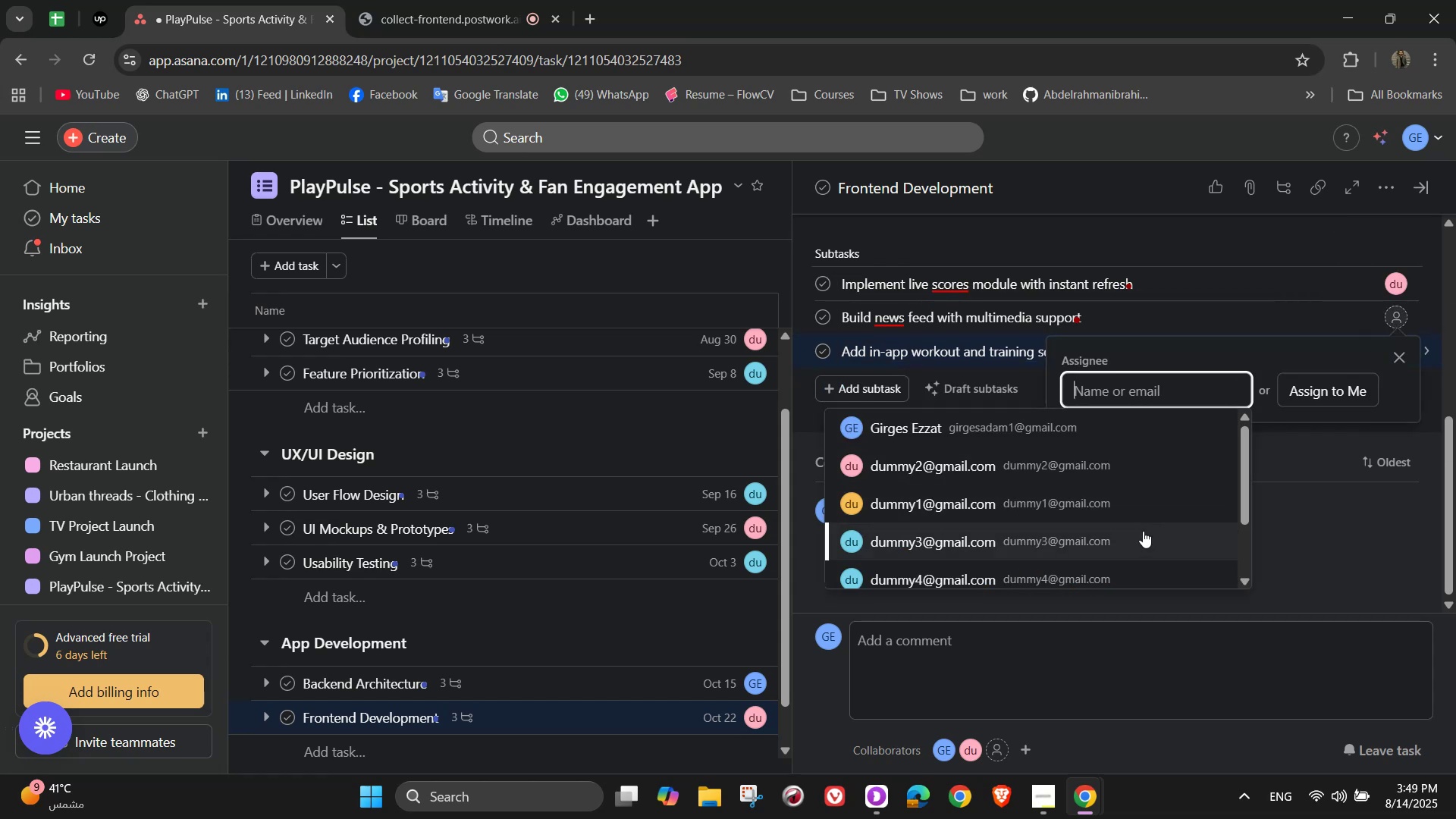 
left_click([1136, 538])
 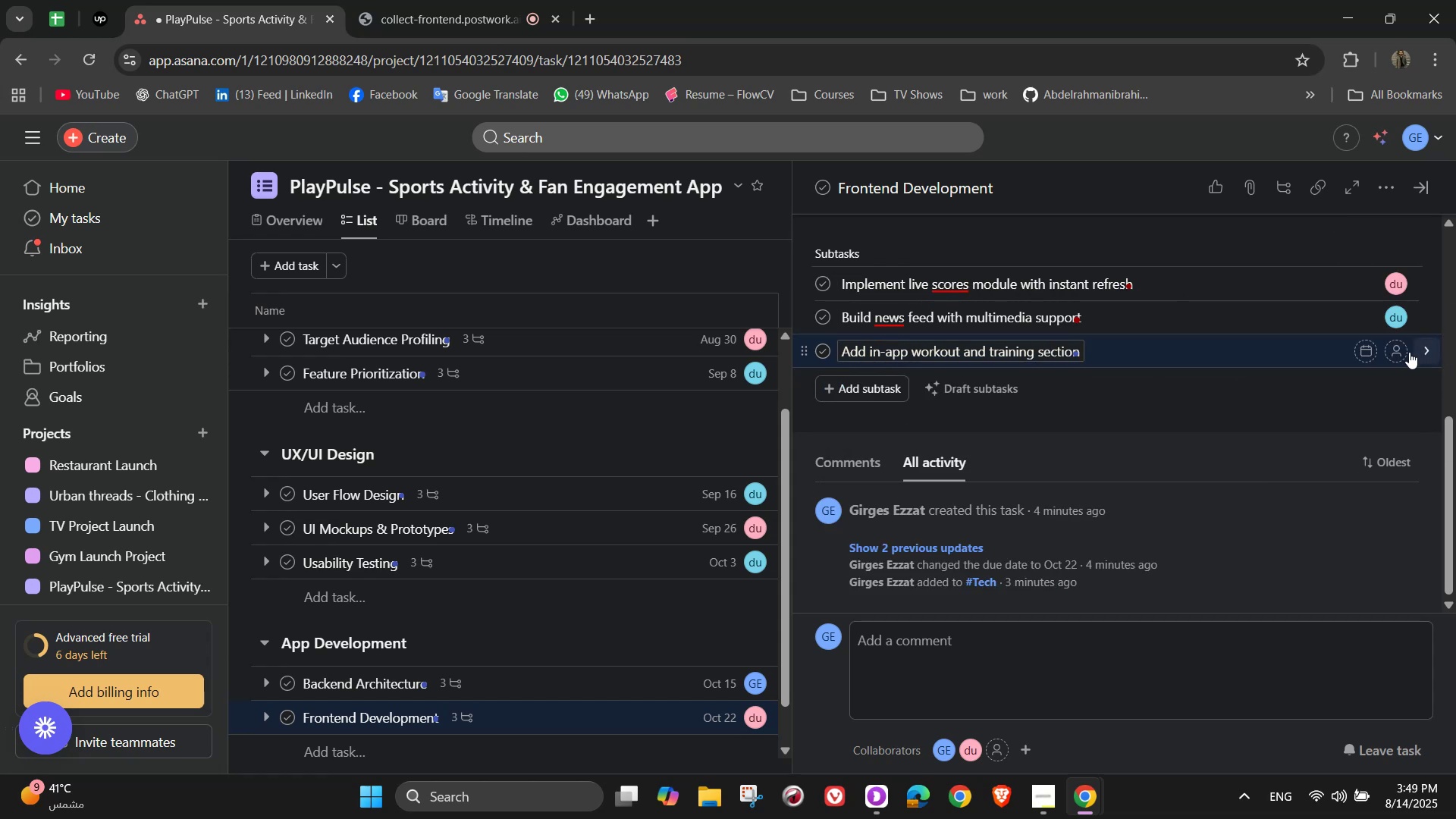 
left_click([1402, 352])
 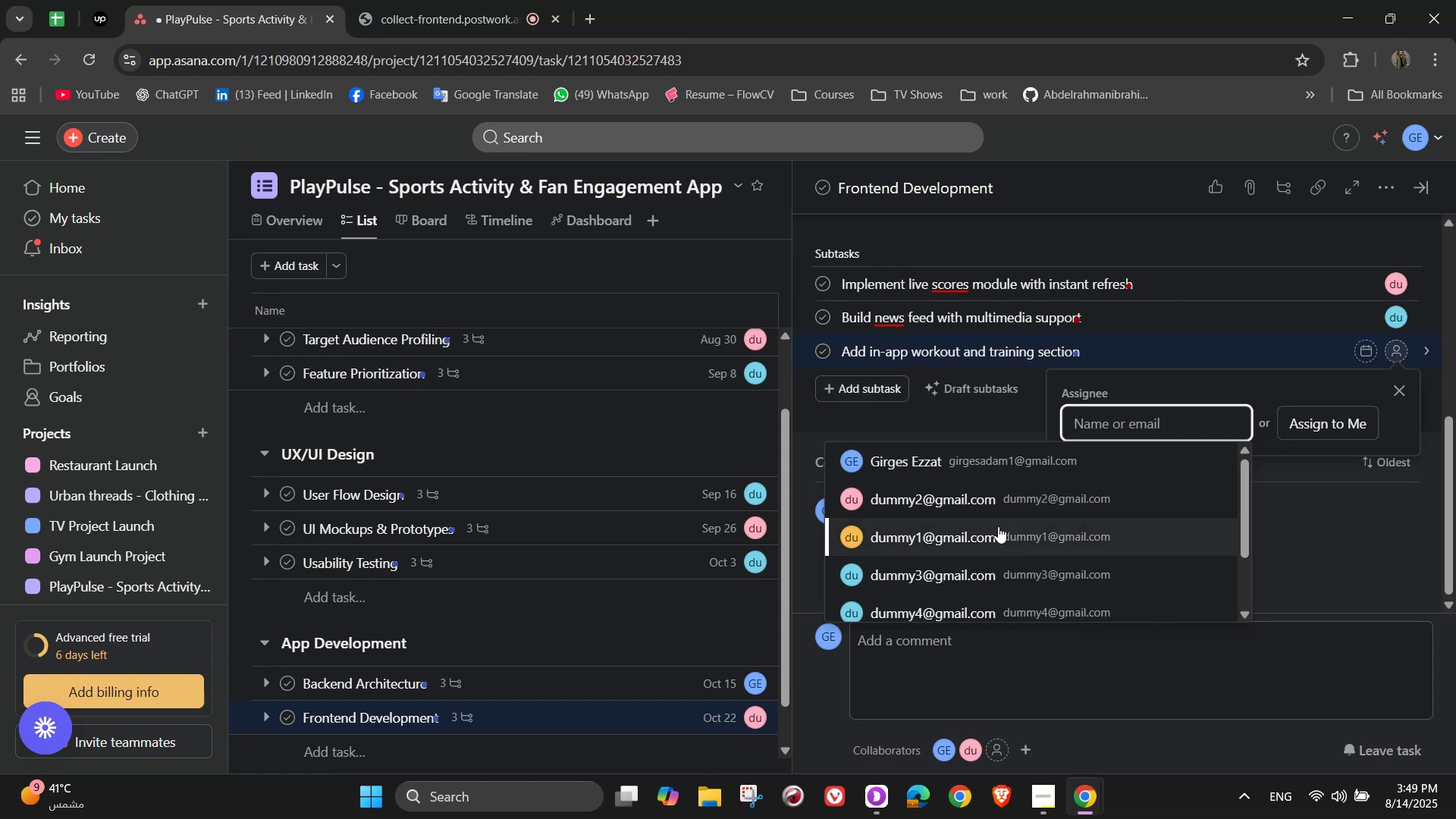 
left_click([996, 455])
 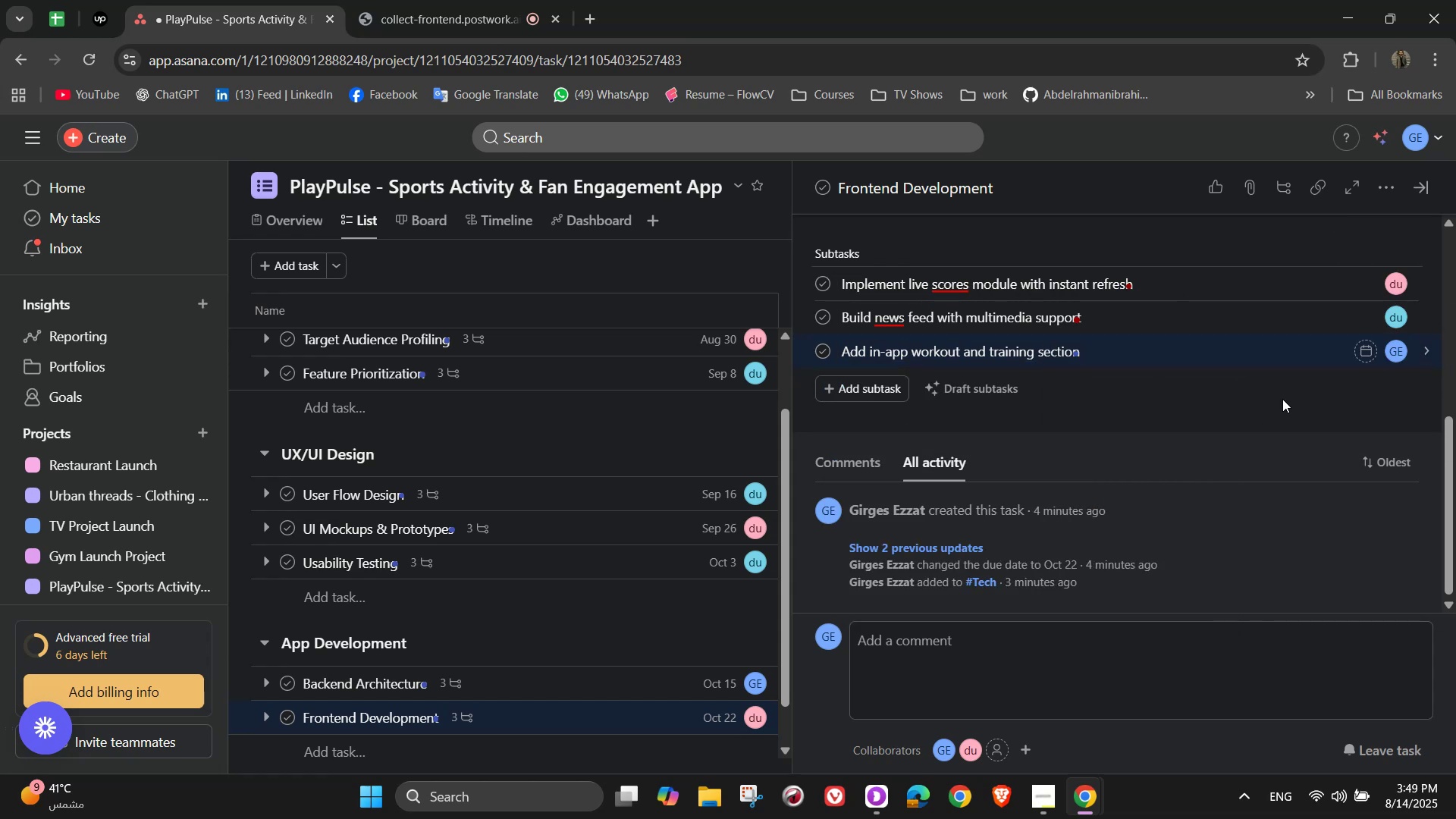 
scroll: coordinate [1282, 399], scroll_direction: up, amount: 1.0
 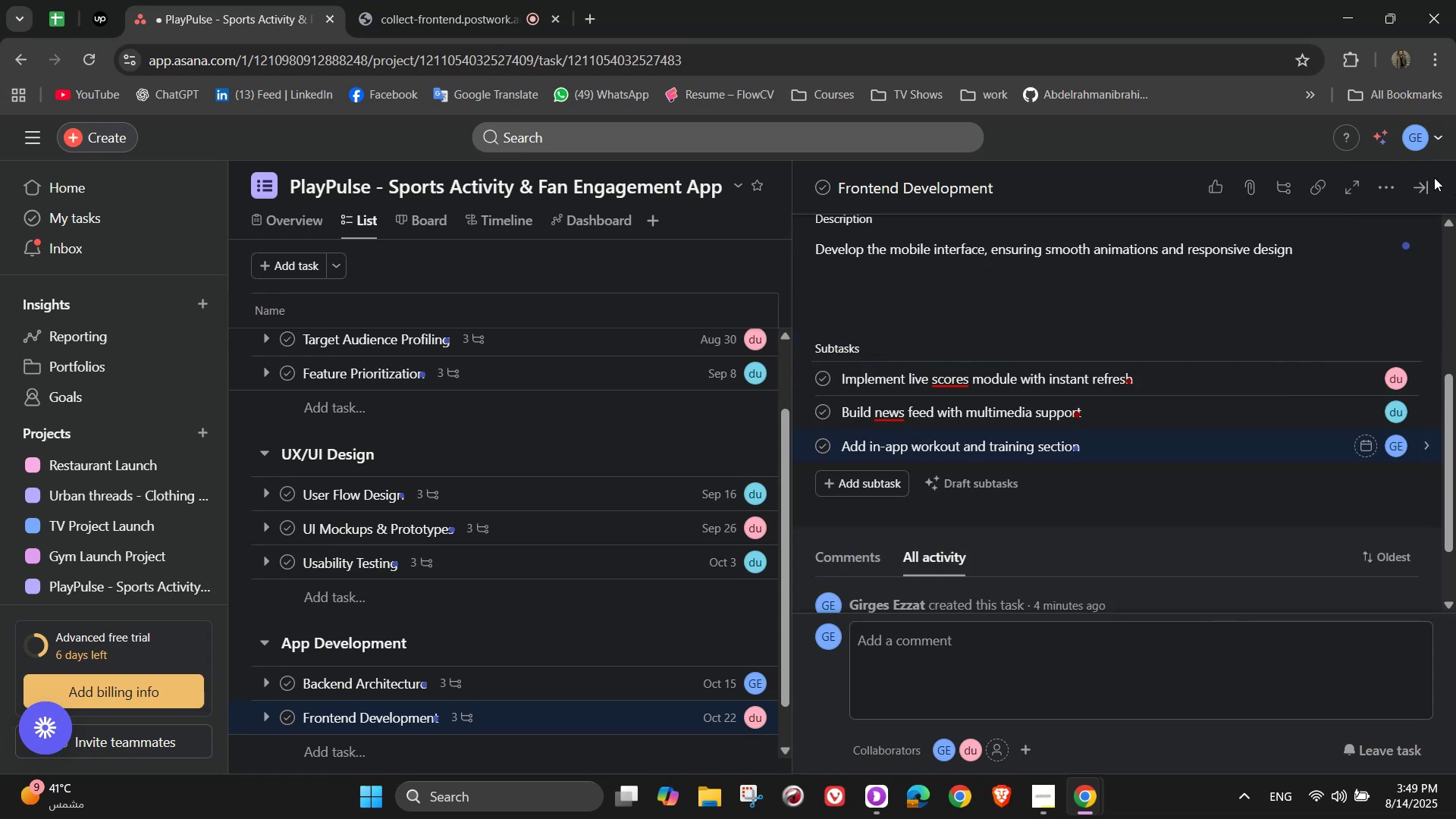 
left_click([1432, 178])
 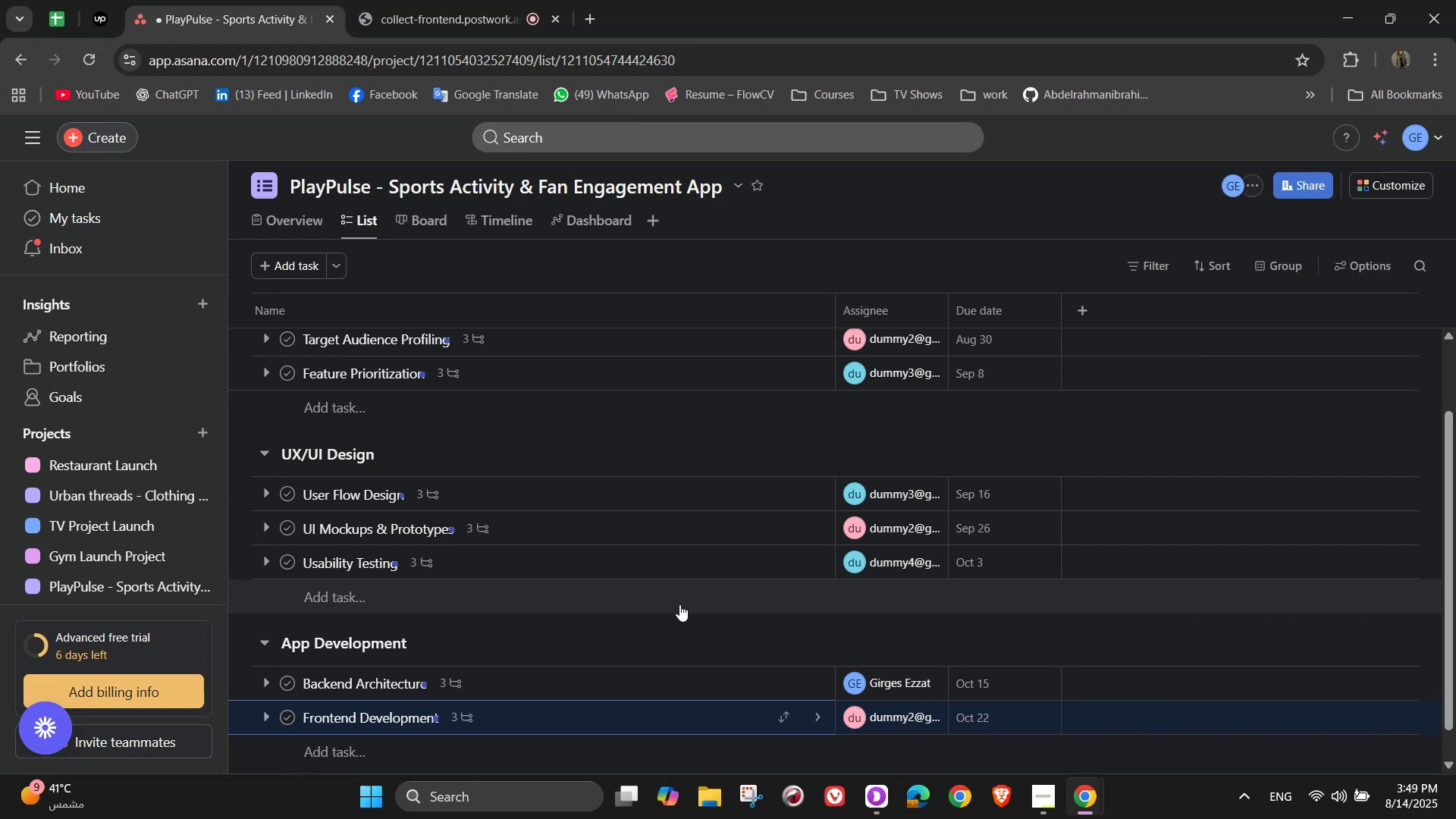 
wait(5.69)
 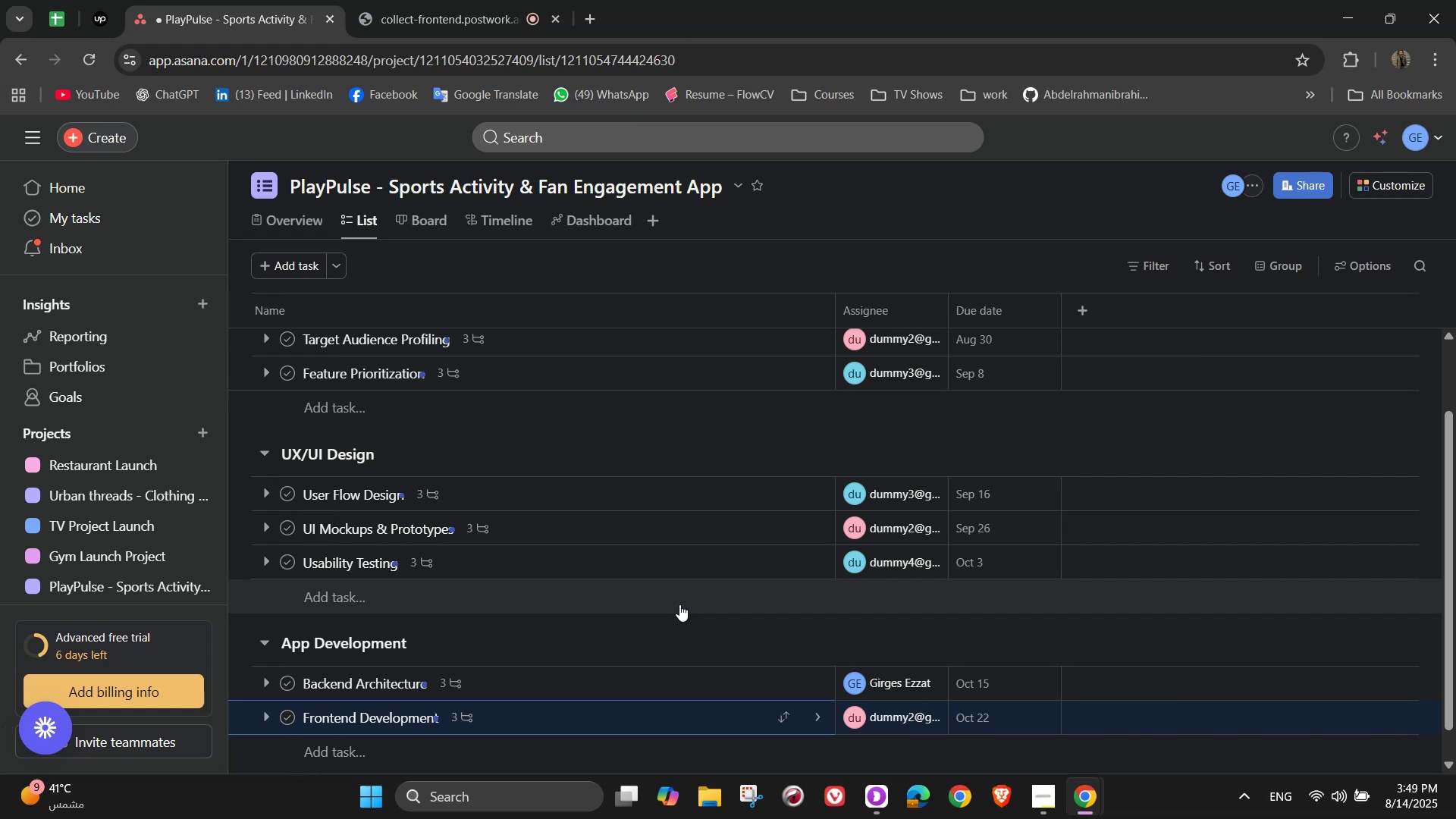 
left_click([327, 739])
 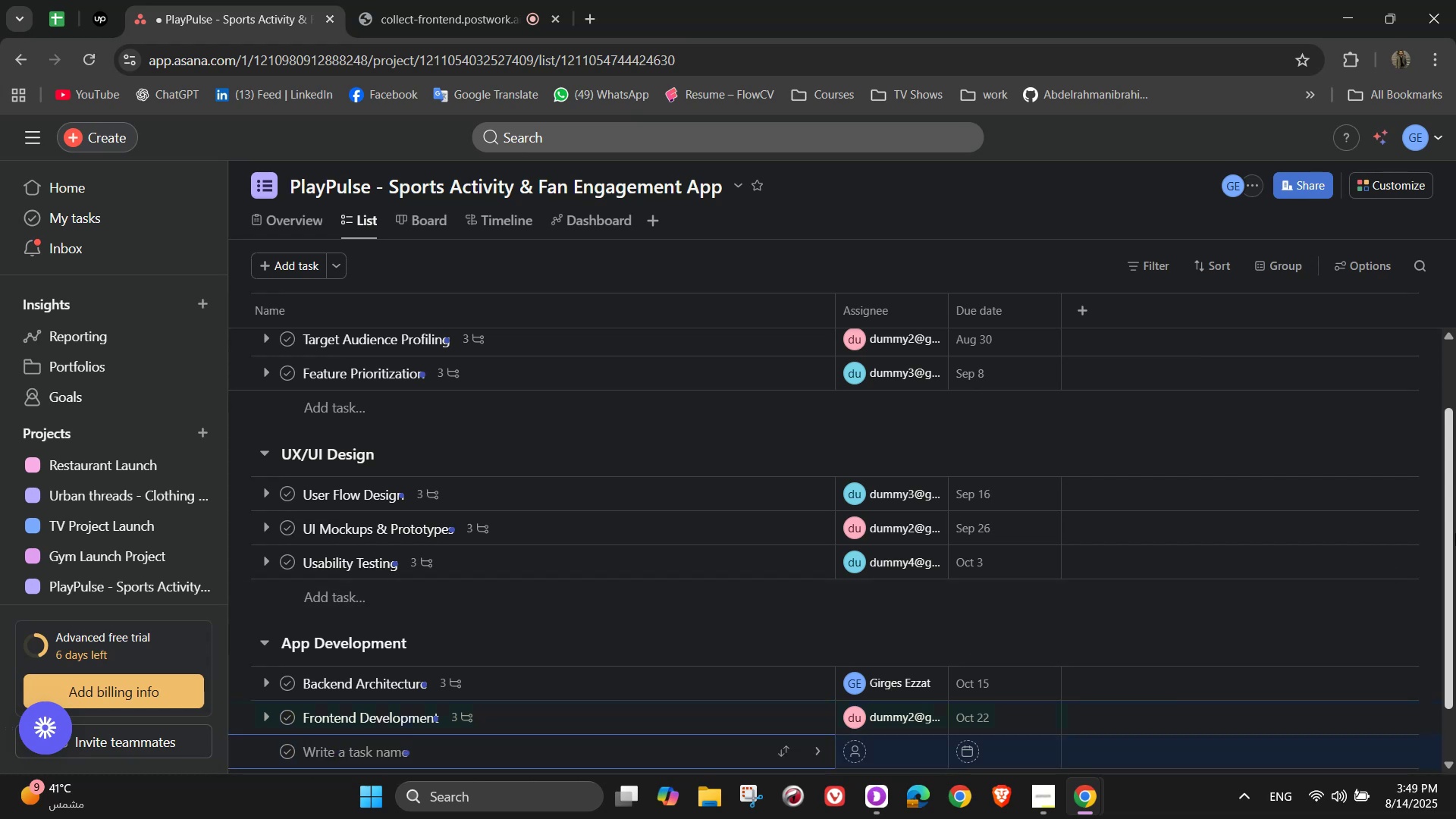 
type(AI & Personalization Engine)
 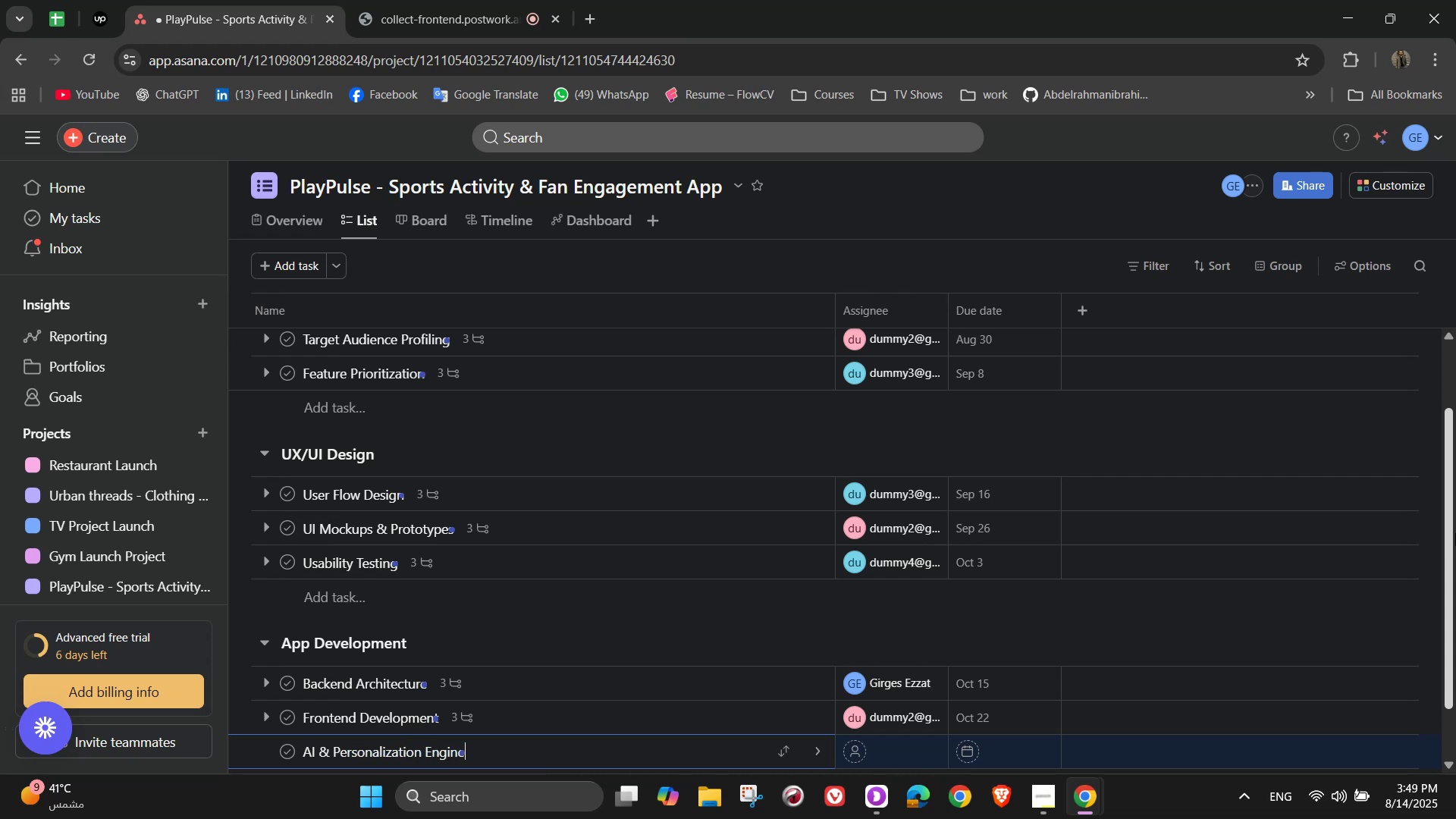 
wait(11.15)
 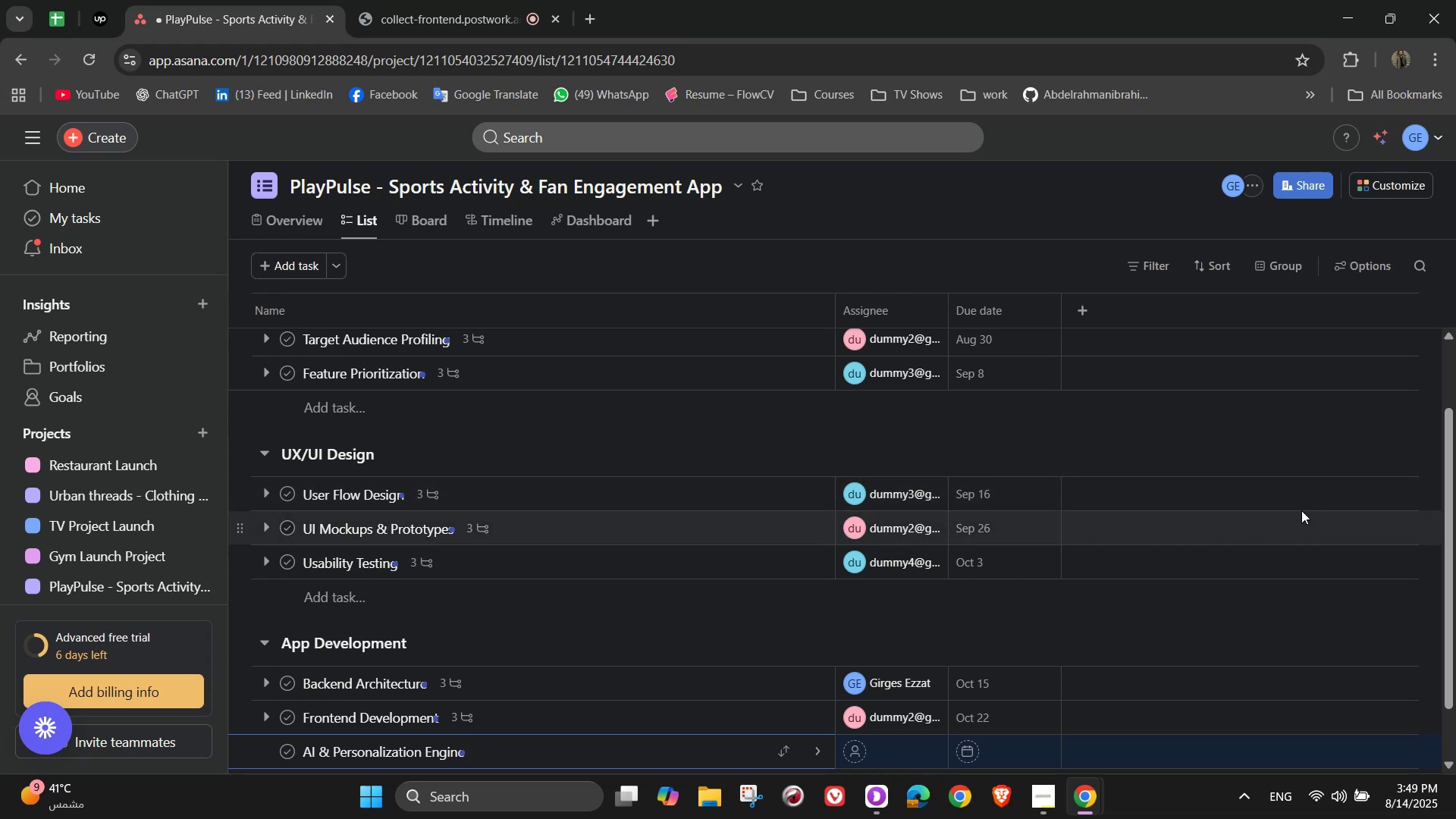 
left_click([811, 746])
 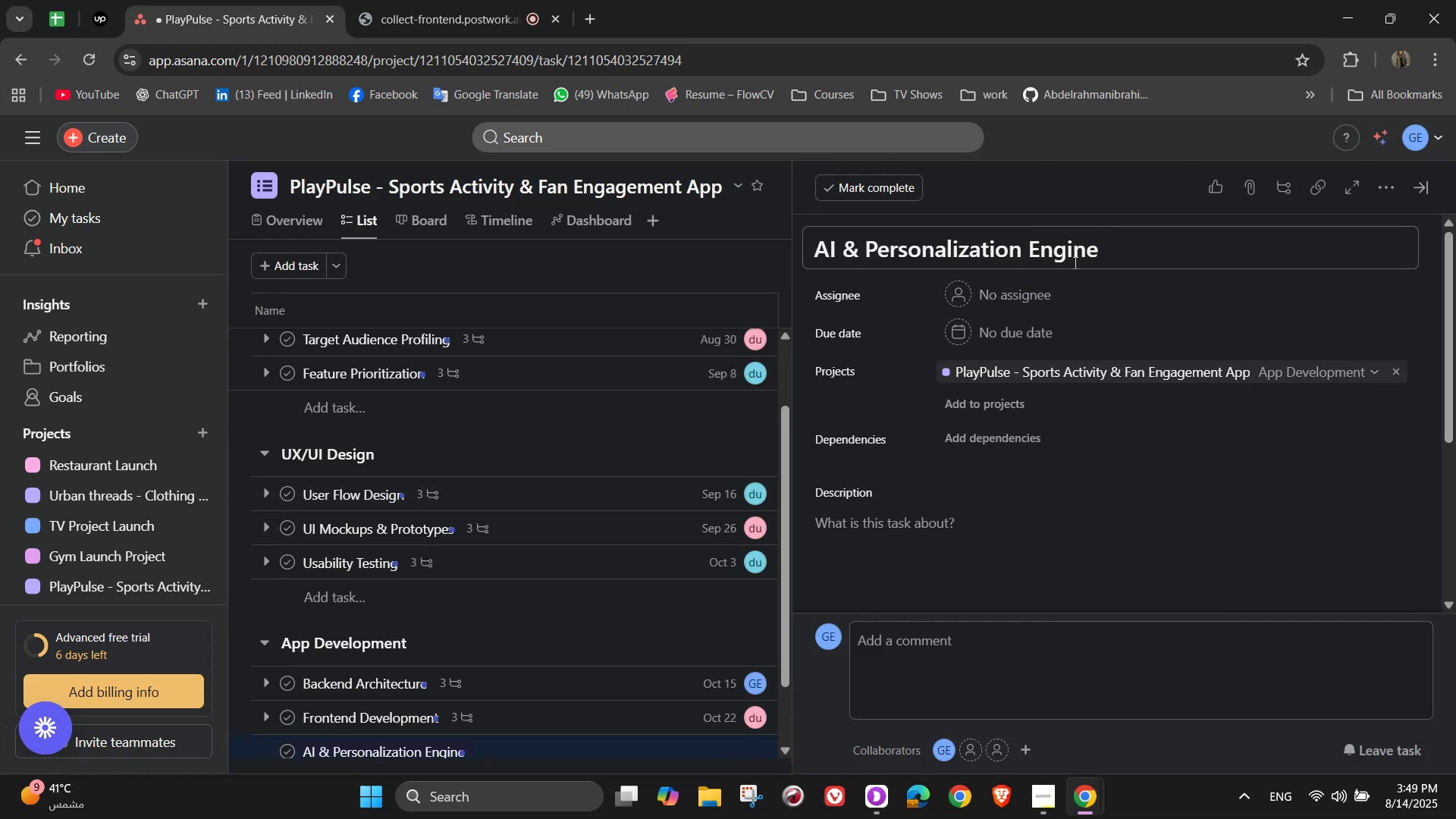 
left_click([1043, 281])
 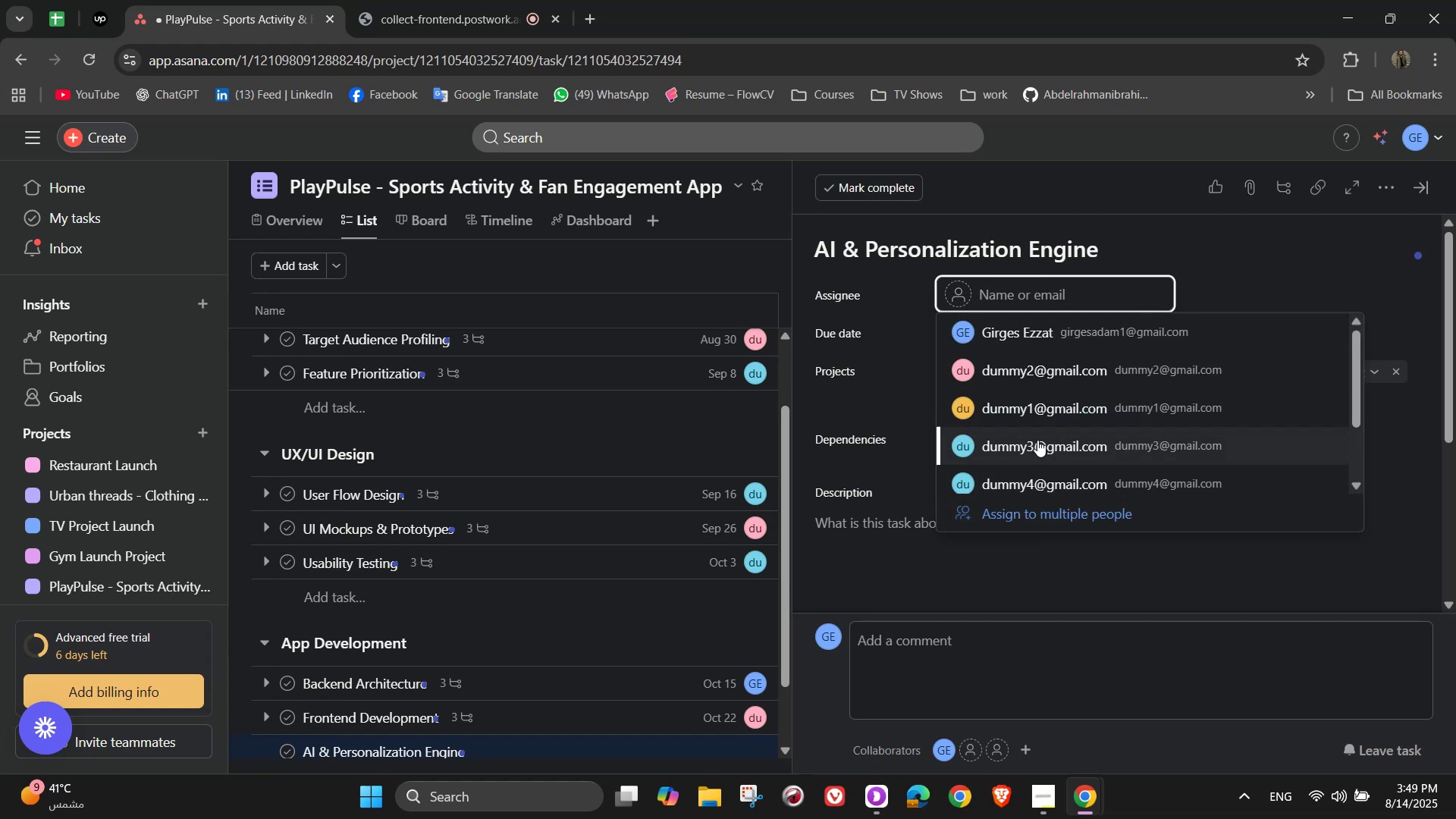 
left_click([1027, 416])
 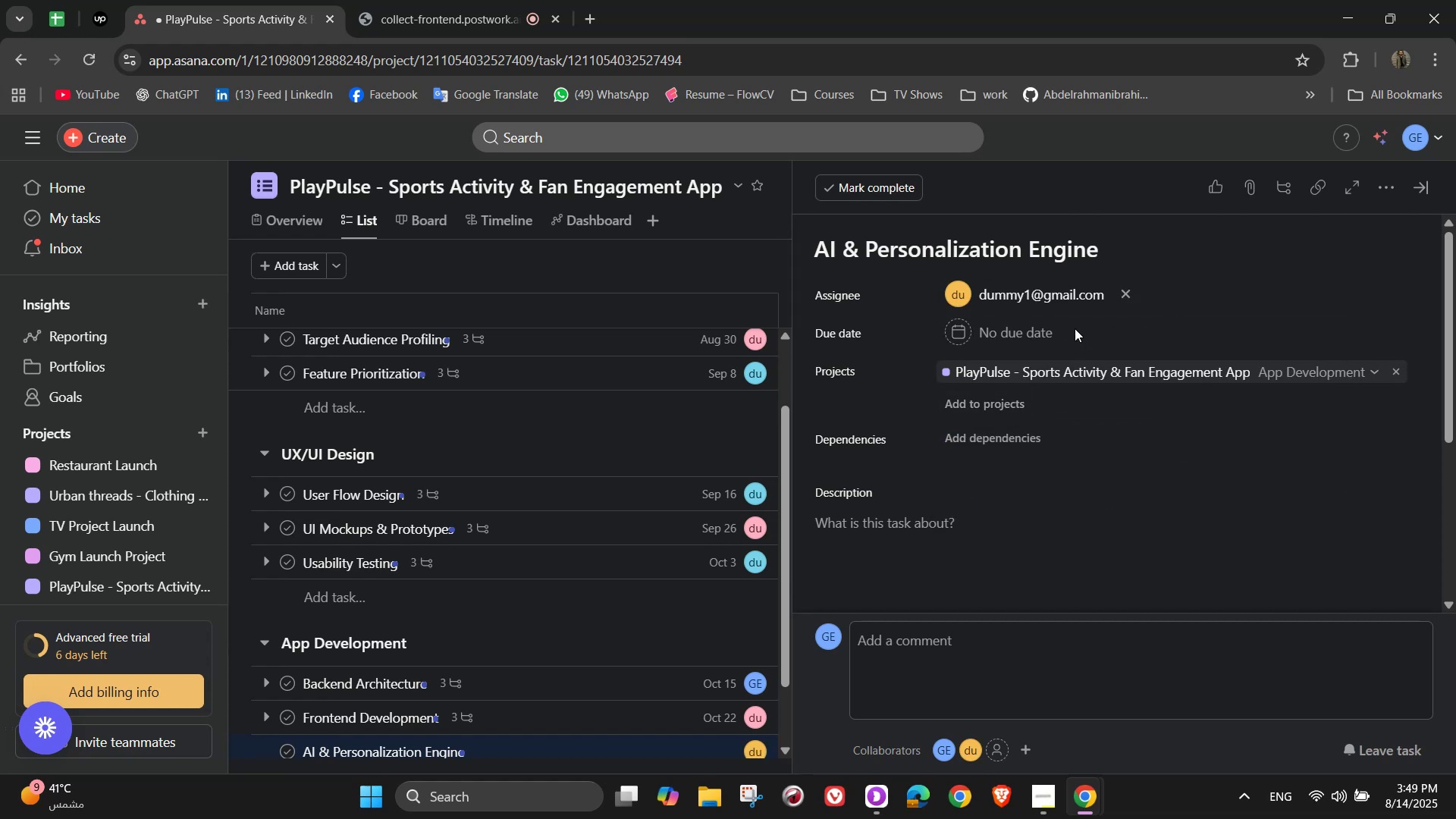 
left_click([1023, 328])
 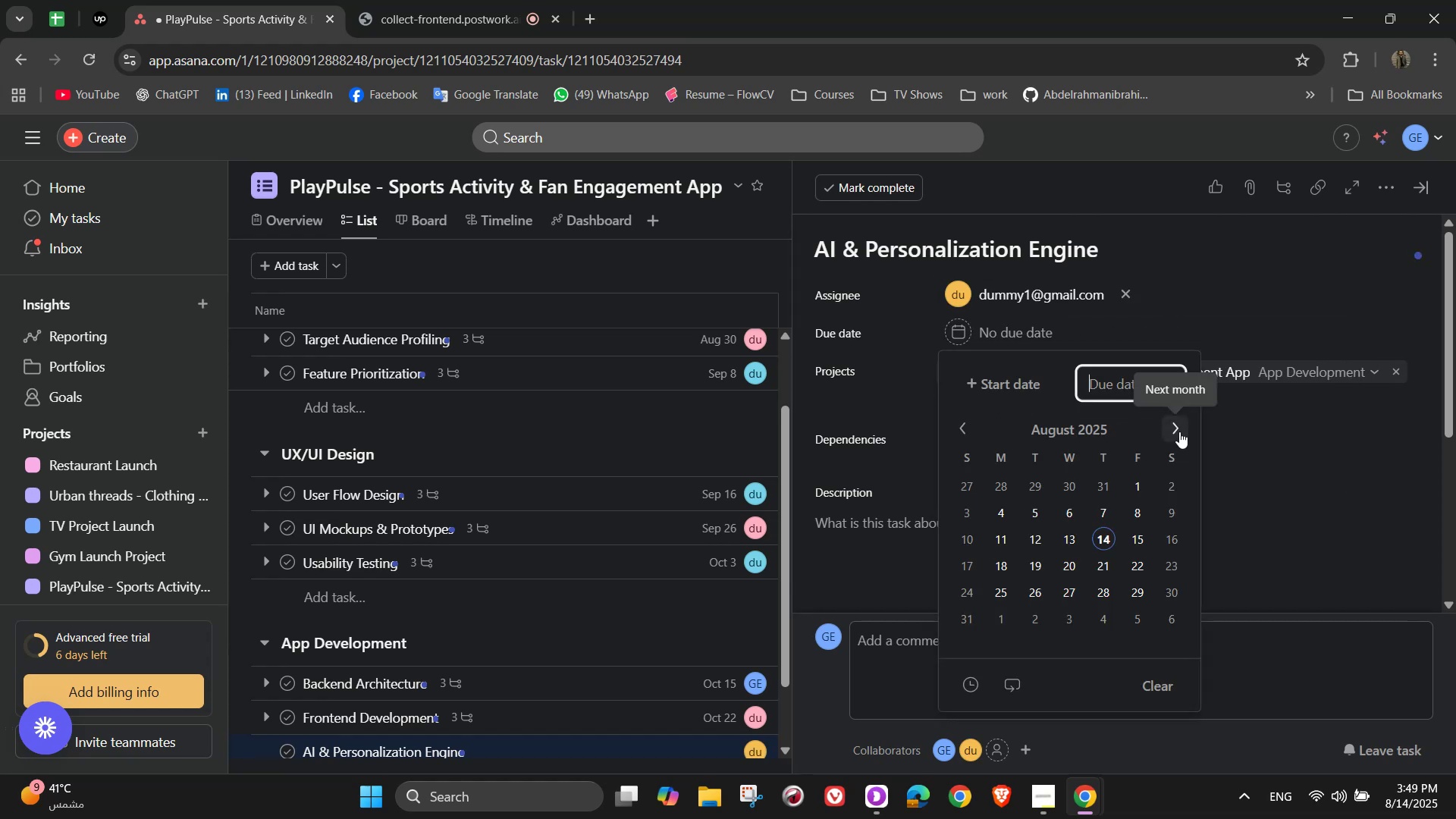 
left_click([1172, 430])
 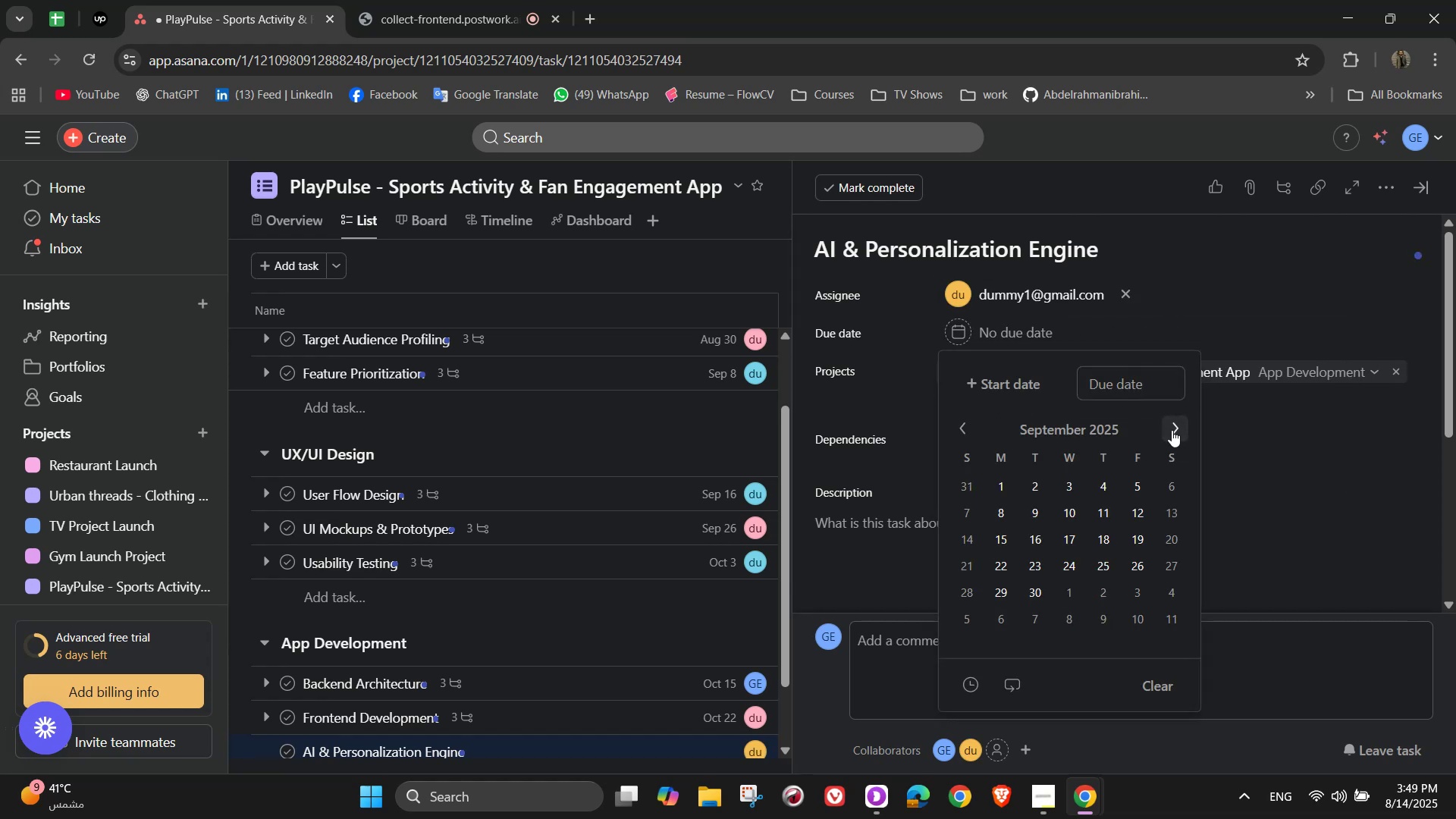 
left_click([1172, 430])
 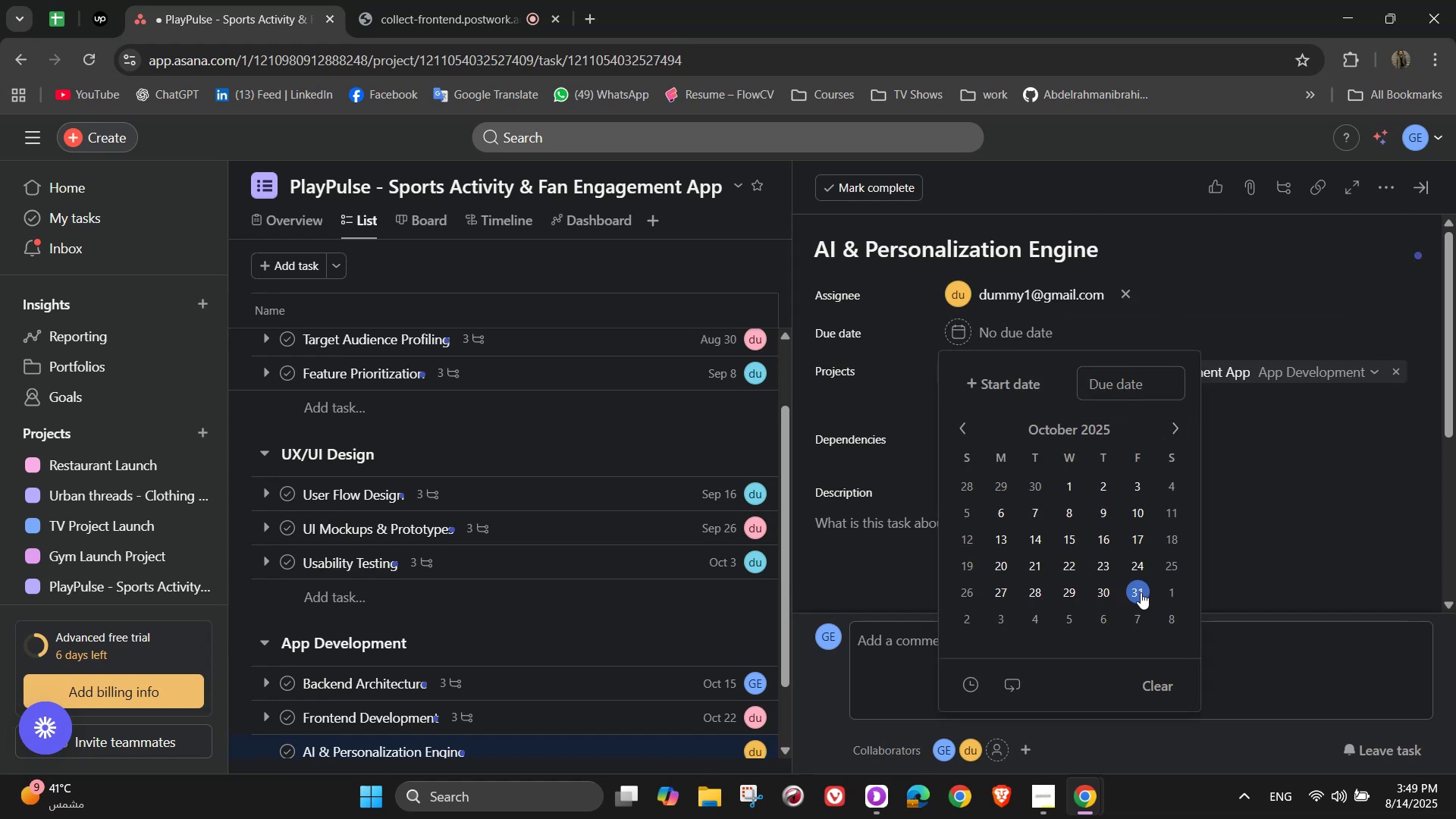 
double_click([1329, 377])
 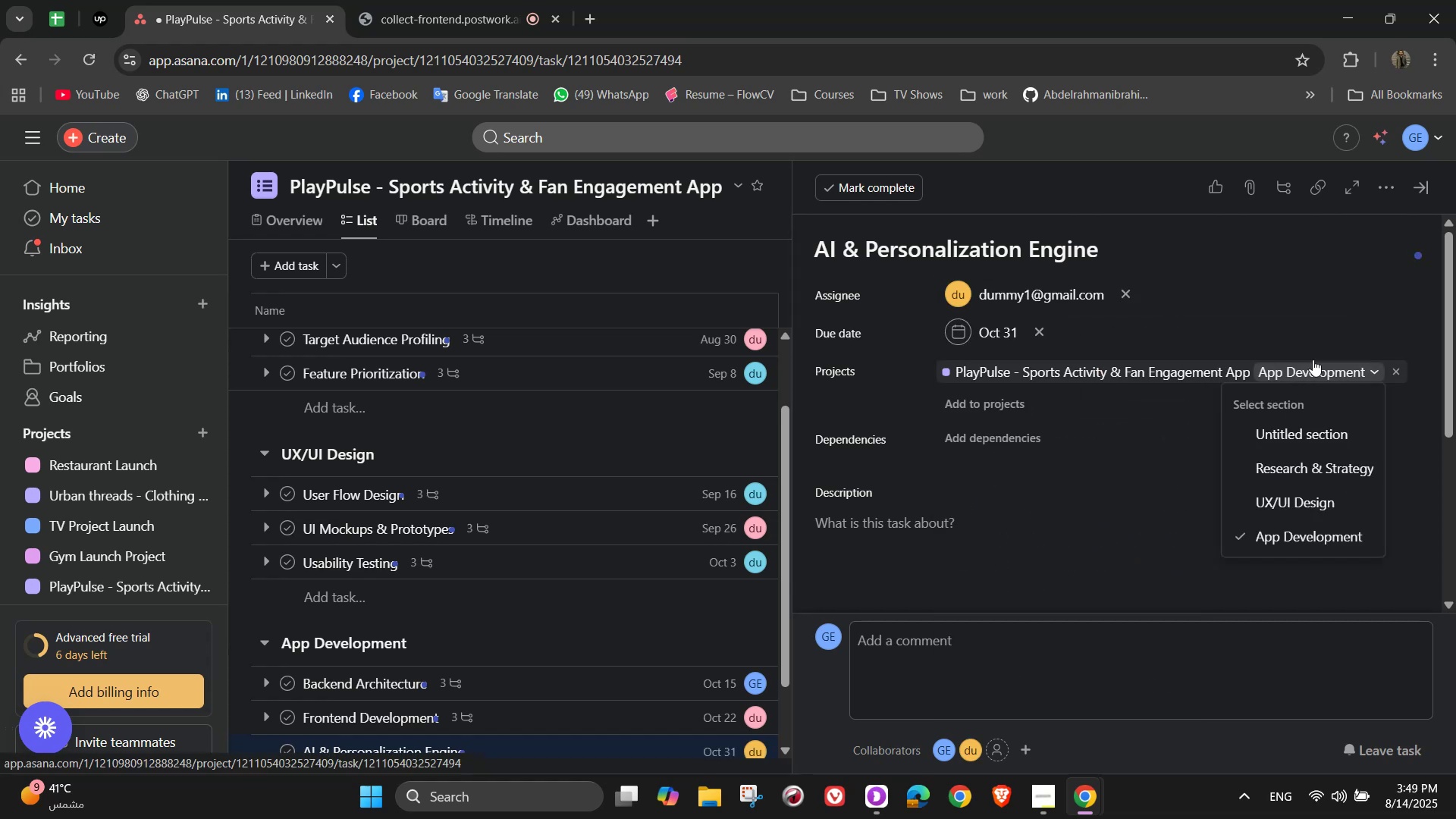 
left_click([1310, 290])
 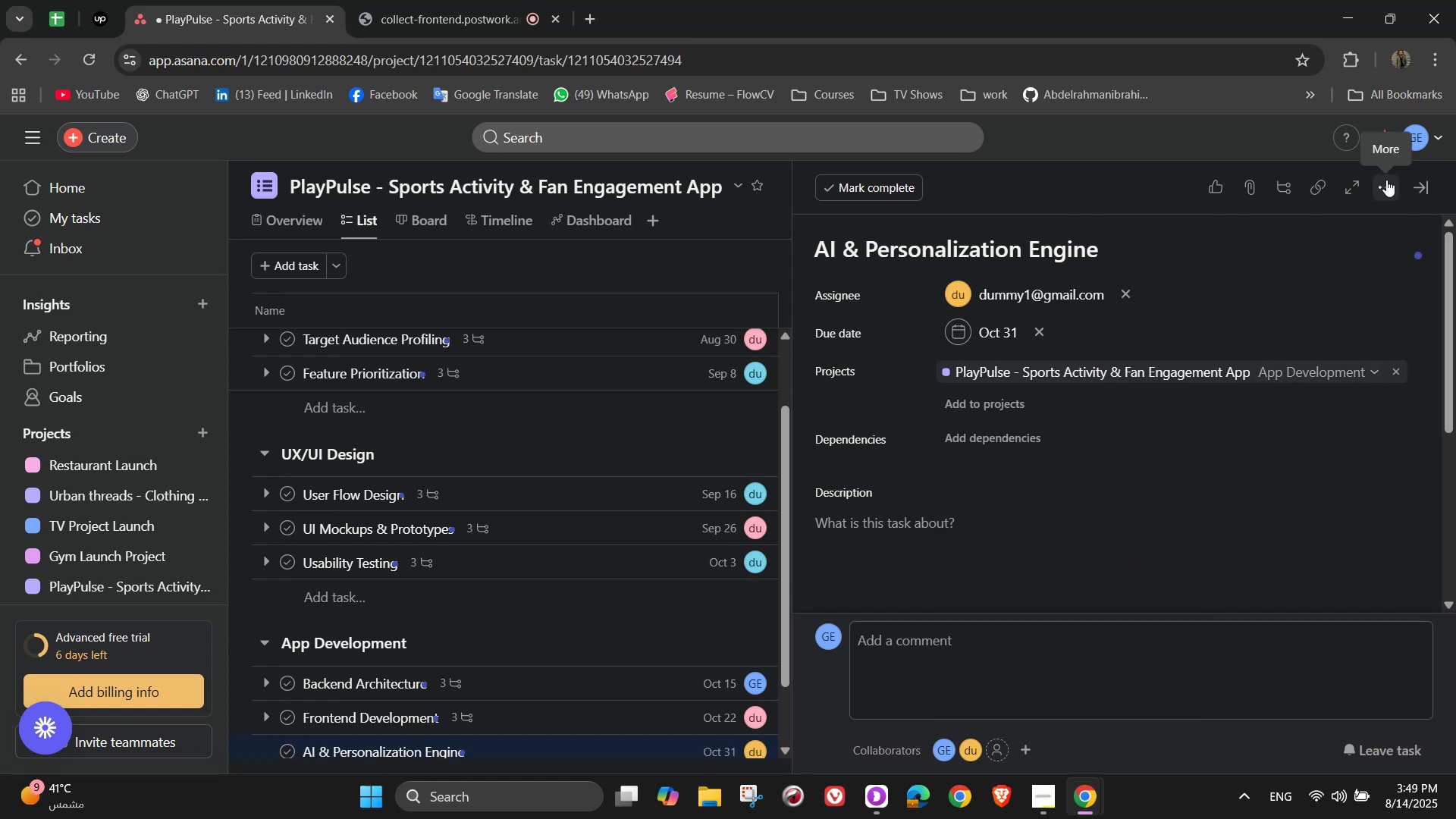 
double_click([1191, 271])
 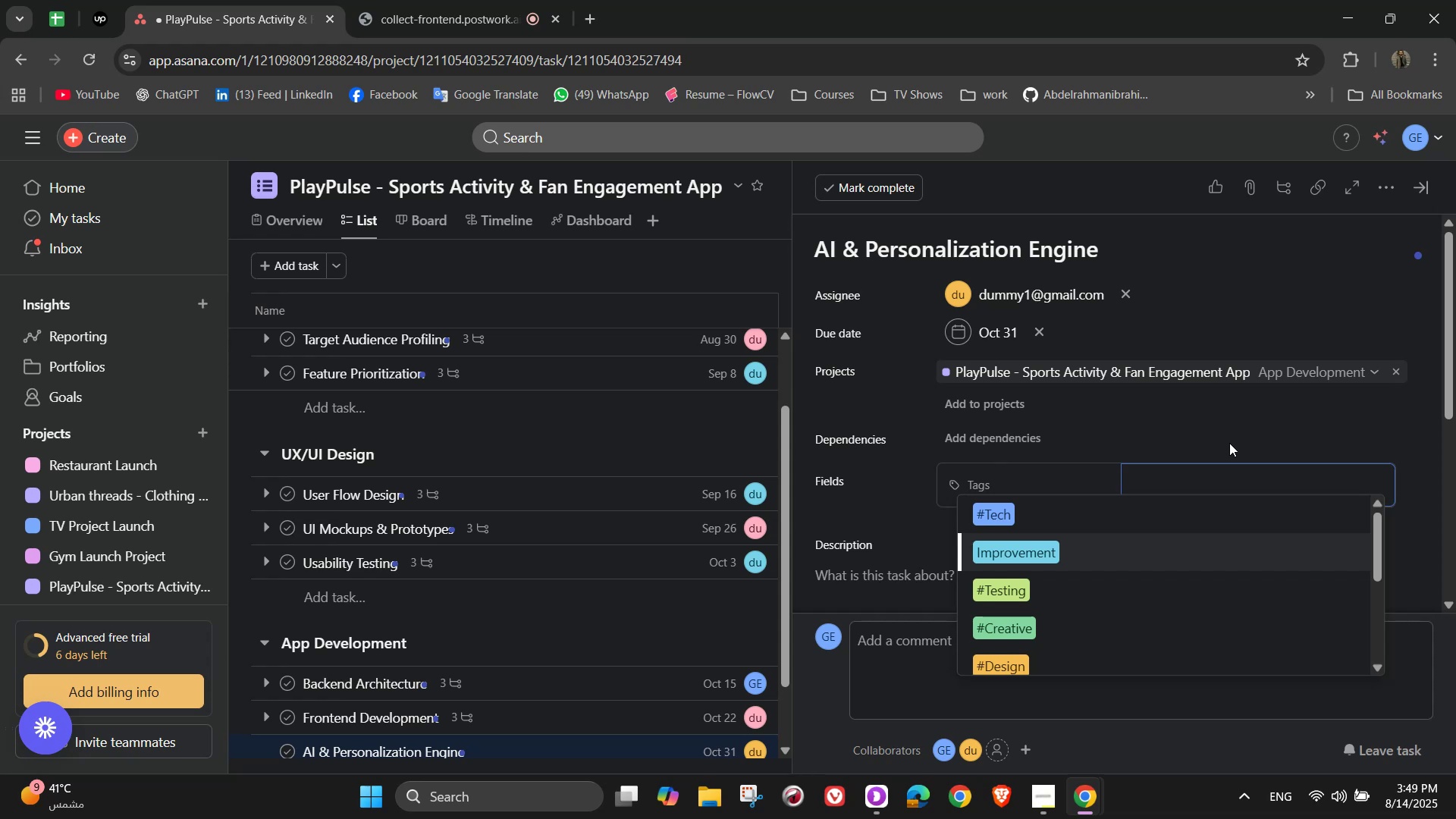 
key(Shift+ShiftLeft)
 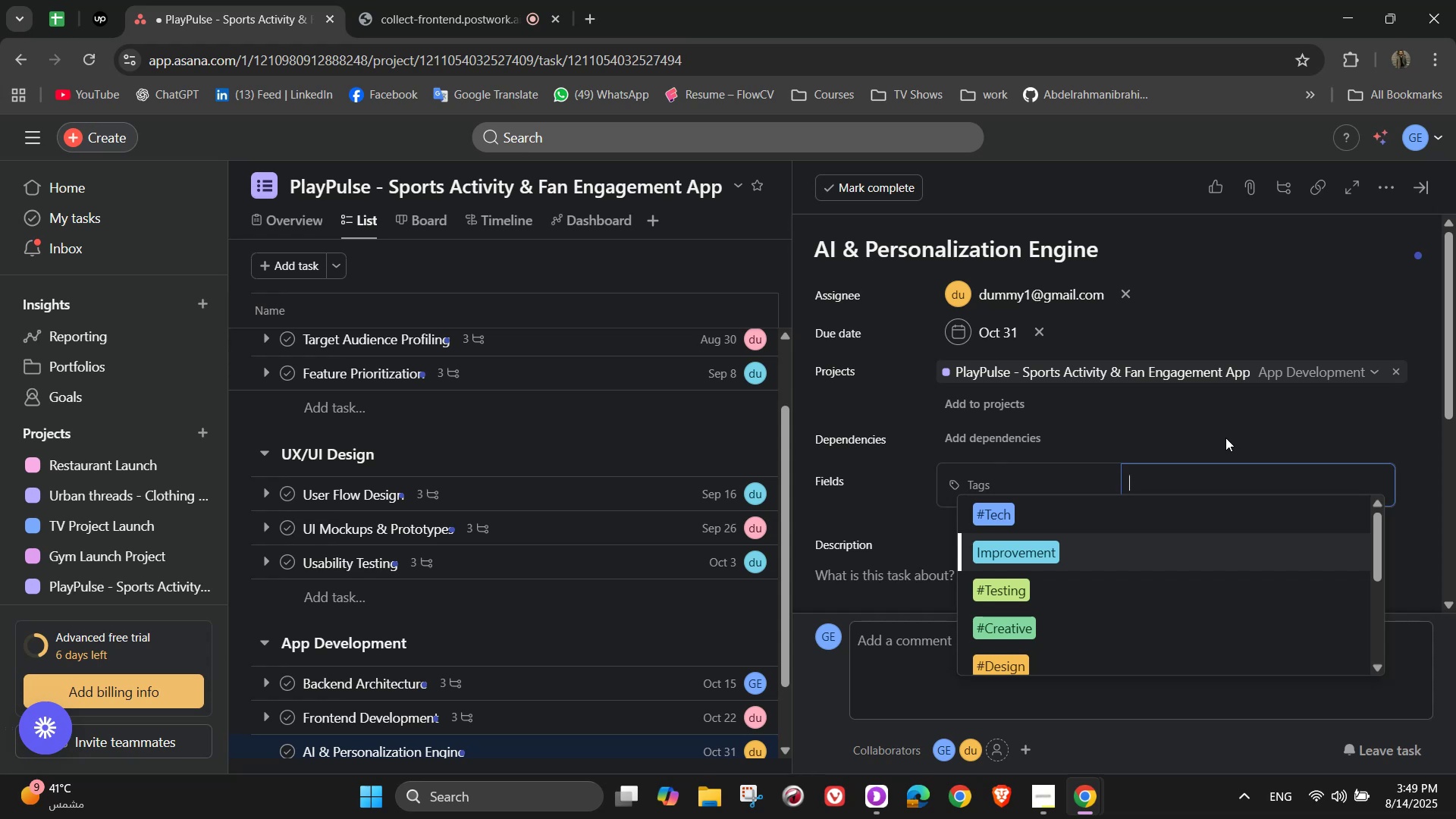 
key(Shift+A)
 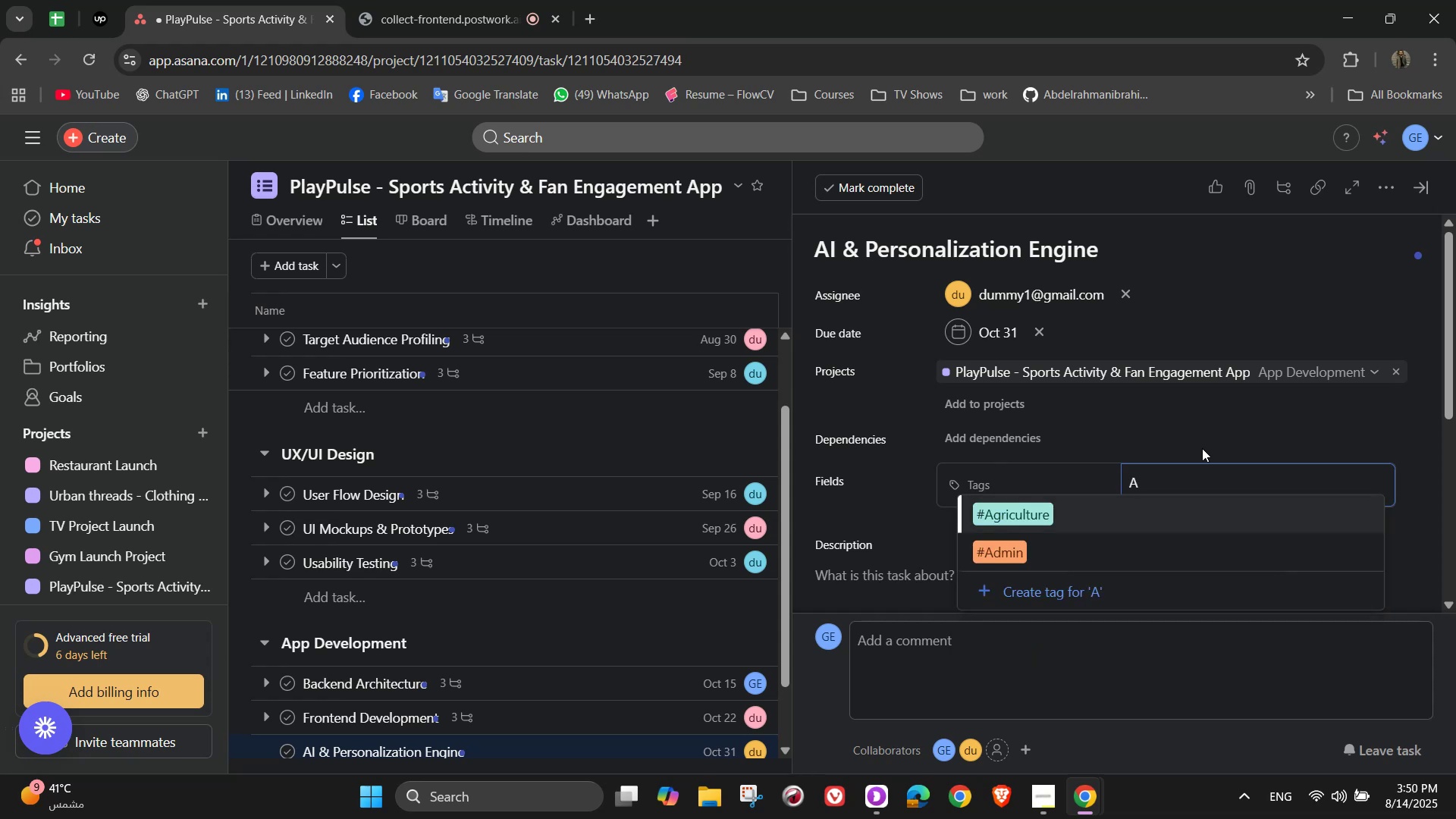 
key(Backspace)
 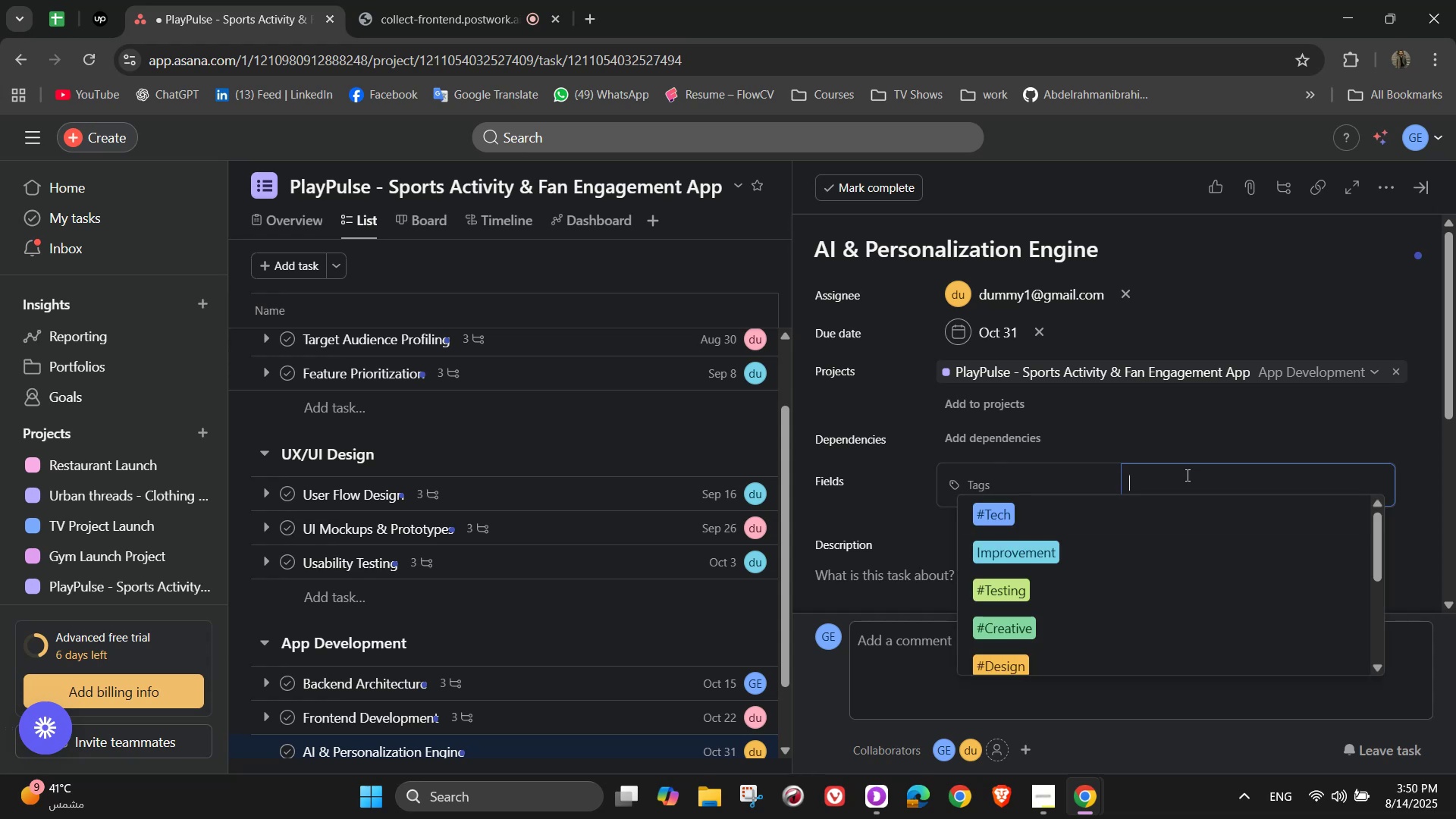 
key(I)
 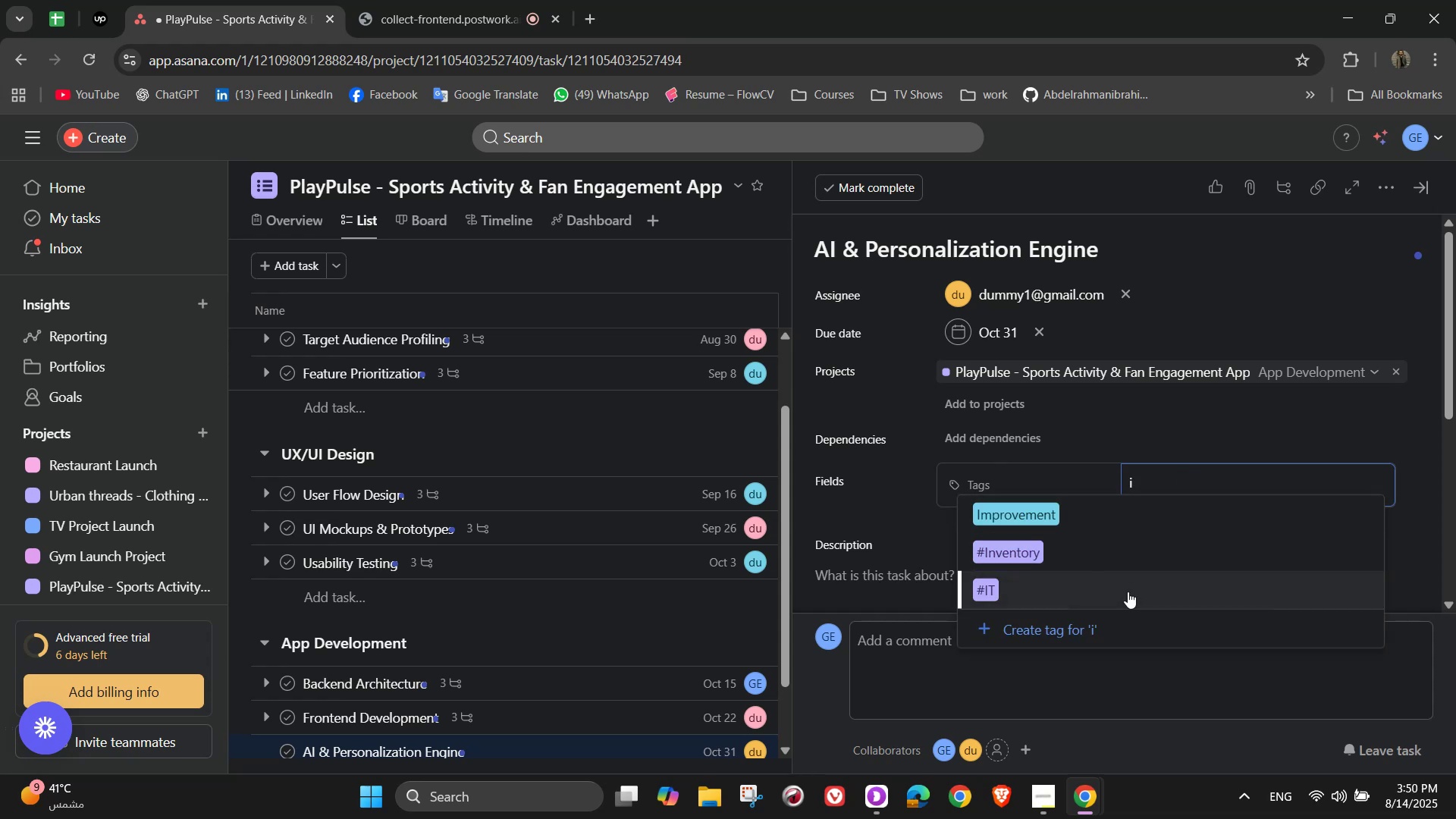 
left_click([1121, 591])
 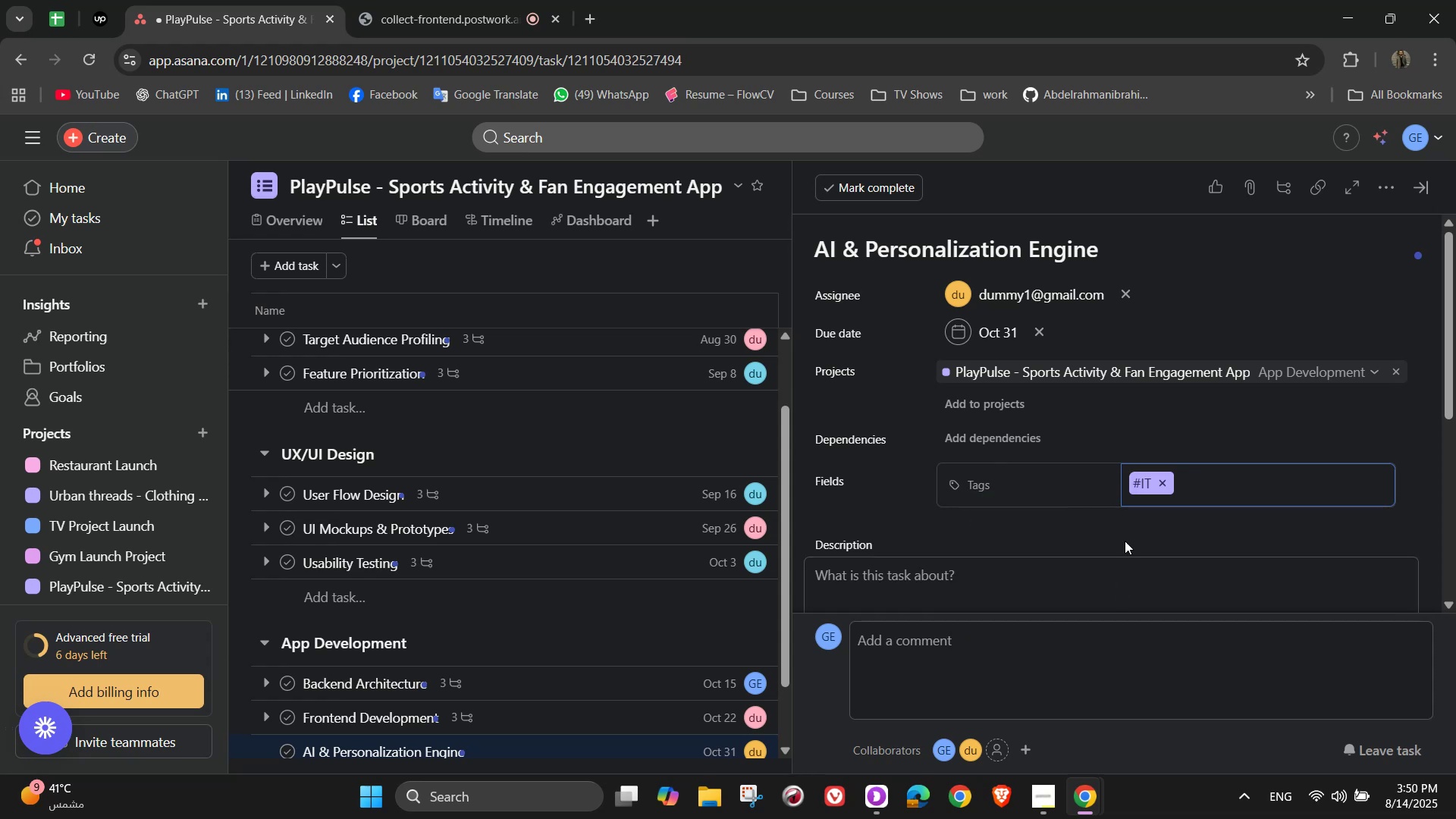 
scroll: coordinate [1122, 472], scroll_direction: down, amount: 3.0
 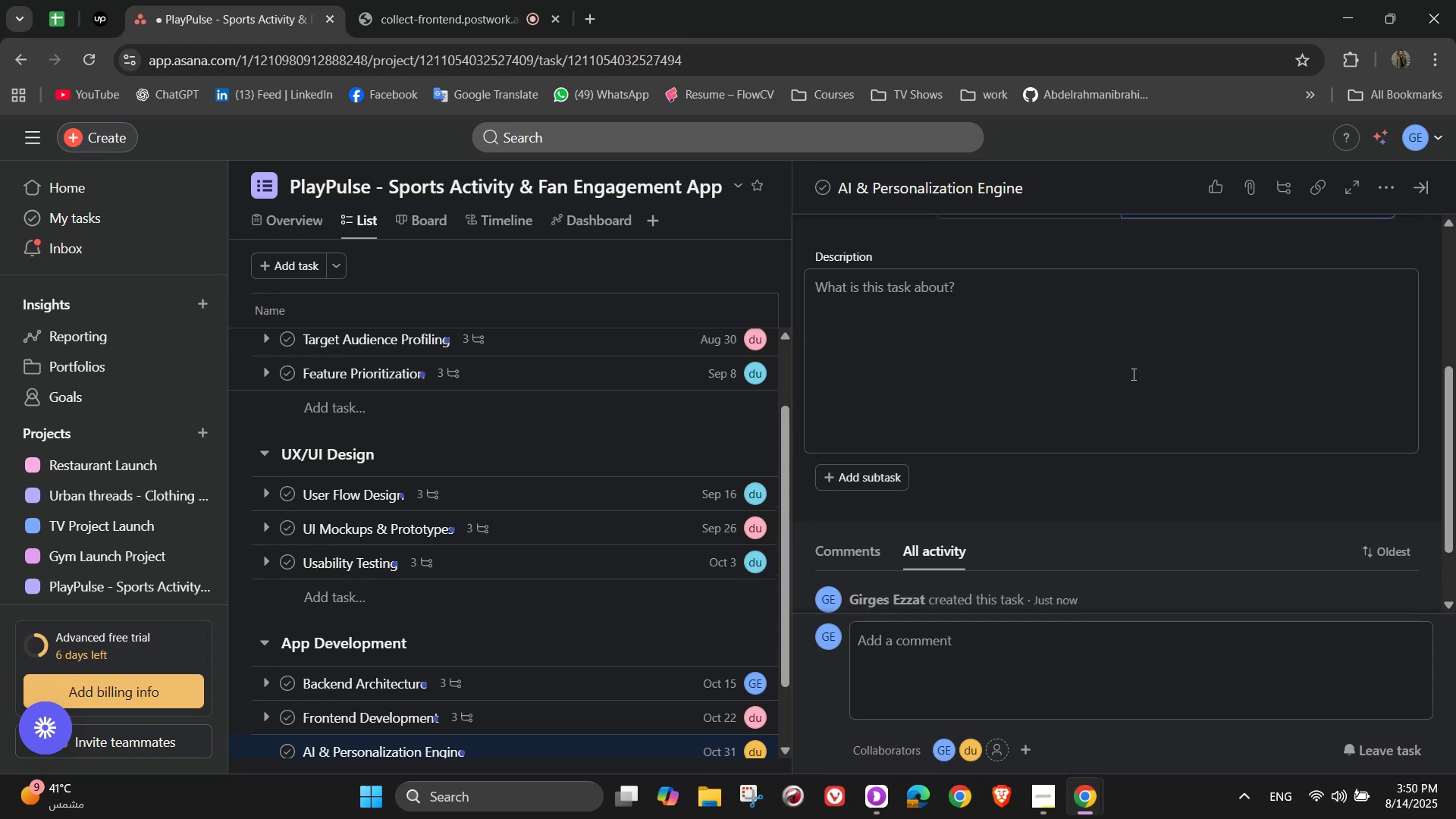 
left_click([1132, 374])
 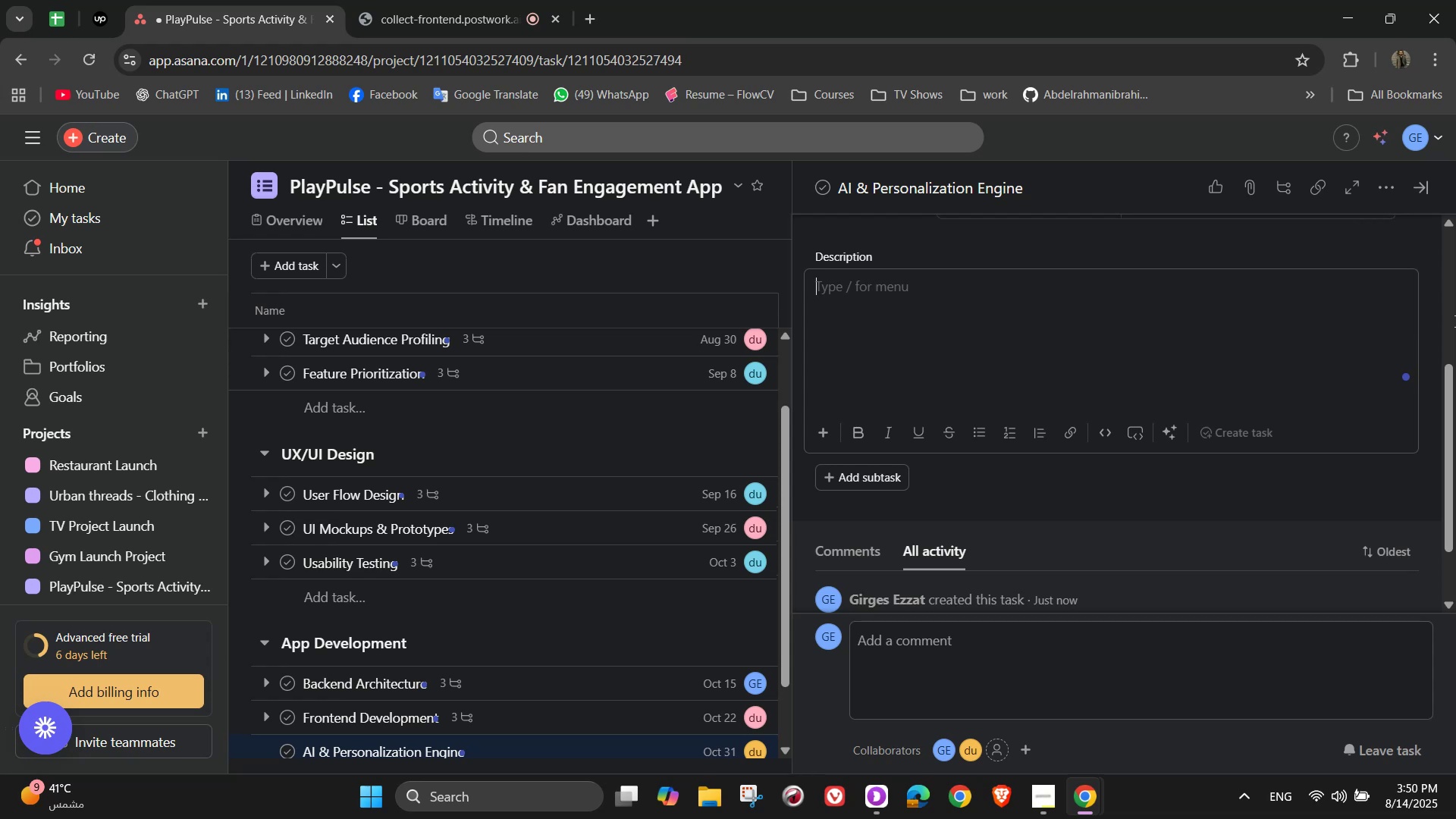 
type(Deliver tail)
 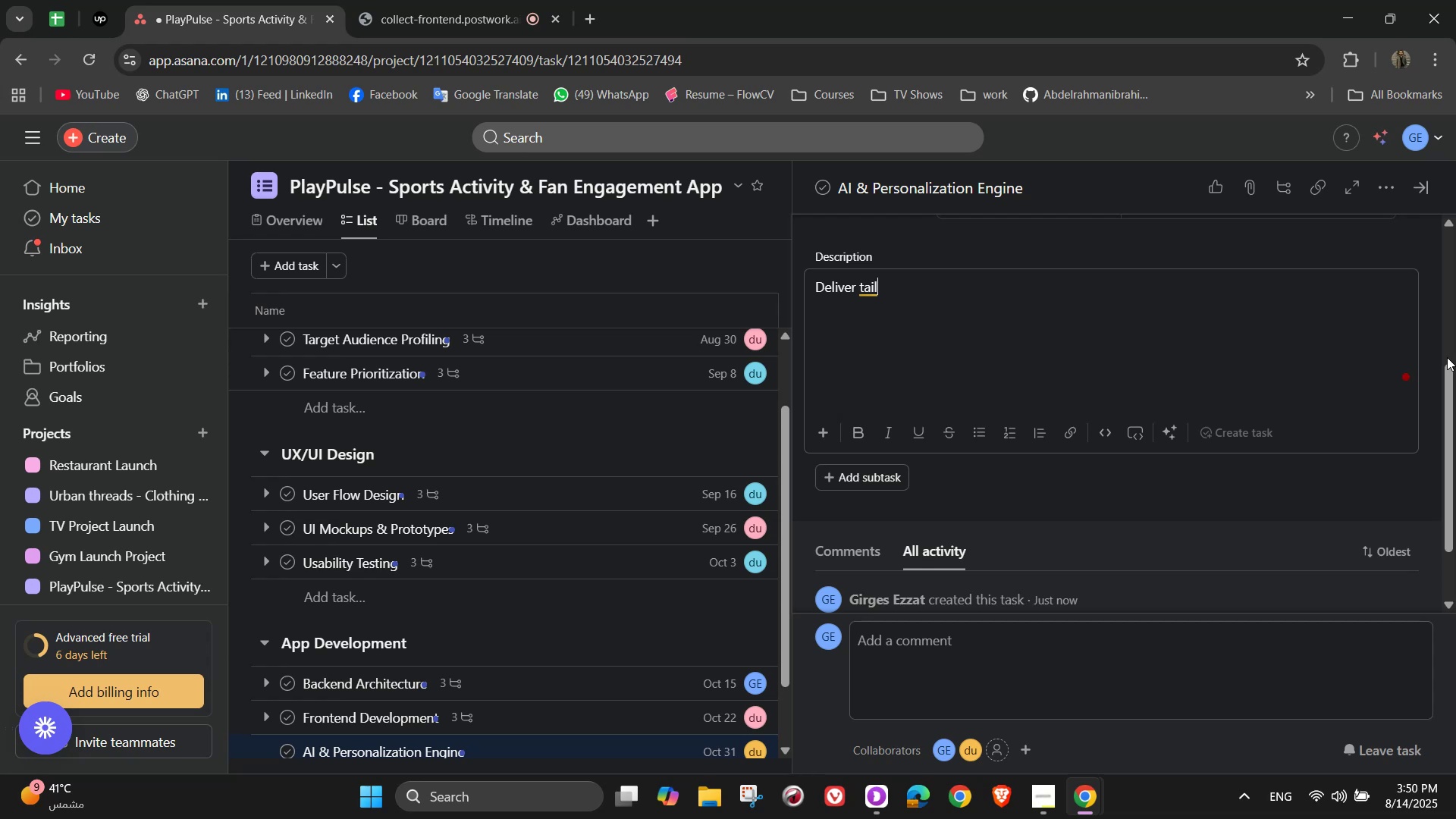 
type(oer)
key(Backspace)
key(Backspace)
 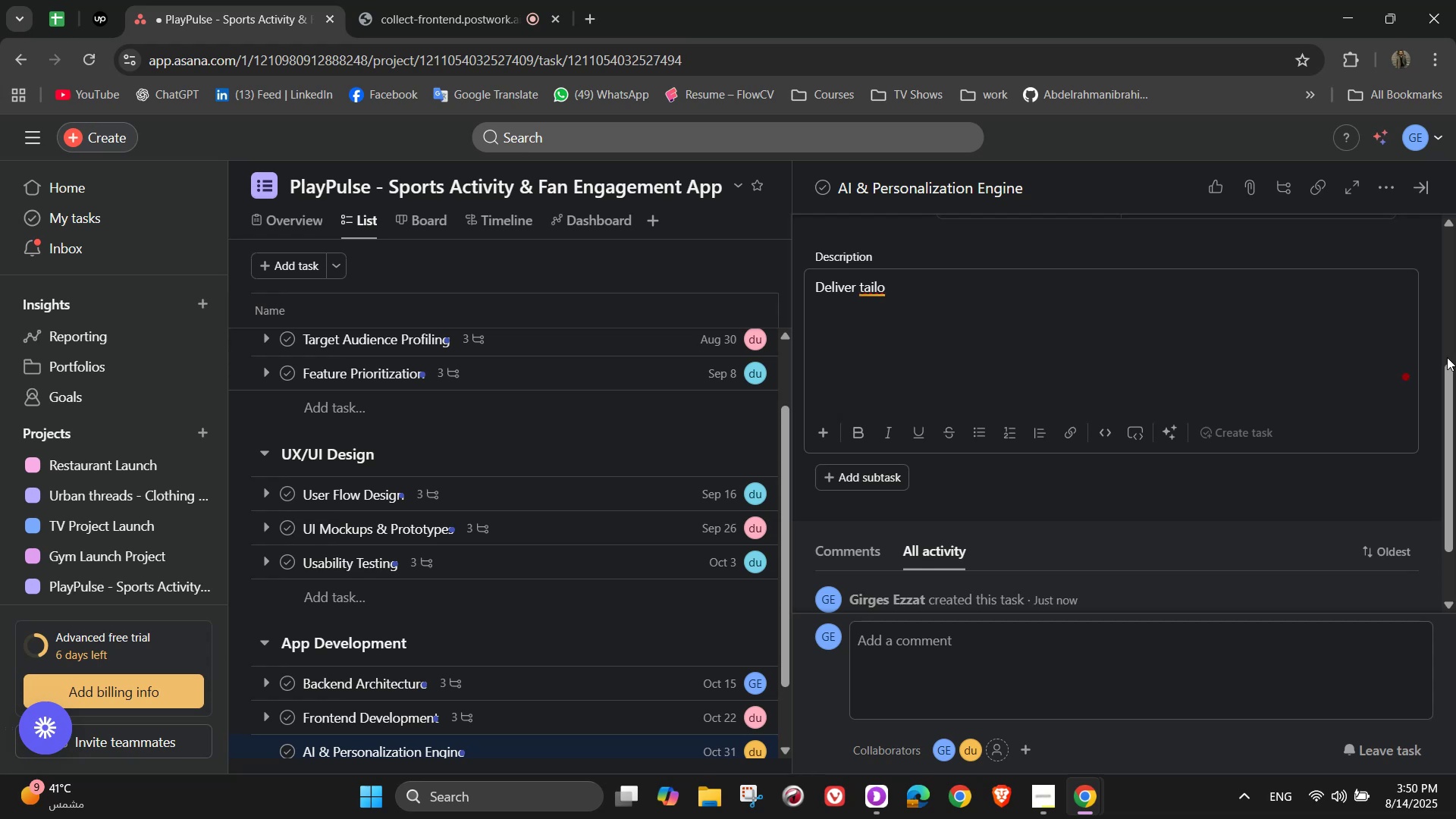 
wait(5.21)
 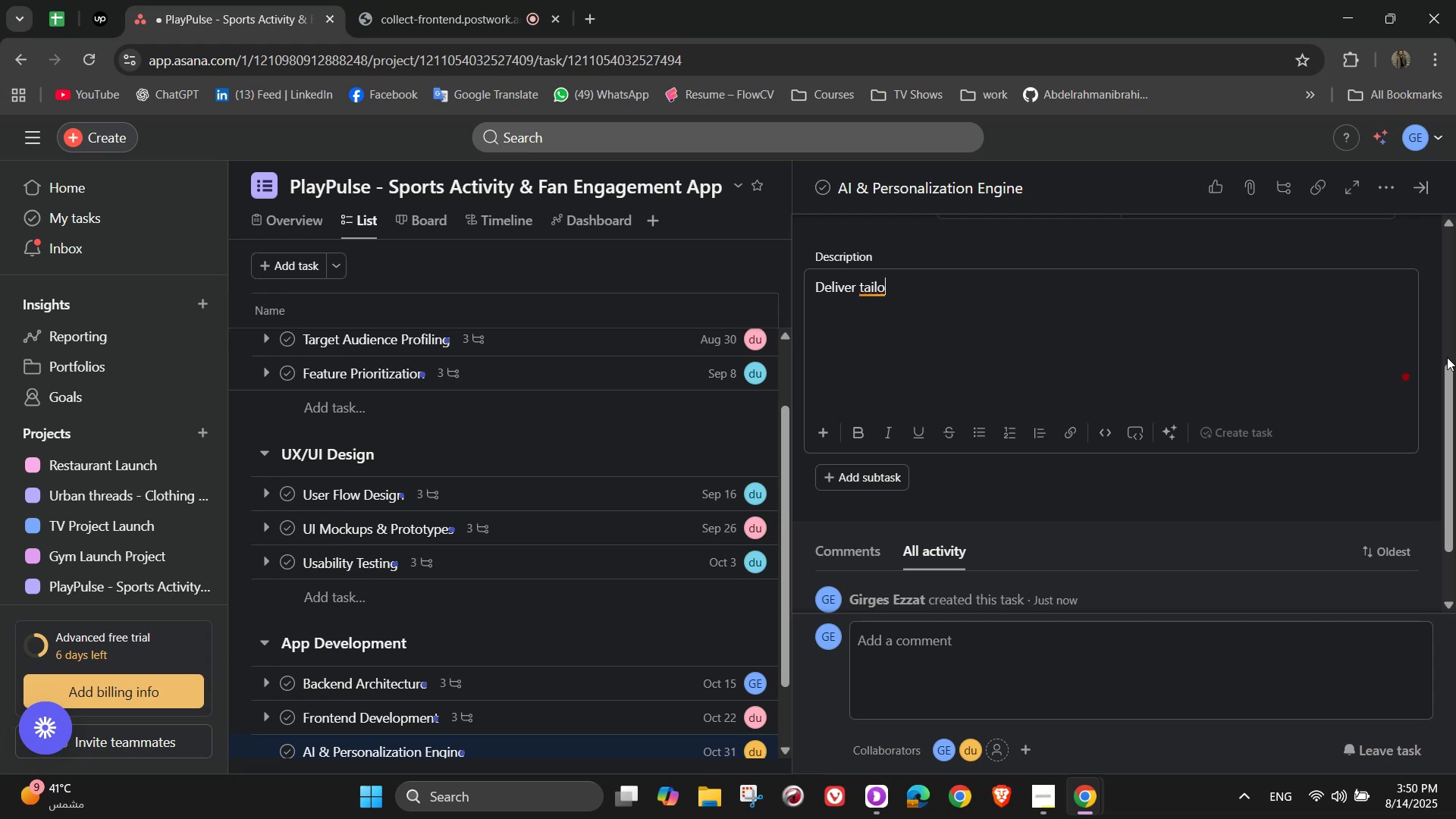 
key(Backspace)
type(ored conte)
 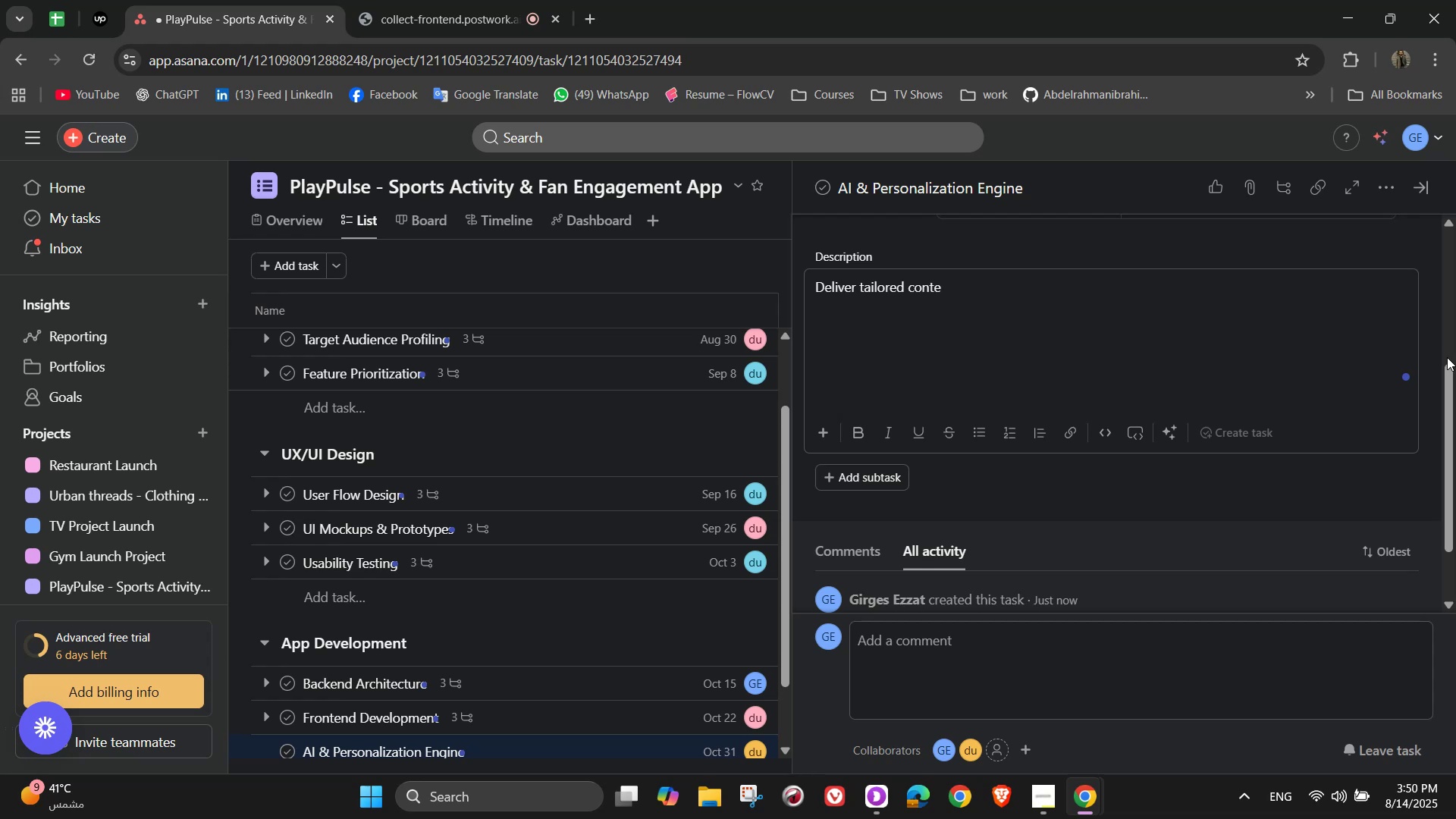 
type(nt and )
 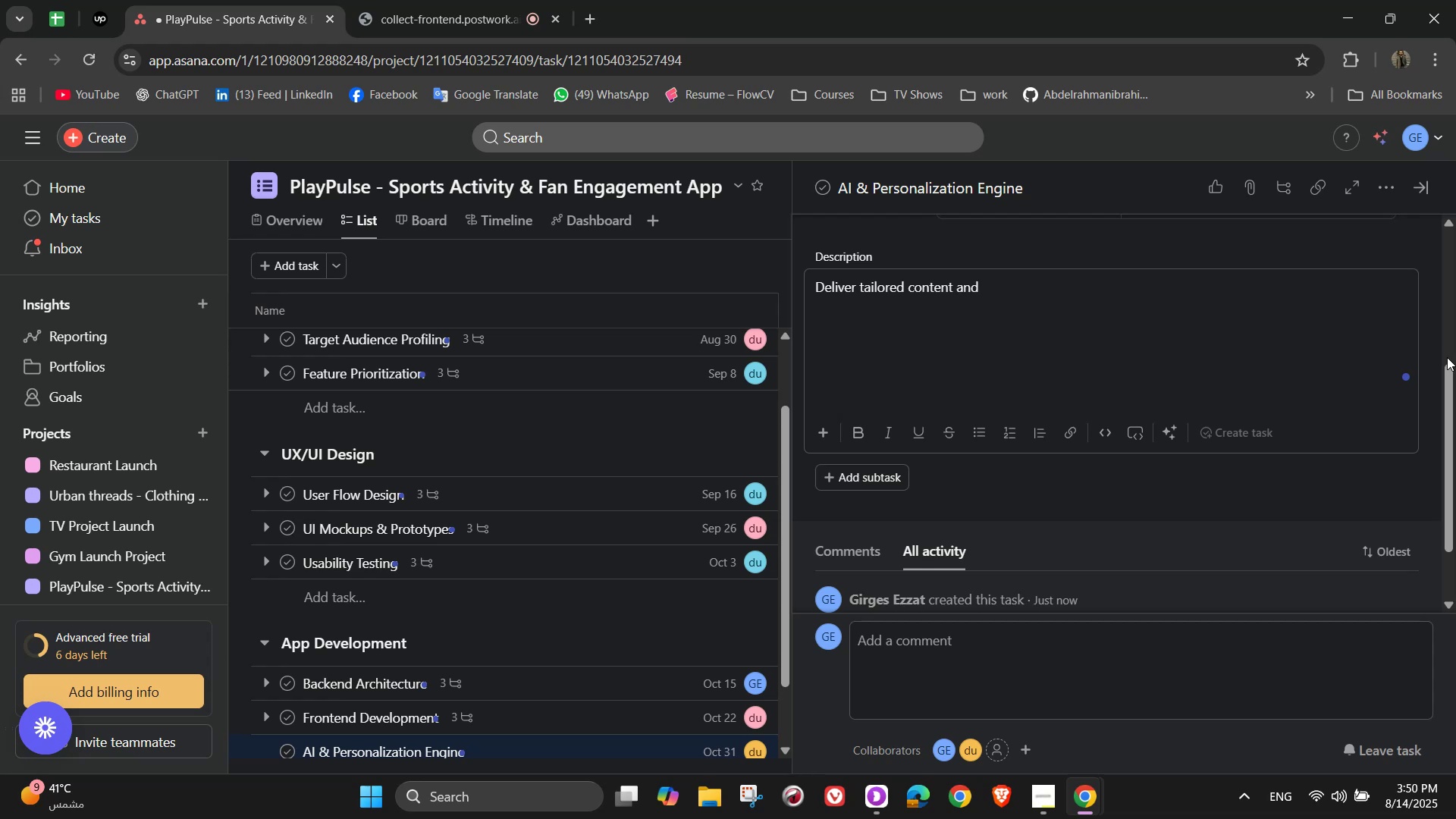 
type(traing)
key(Backspace)
type(ing rec)
 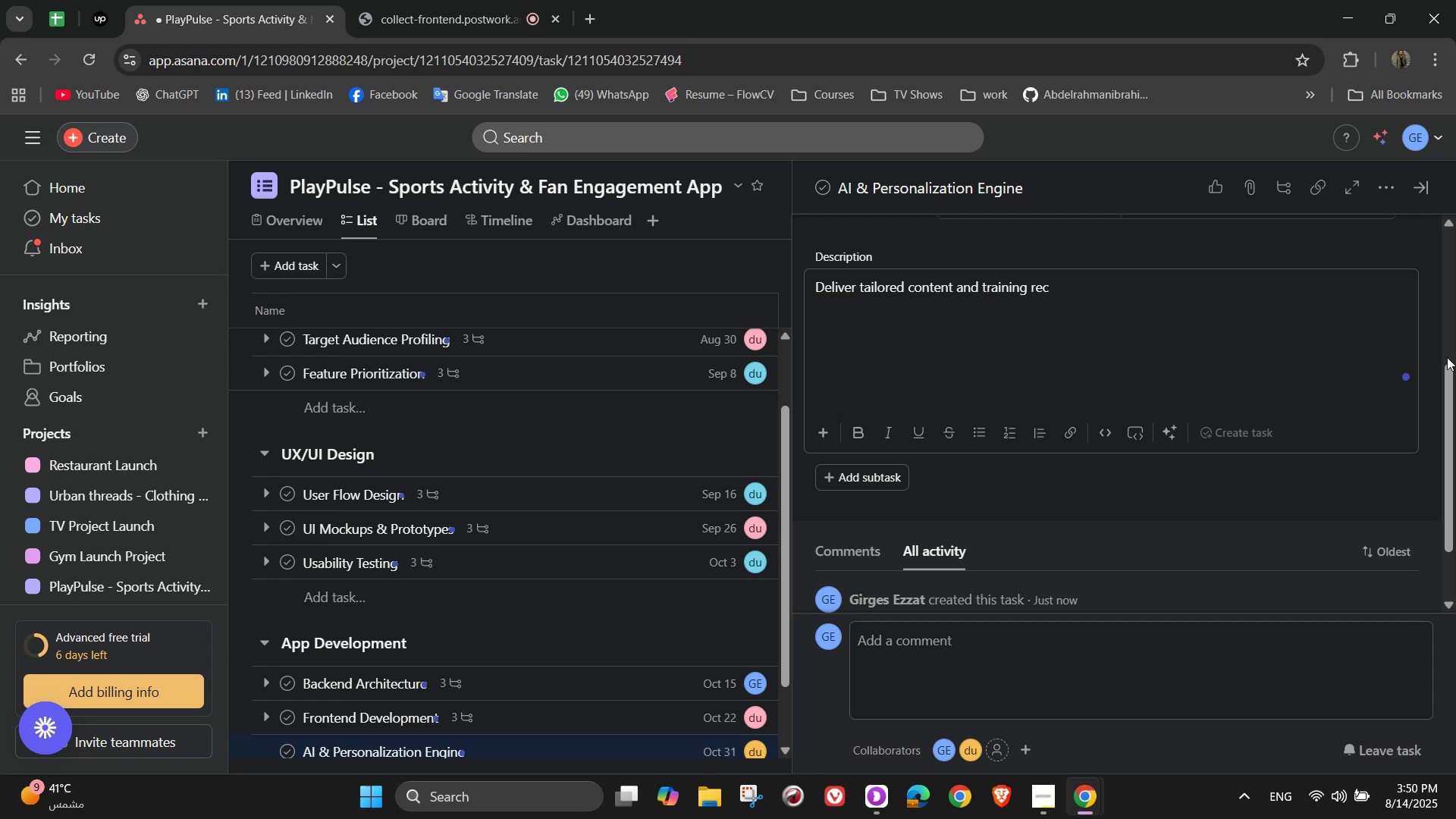 
wait(8.08)
 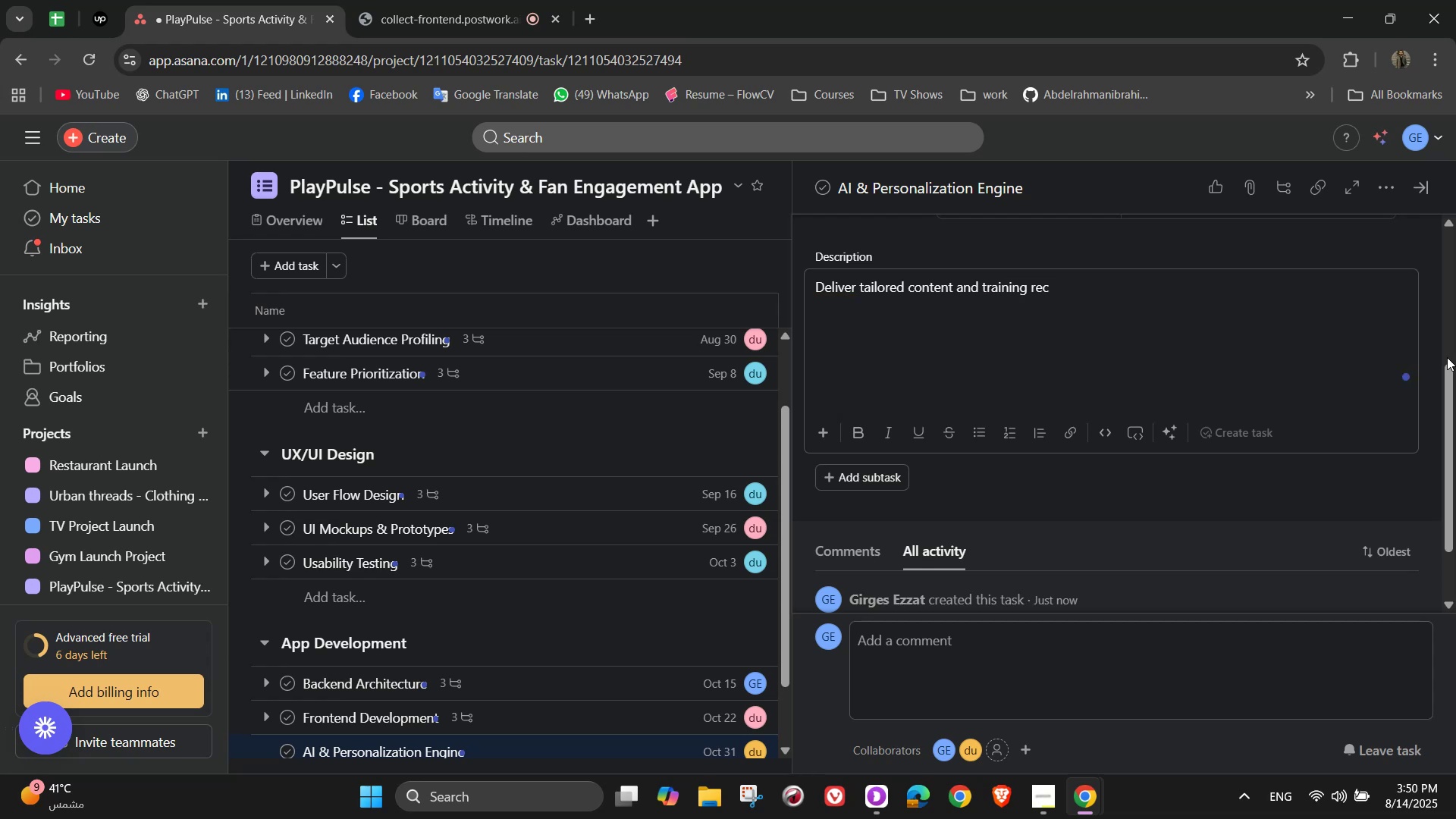 
type(om)
 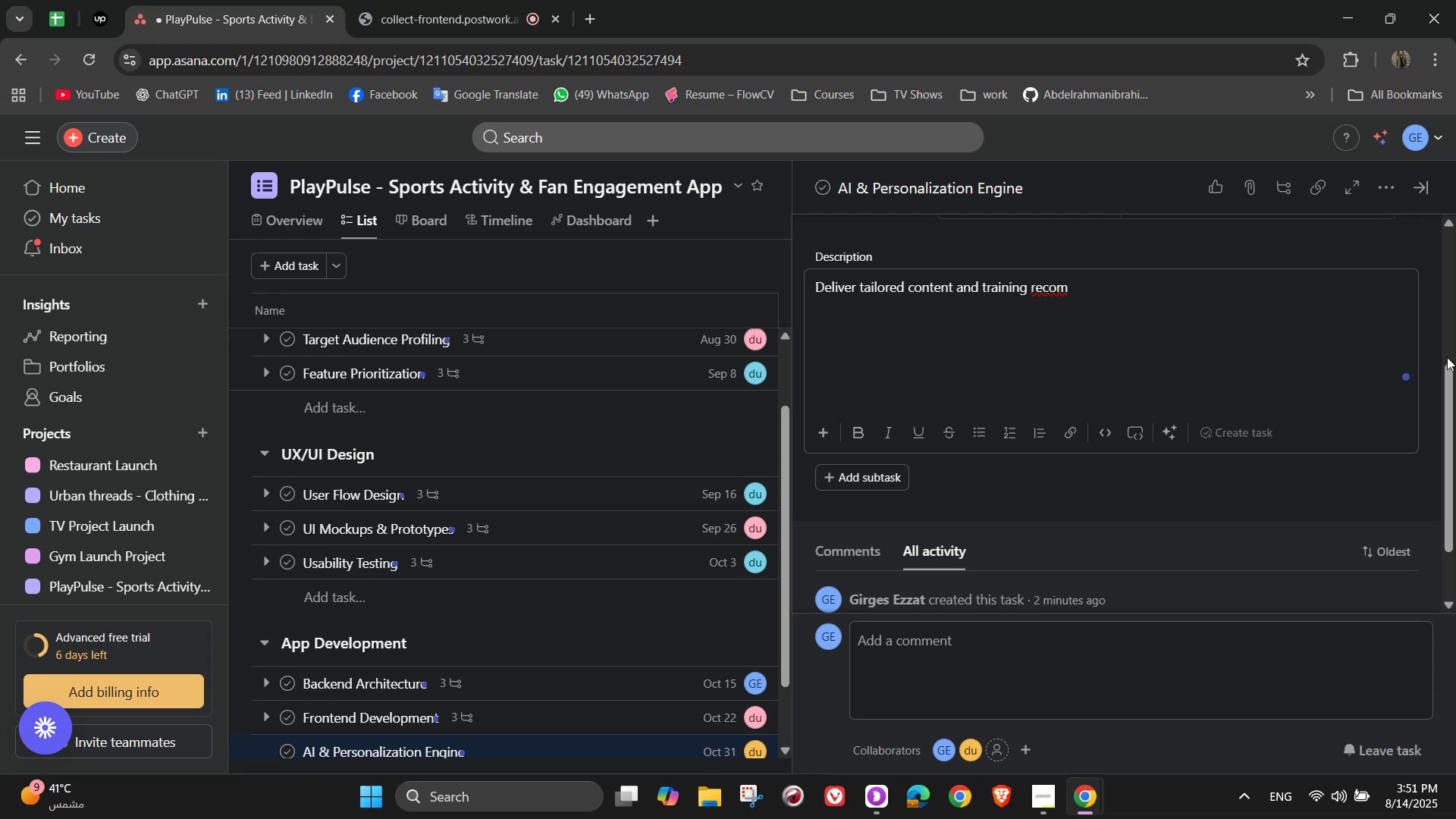 
wait(13.05)
 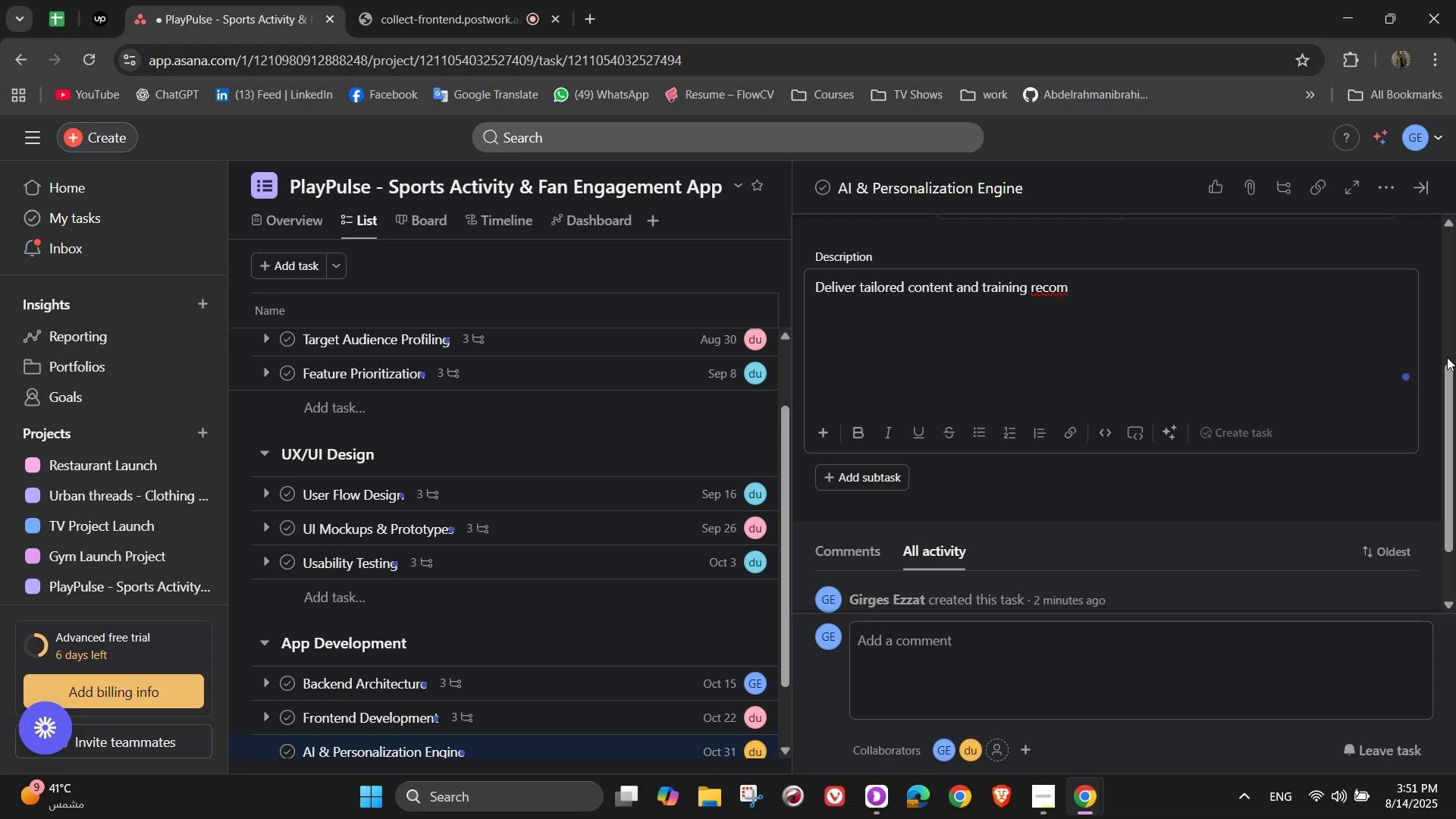 
type(mendations )
key(Backspace)
 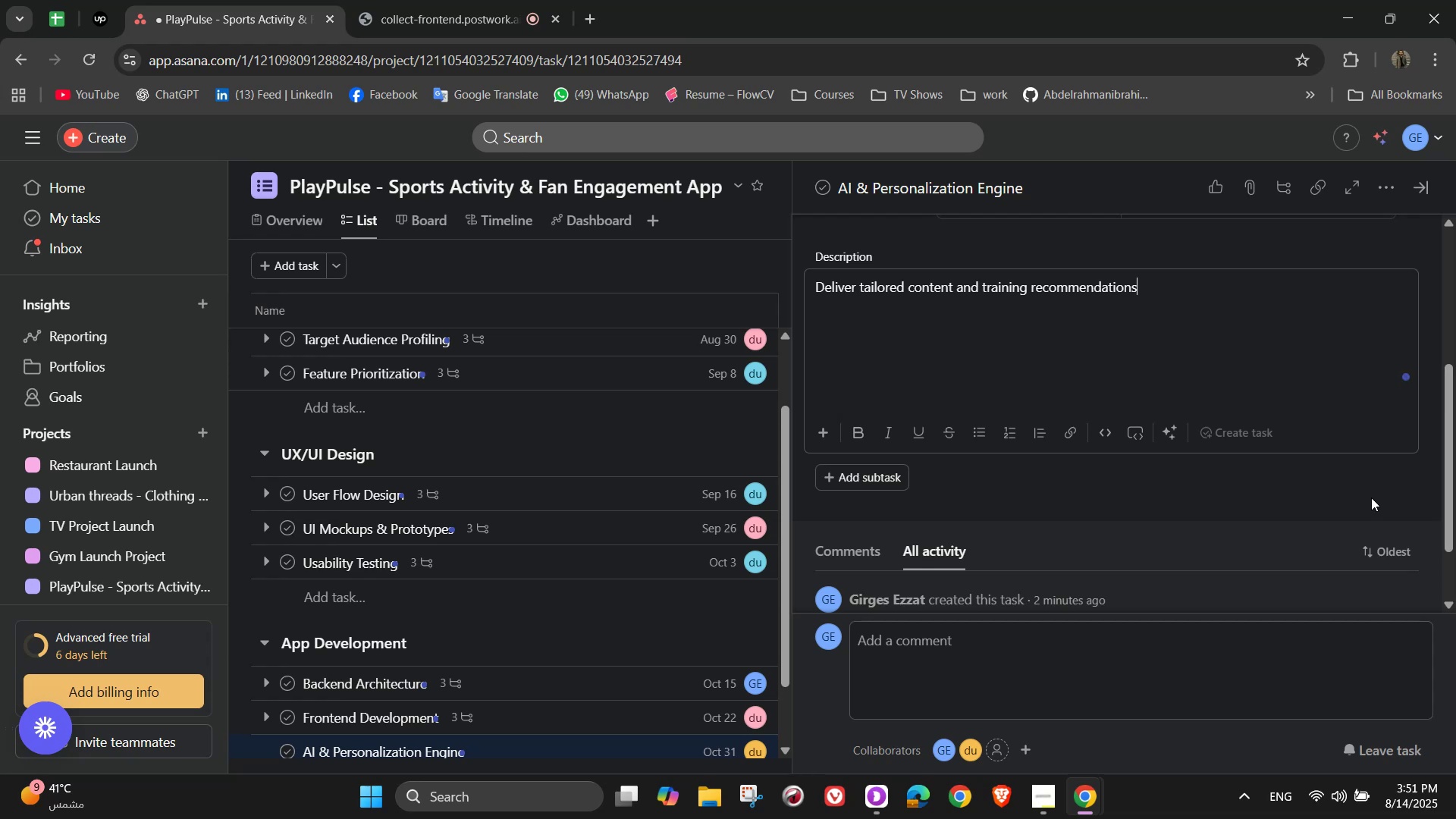 
left_click([865, 479])
 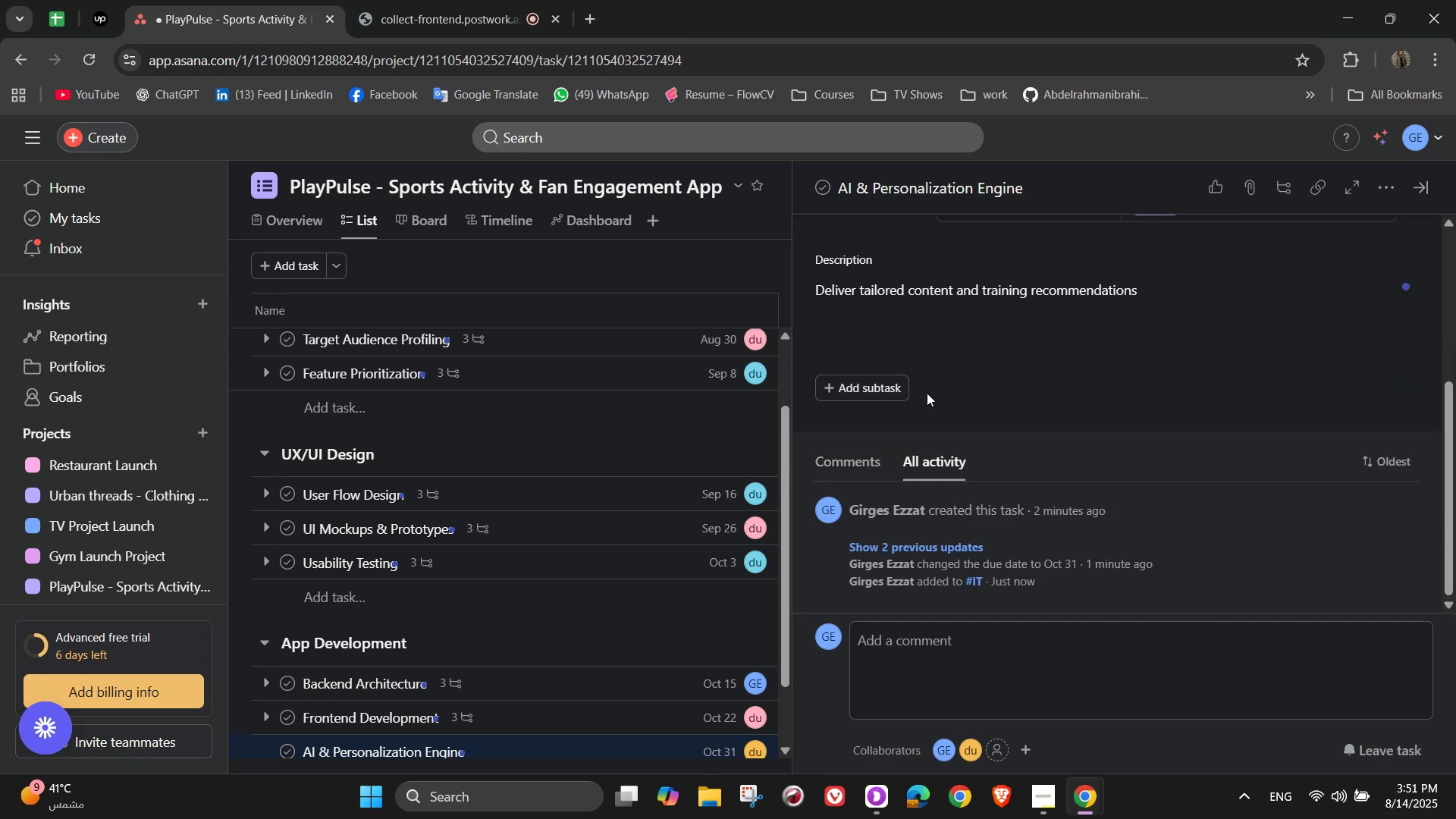 
left_click([899, 393])
 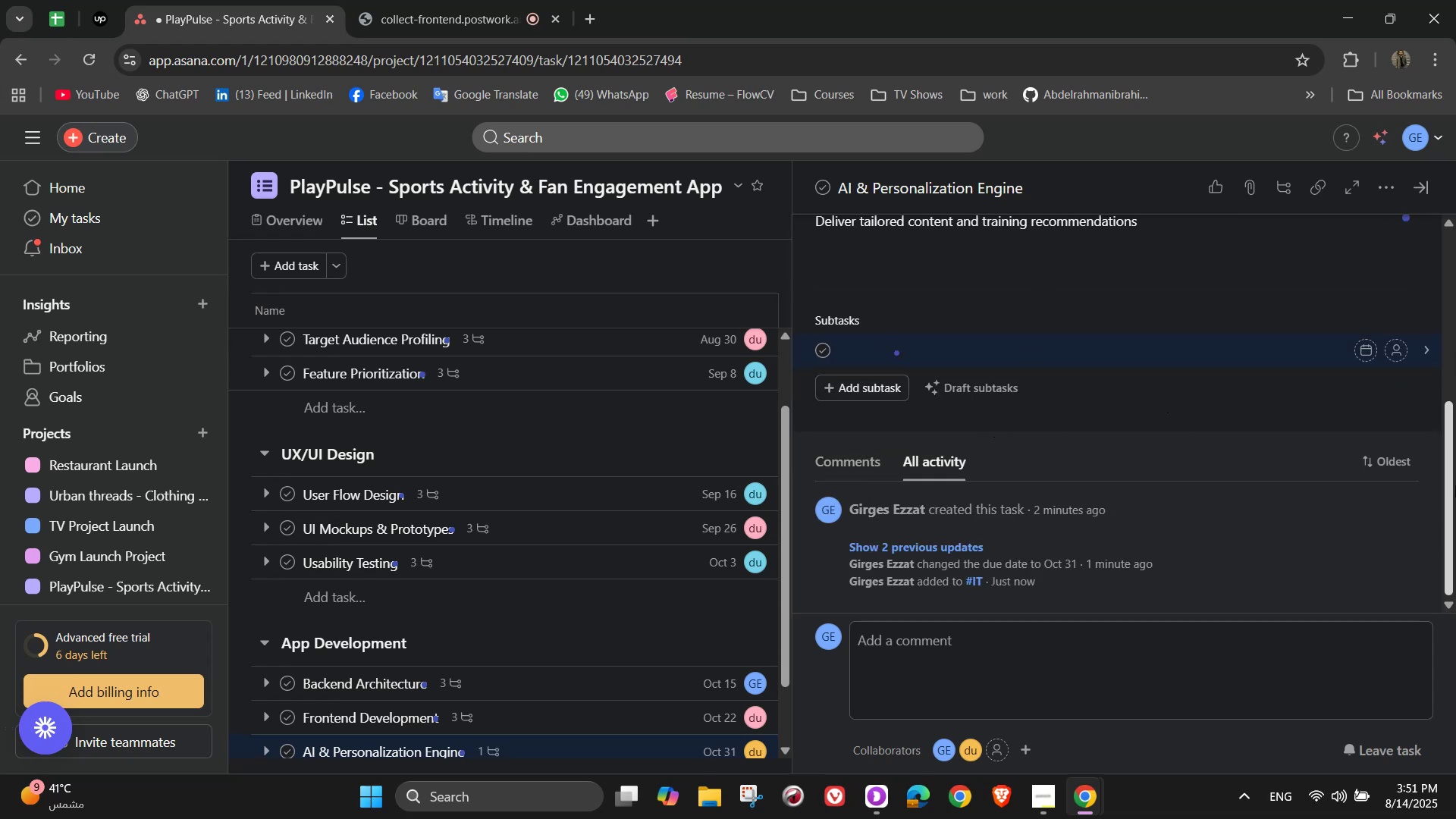 
type(Buikld)
key(Backspace)
type( )
key(Backspace)
key(Backspace)
key(Backspace)
type(ld algor)
 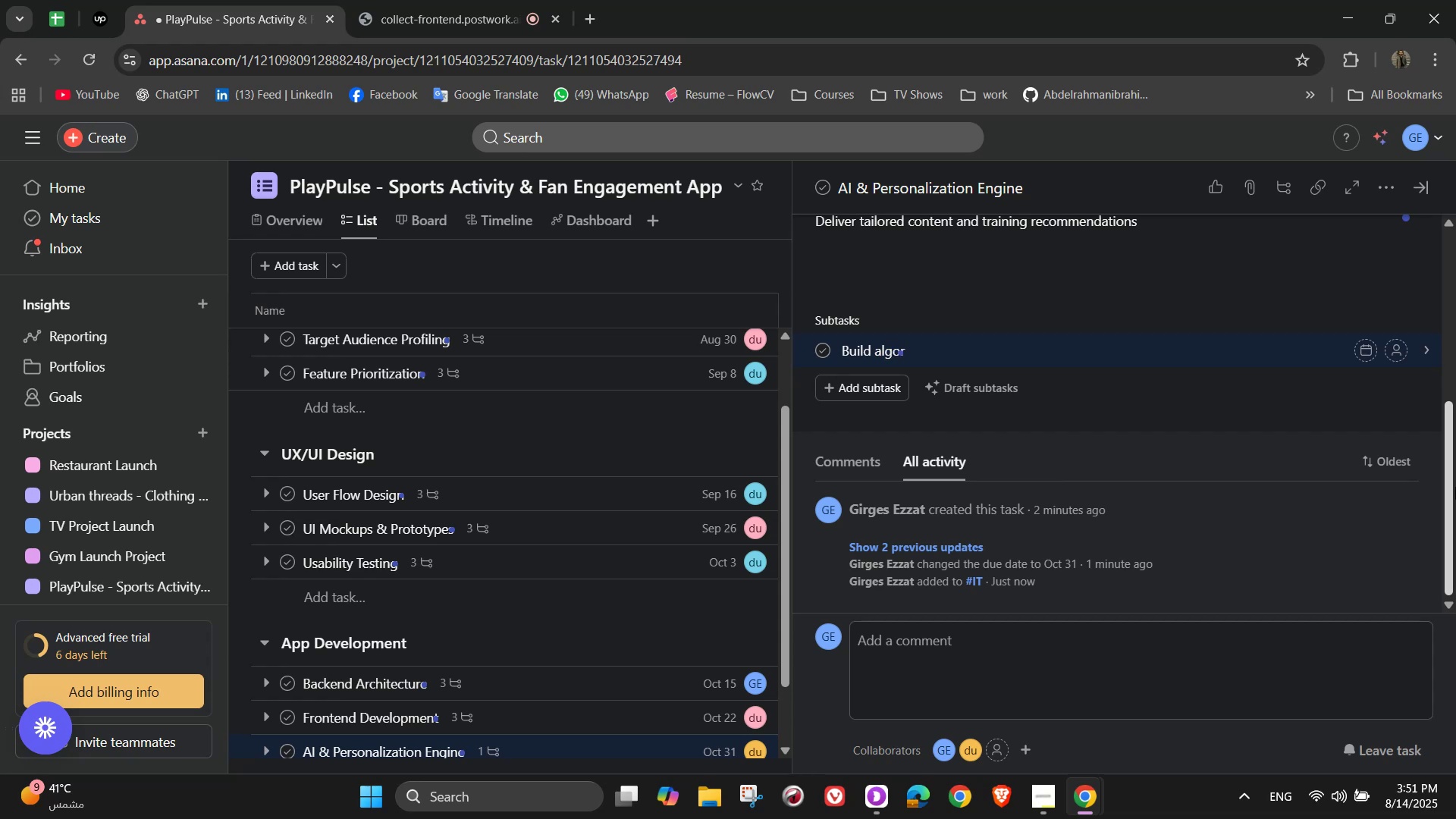 
type(ithm to sugger)
key(Backspace)
type(st workouts )
 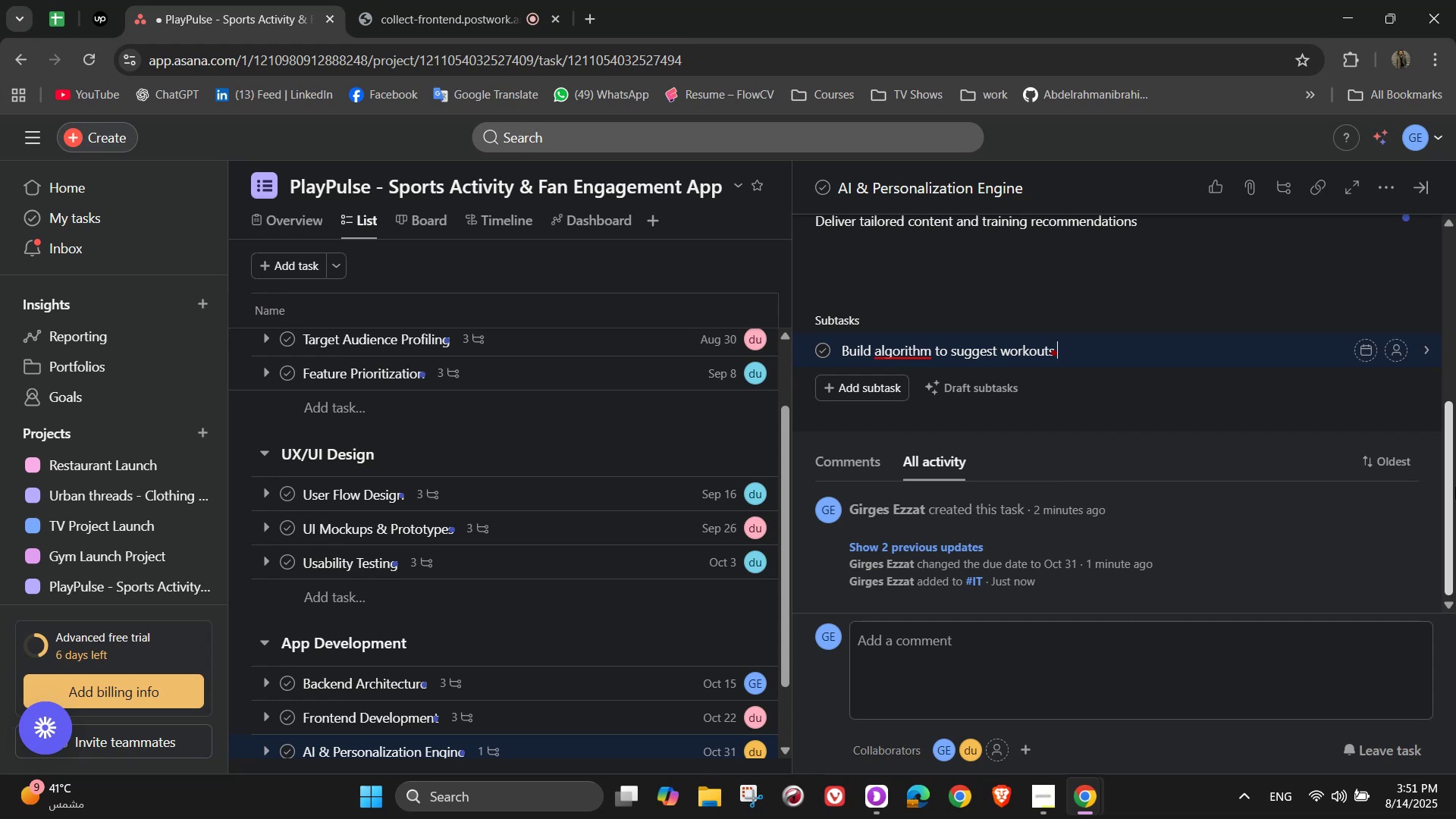 
wait(8.34)
 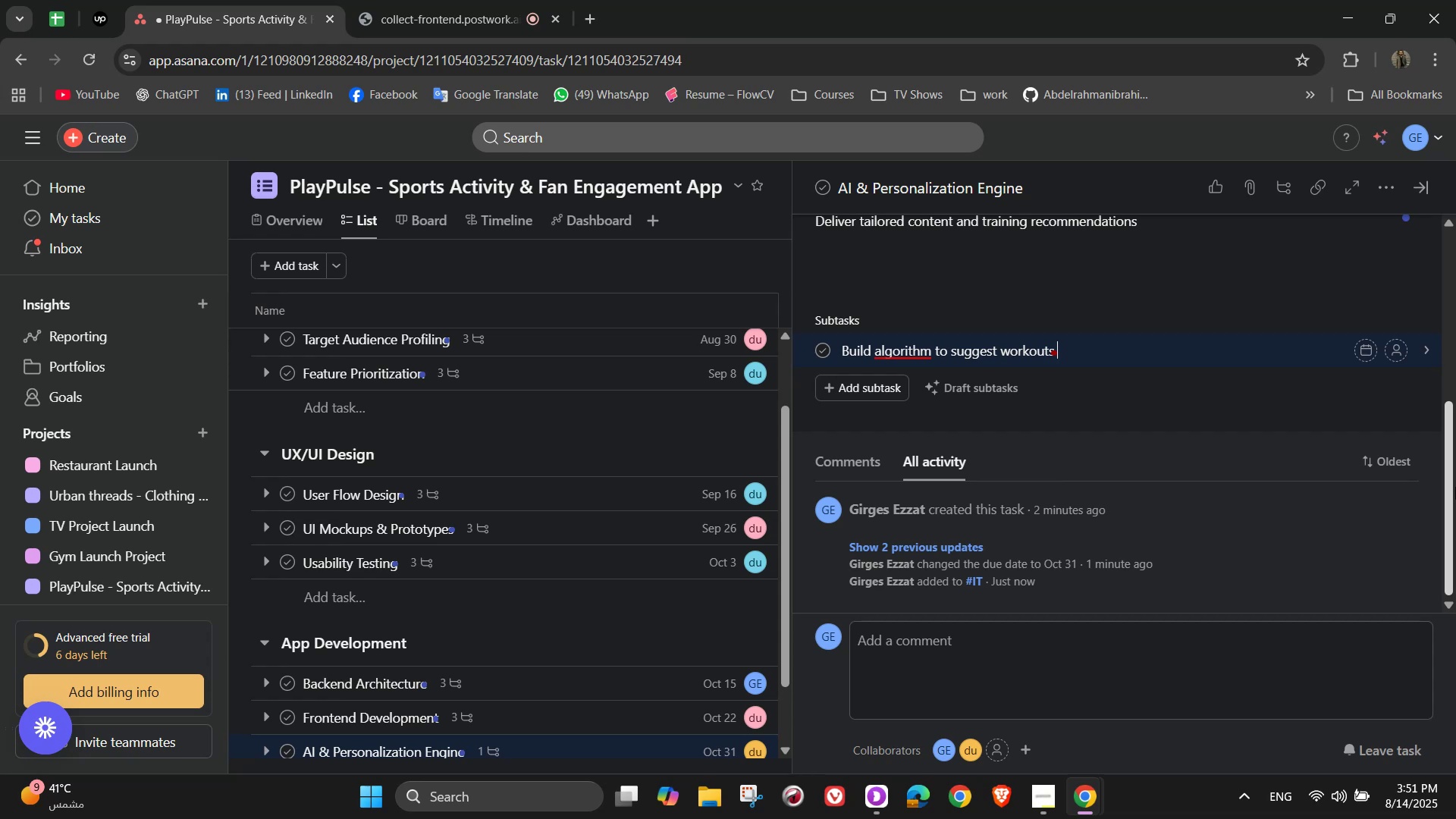 
type(bases)
key(Backspace)
type(d)
 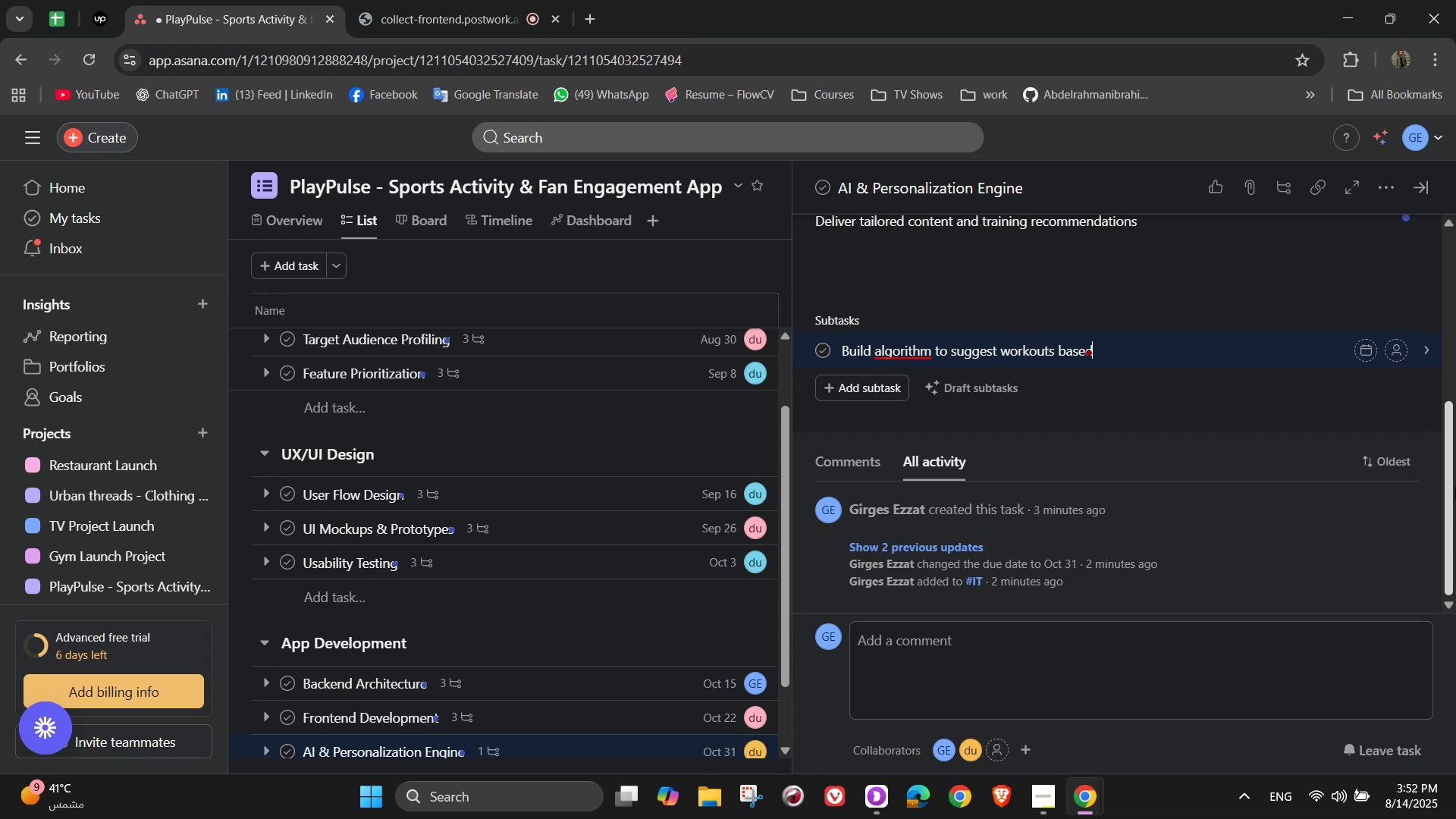 
wait(7.31)
 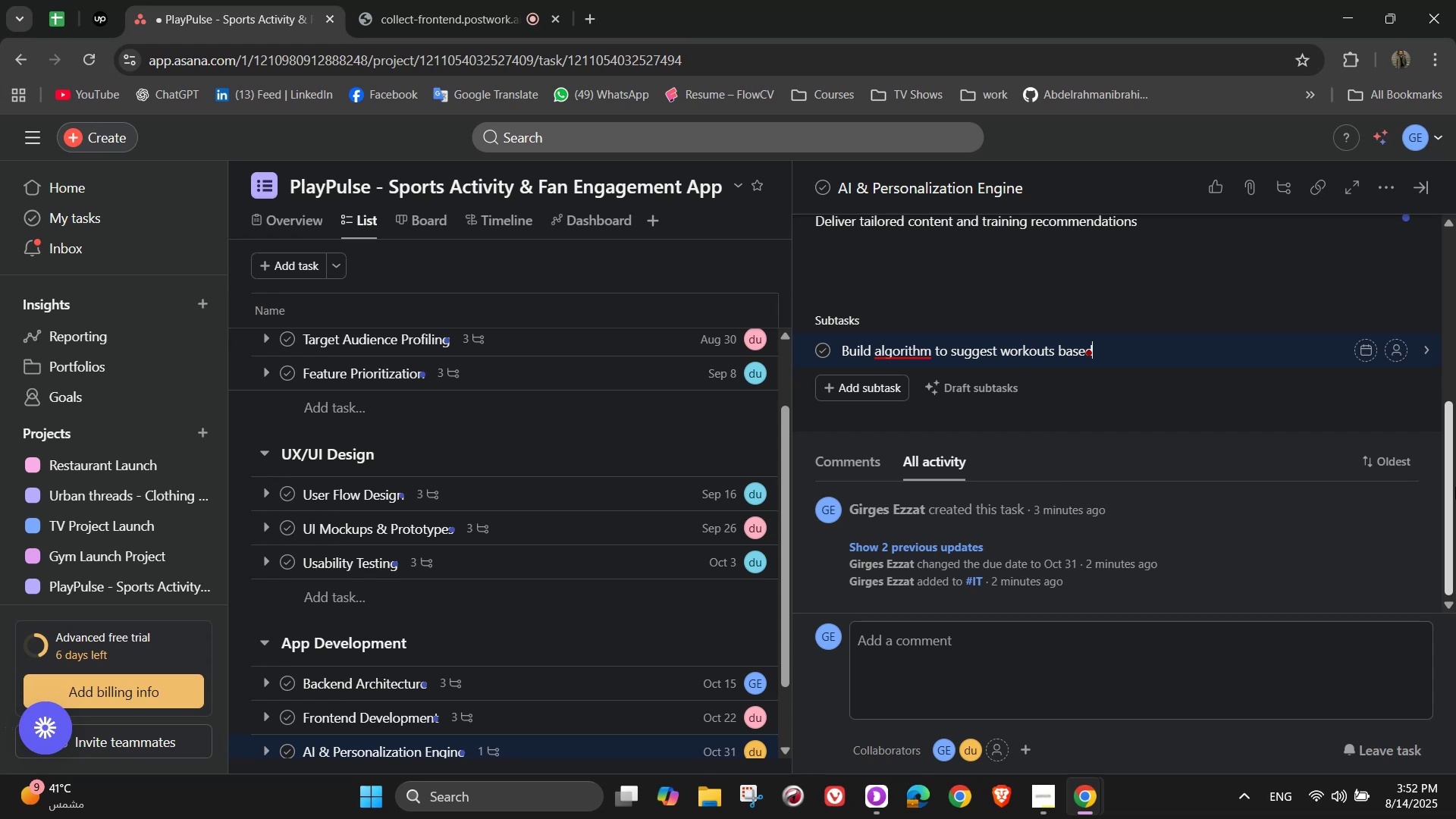 
type( on user f)
key(Backspace)
type(goals)
 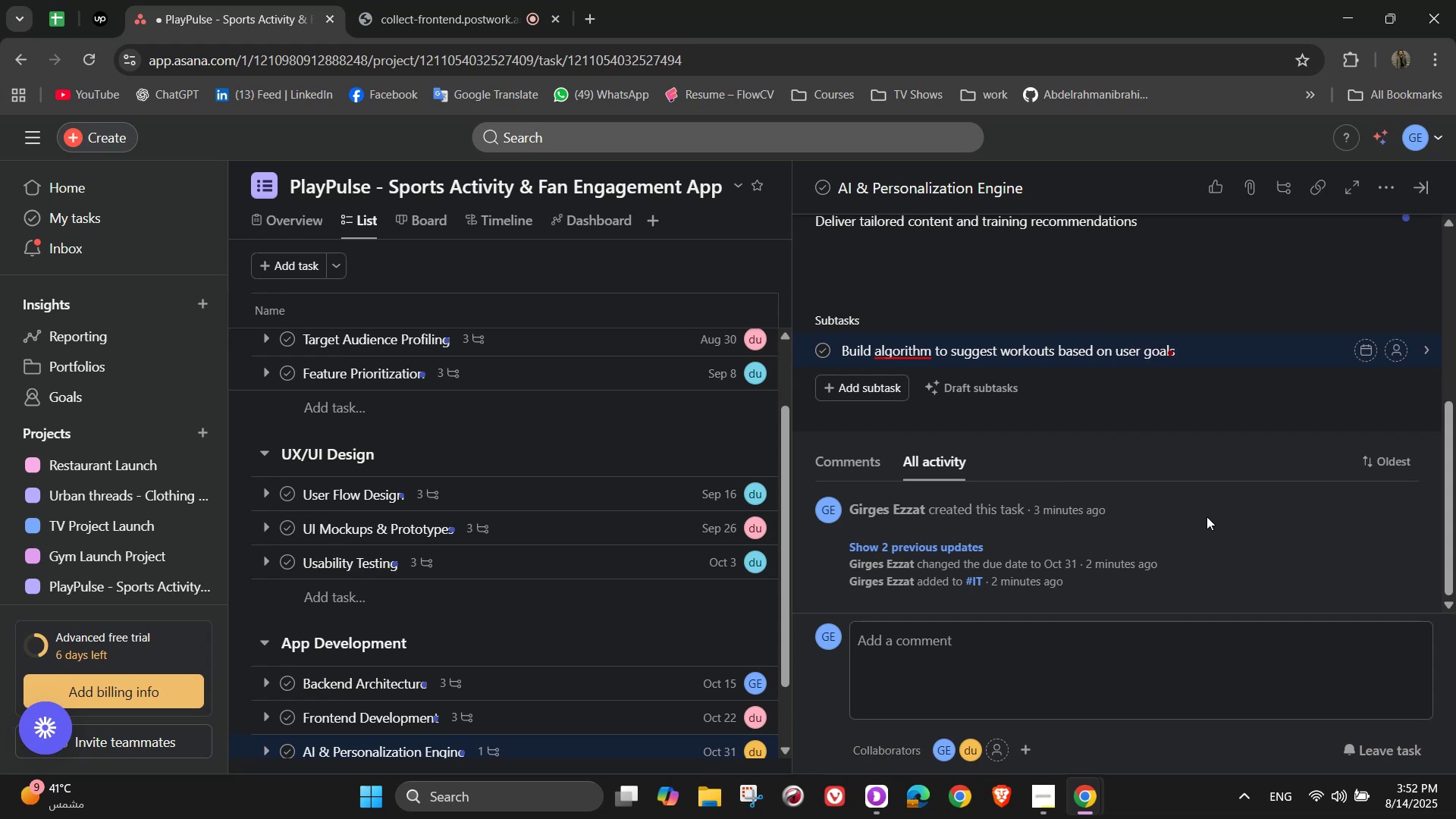 
wait(8.01)
 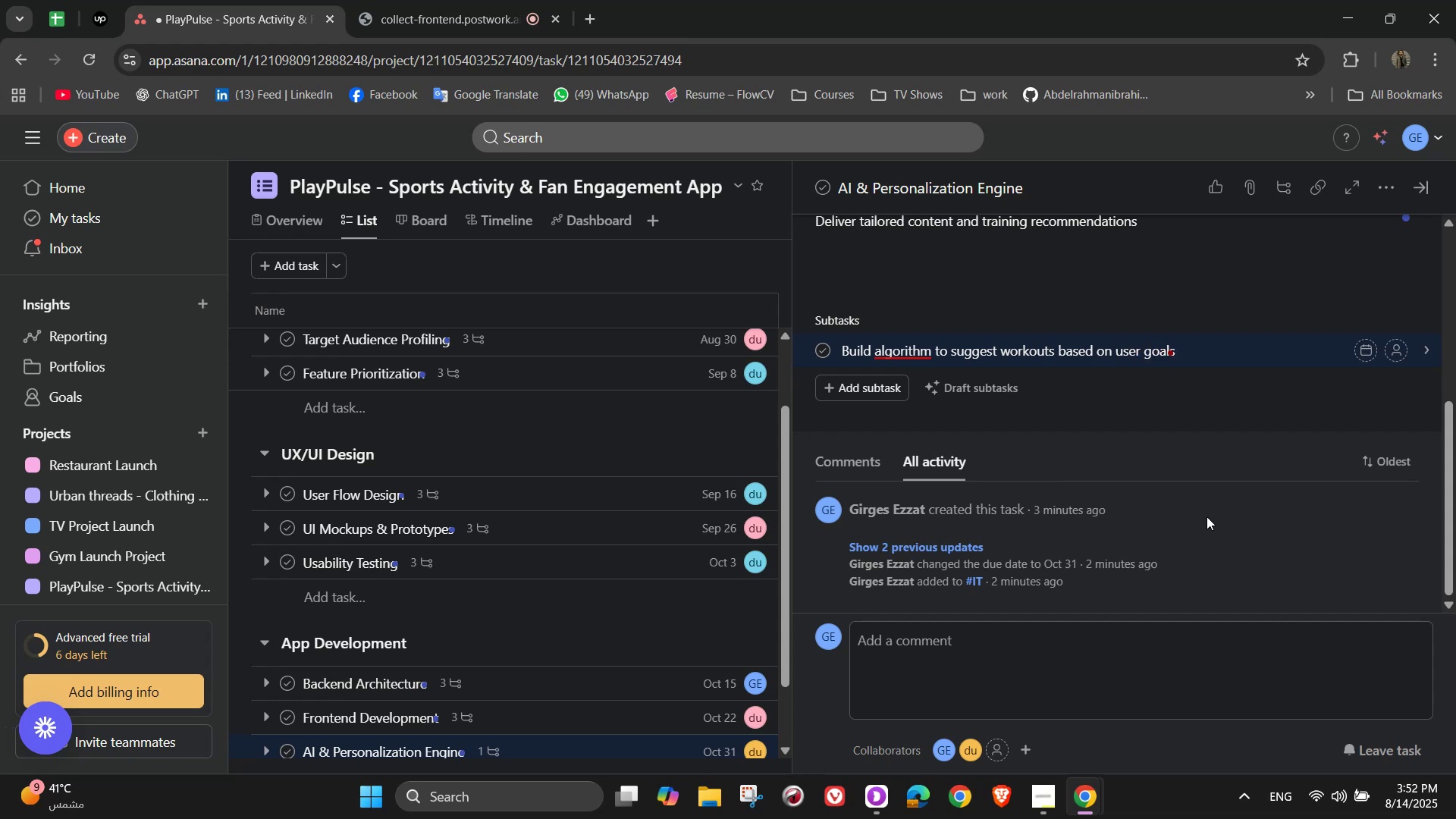 
left_click([911, 338])
 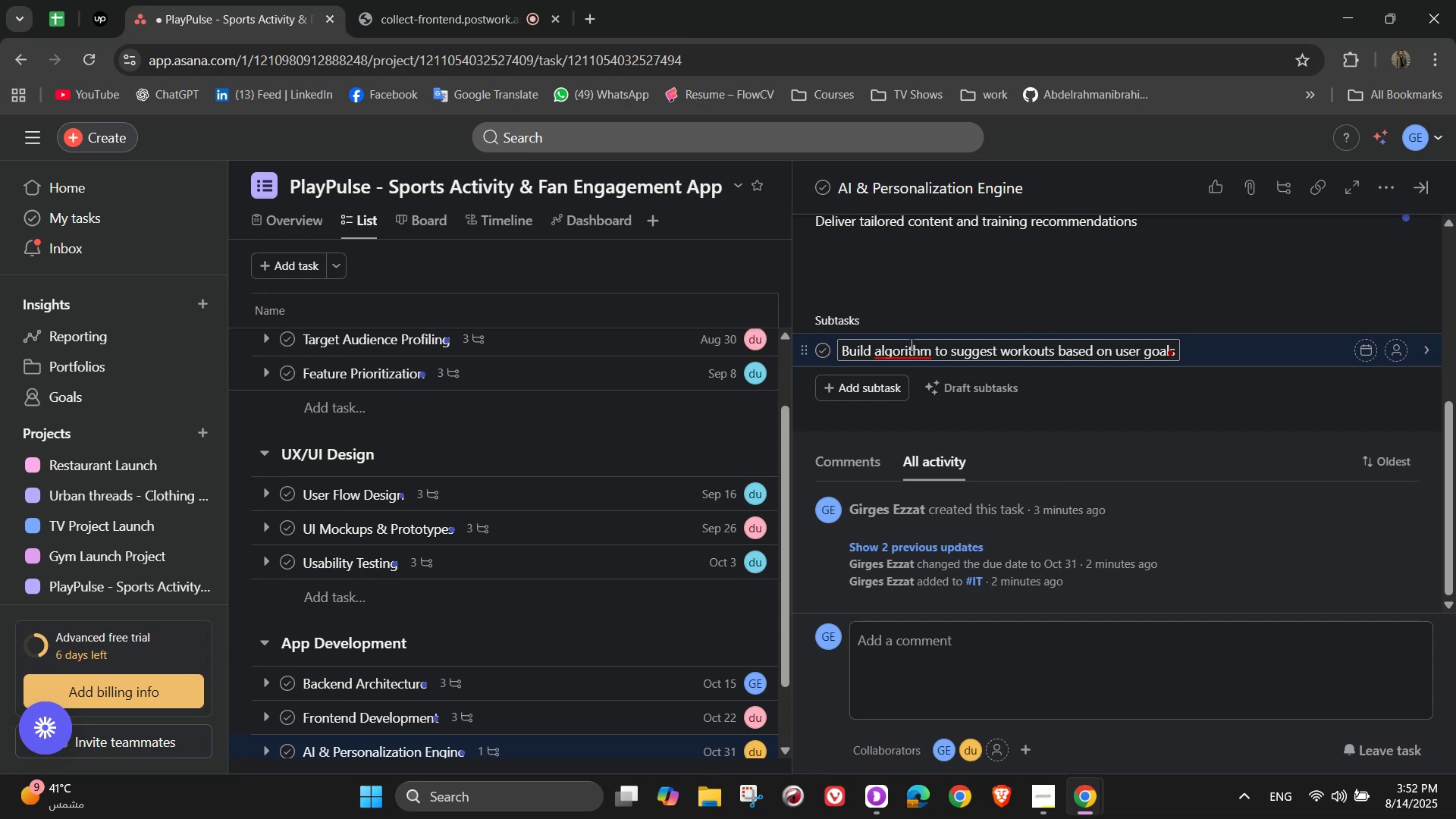 
left_click([910, 347])
 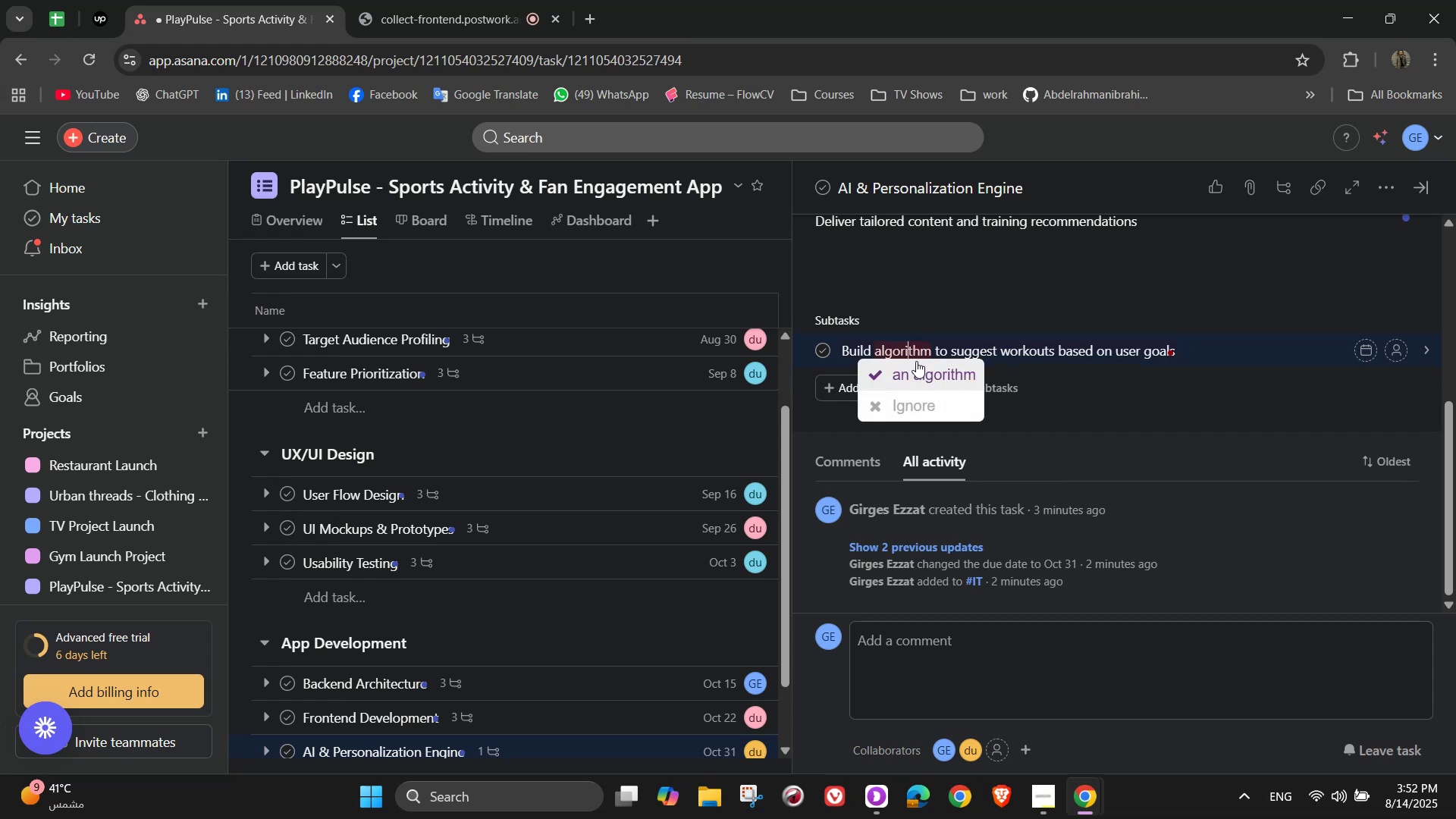 
left_click([916, 361])
 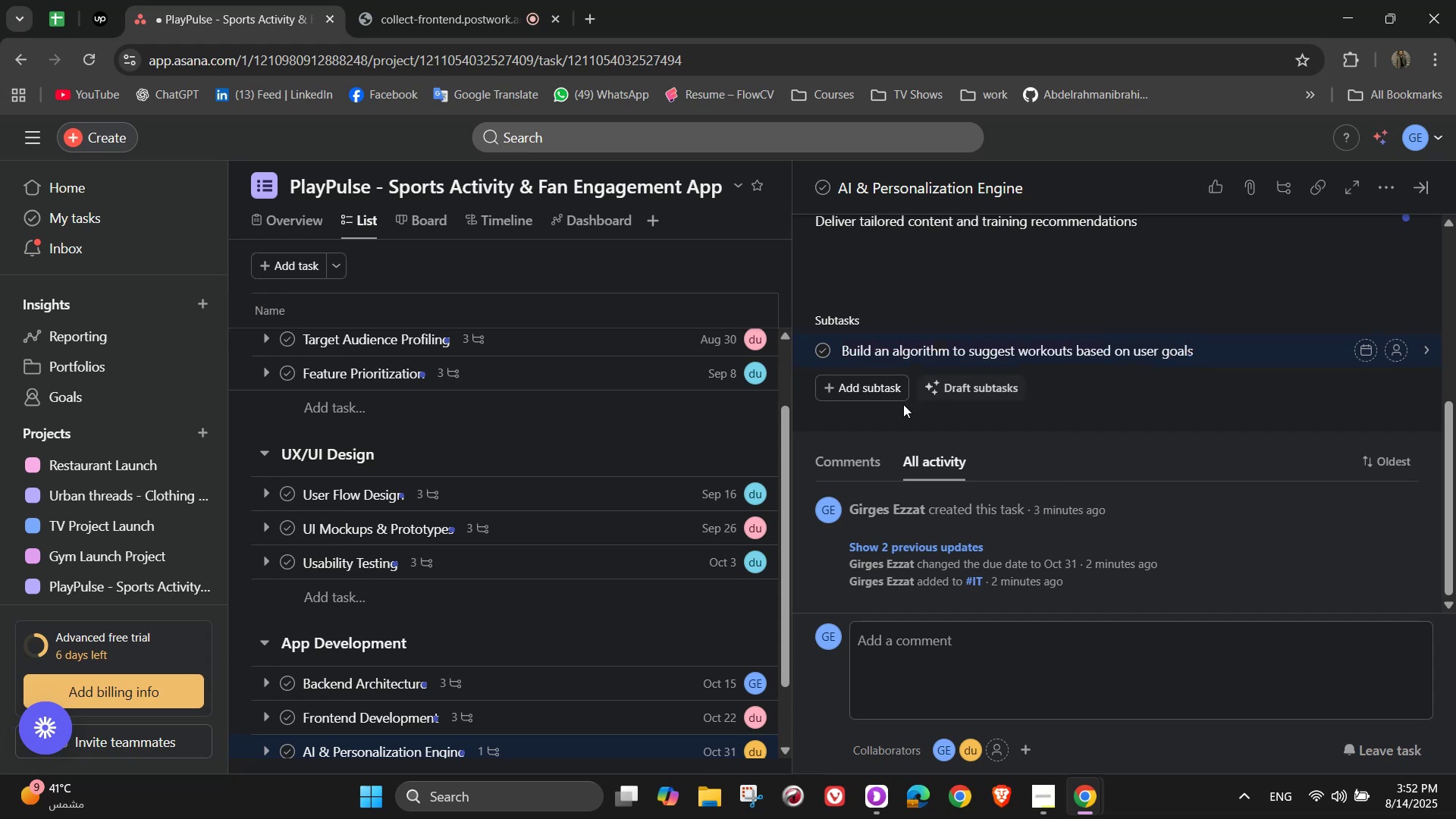 
left_click([857, 399])
 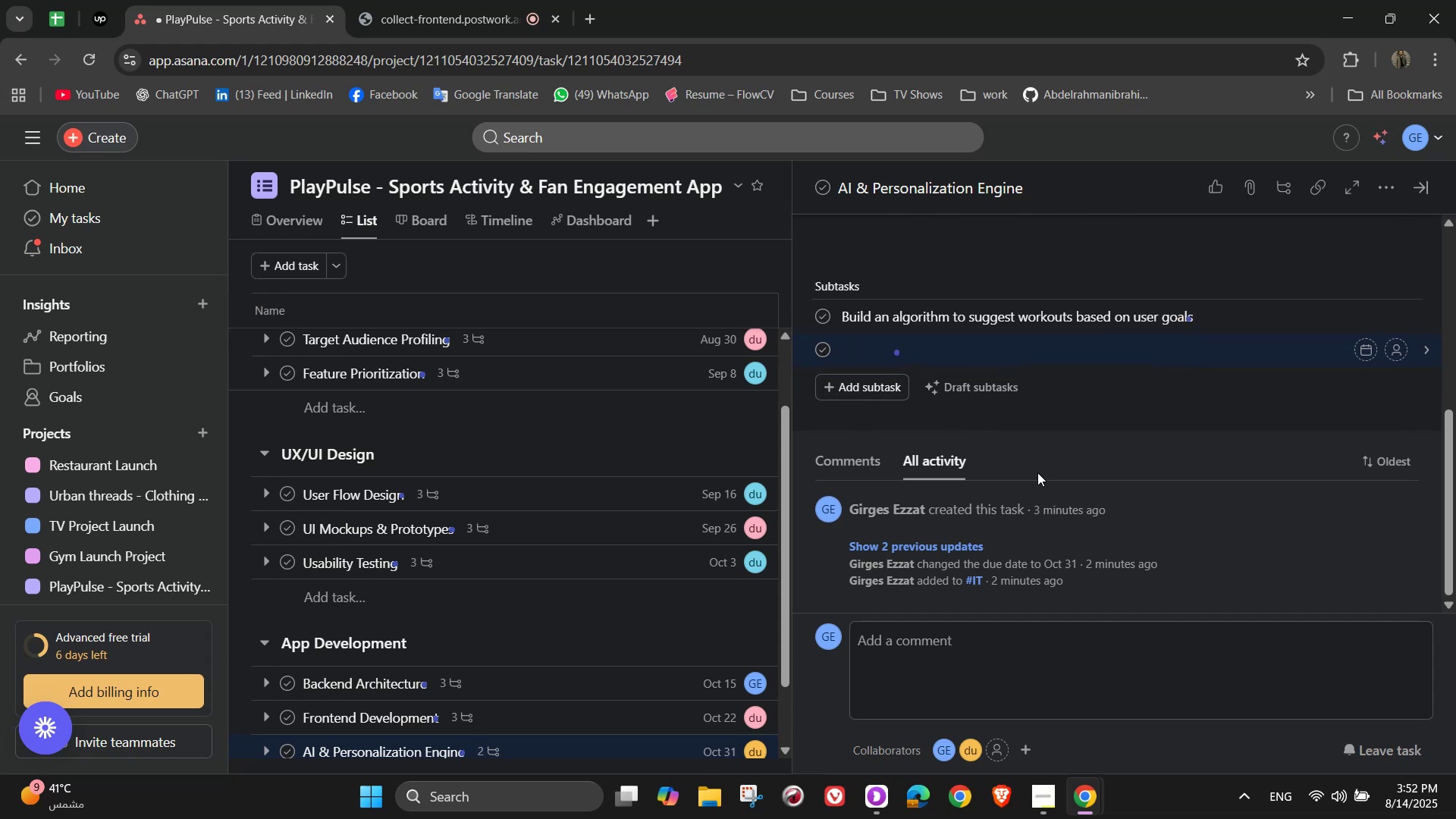 
wait(10.28)
 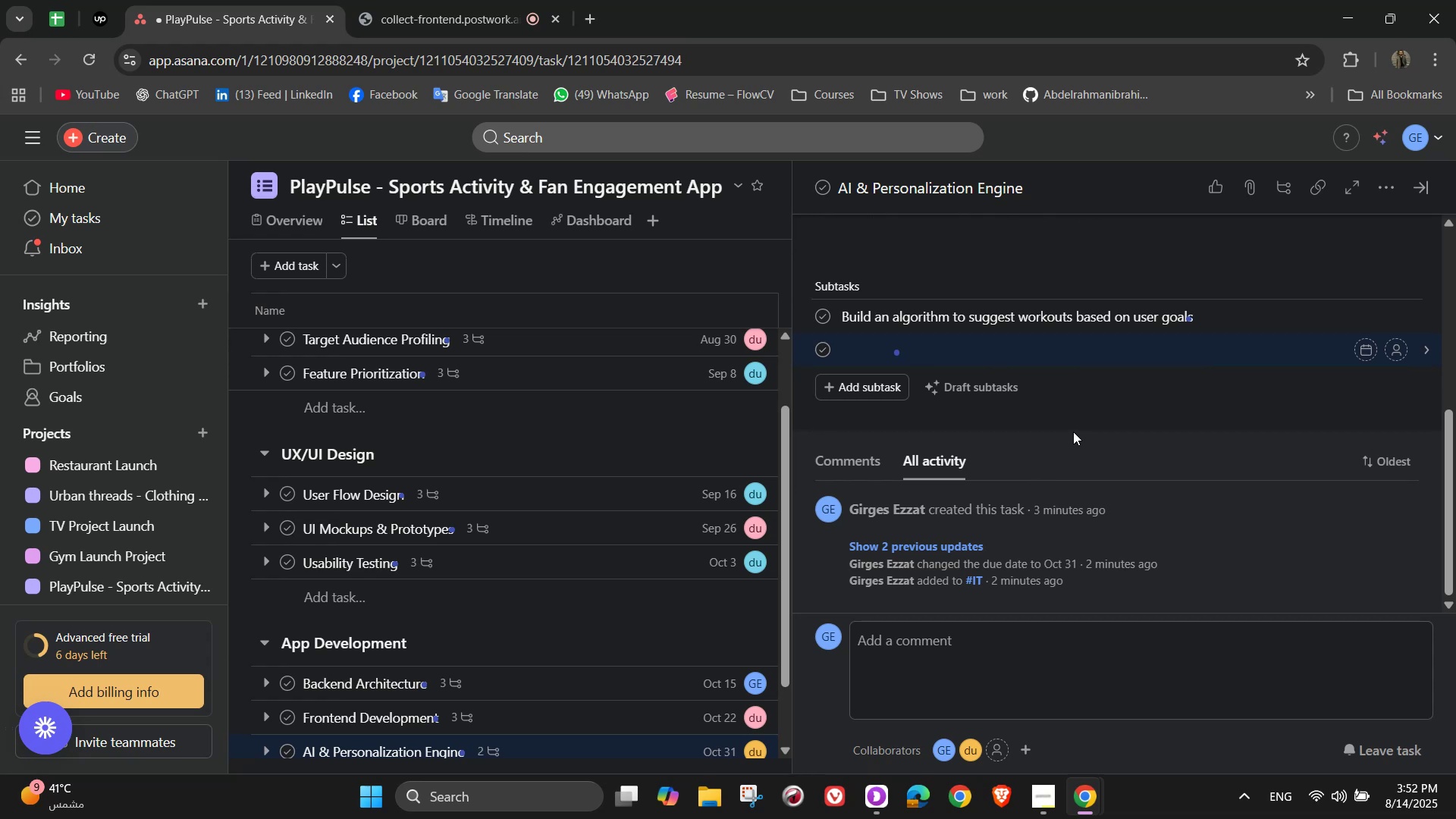 
type(Interga)
key(Backspace)
key(Backspace)
key(Backspace)
type(grate perso)
 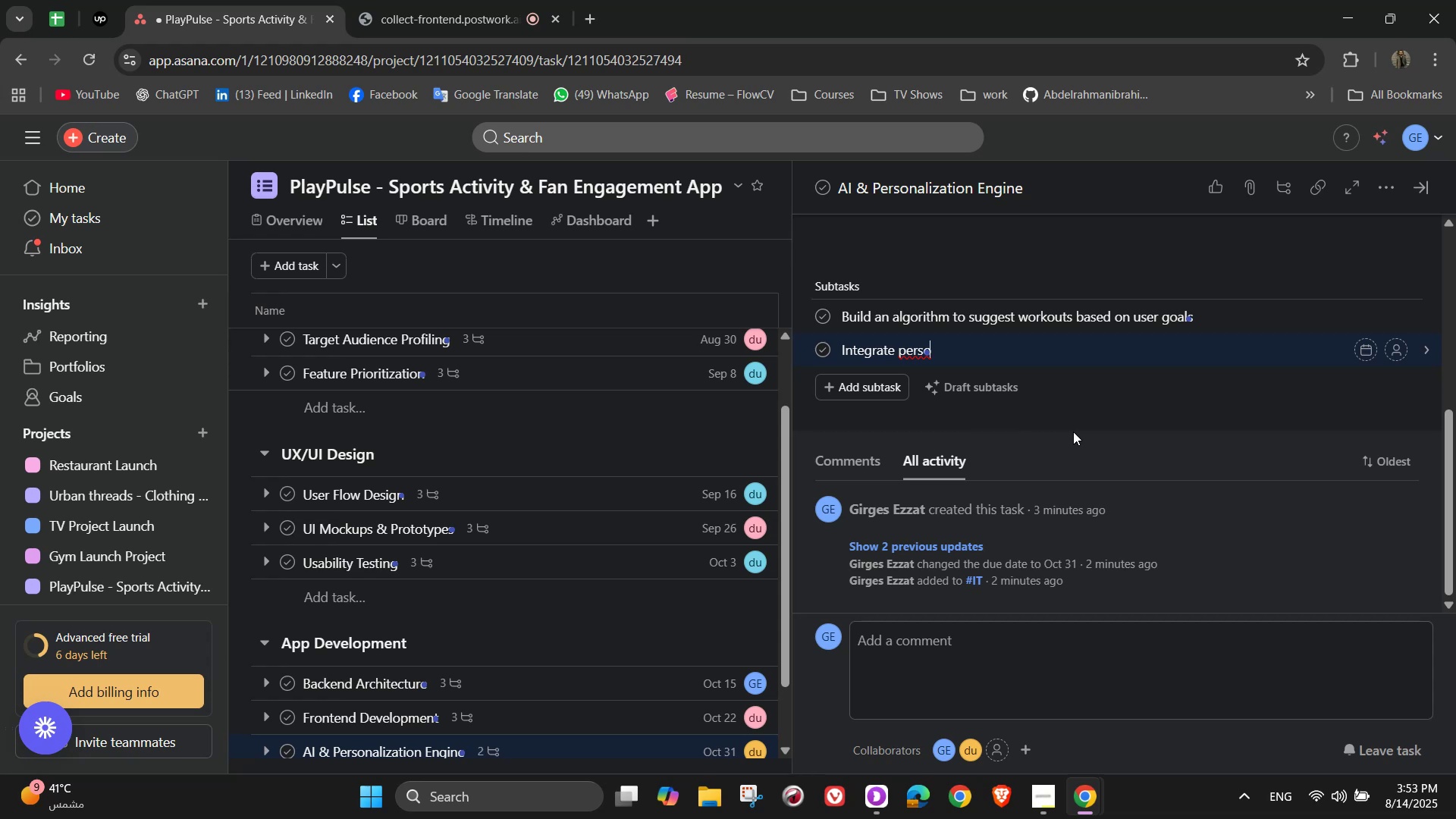 
wait(12.5)
 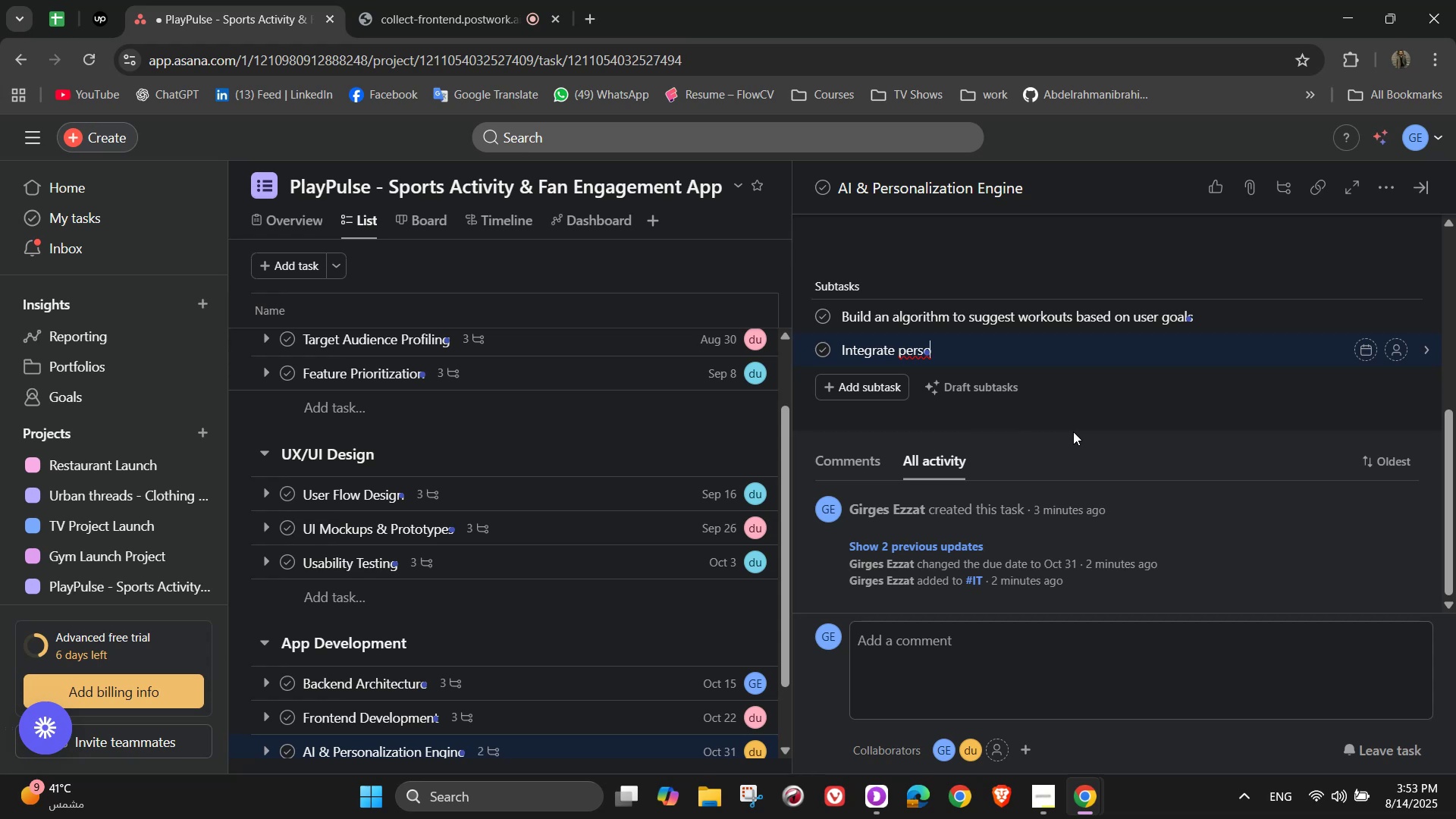 
type(nalized news and mathc)
key(Backspace)
key(Backspace)
key(Backspace)
type(ch )
key(Backspace)
key(Backspace)
key(Backspace)
type(tch alerts)
 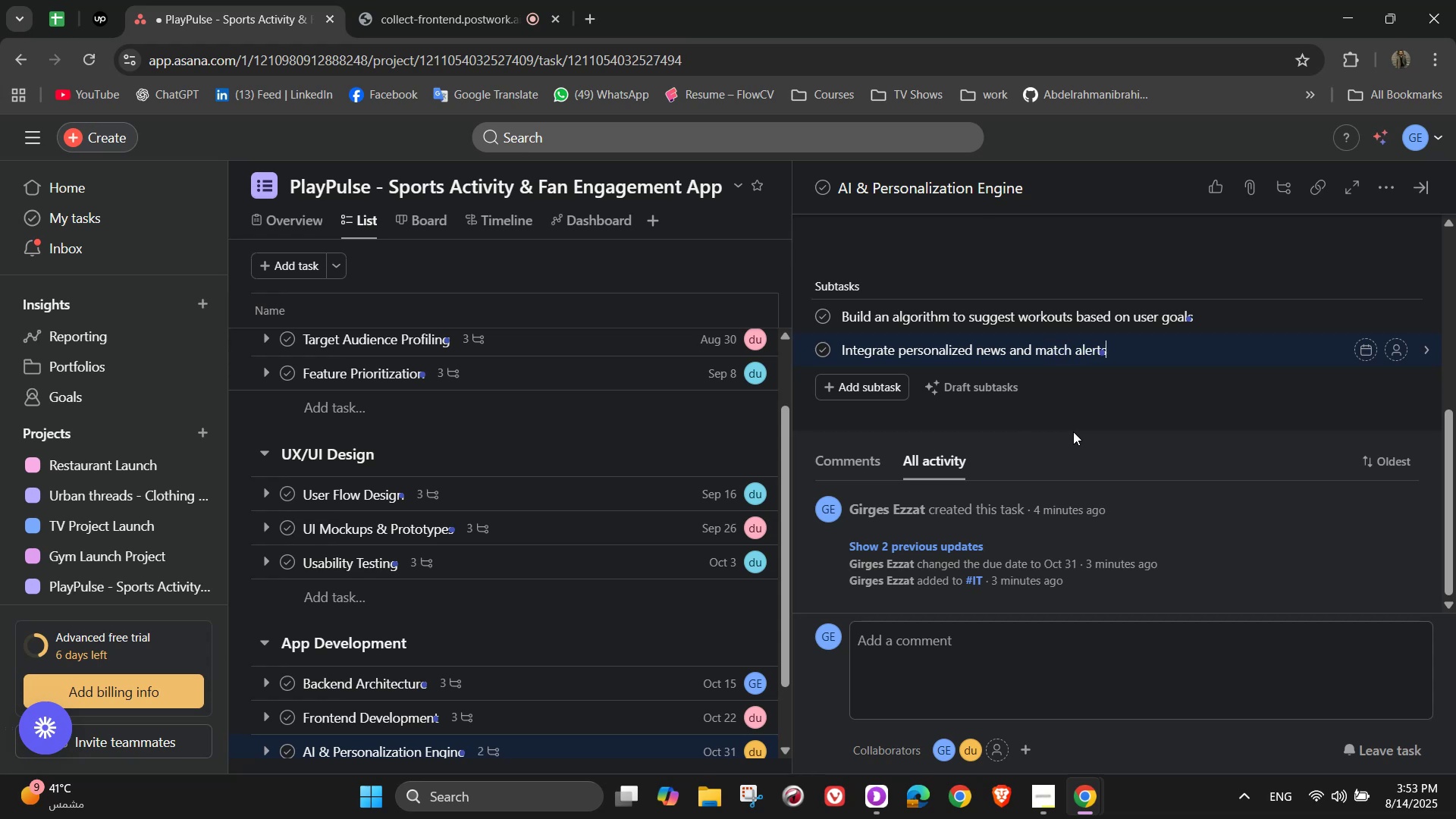 
key(Enter)
 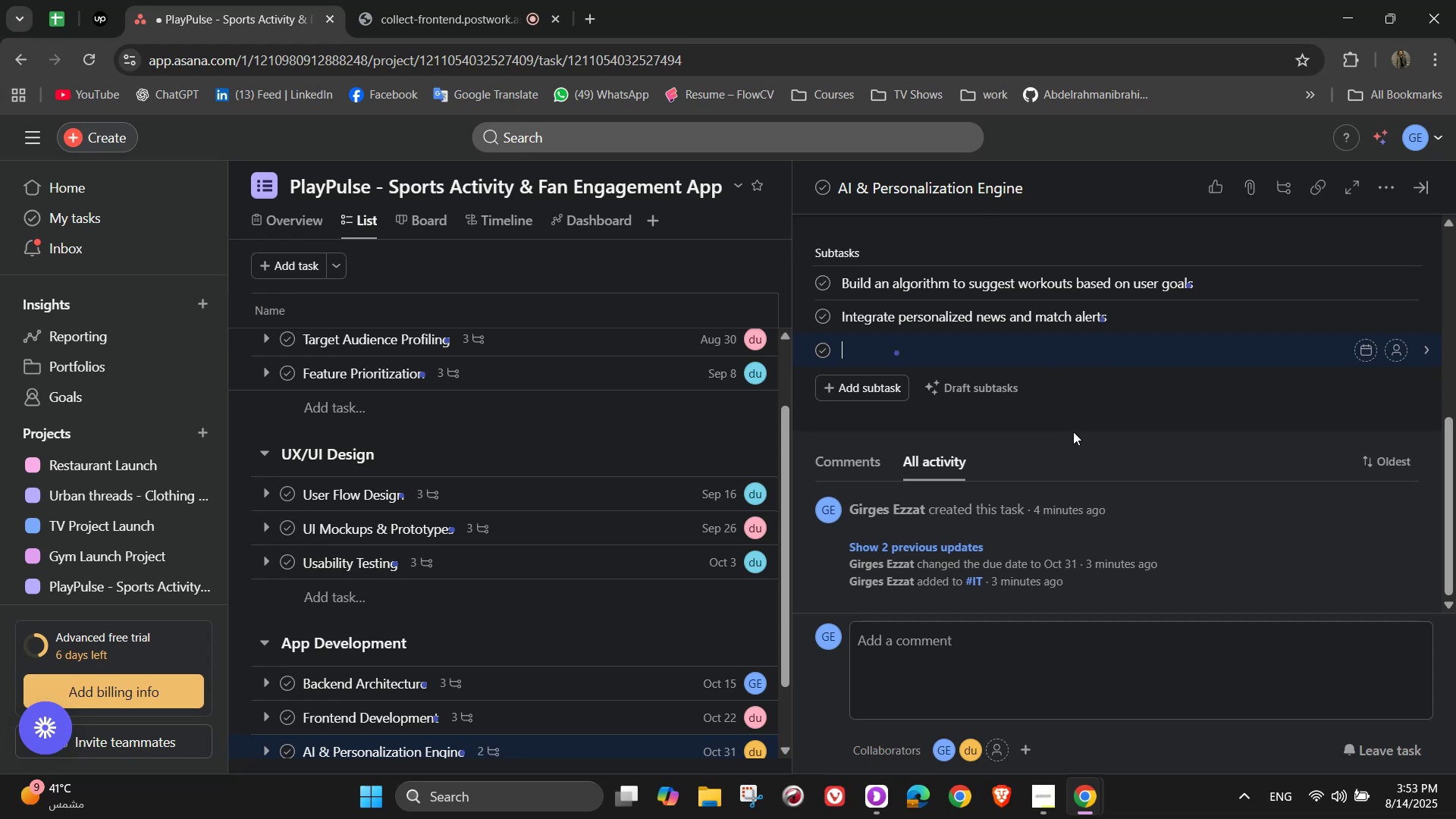 
type(Test recommendation)
 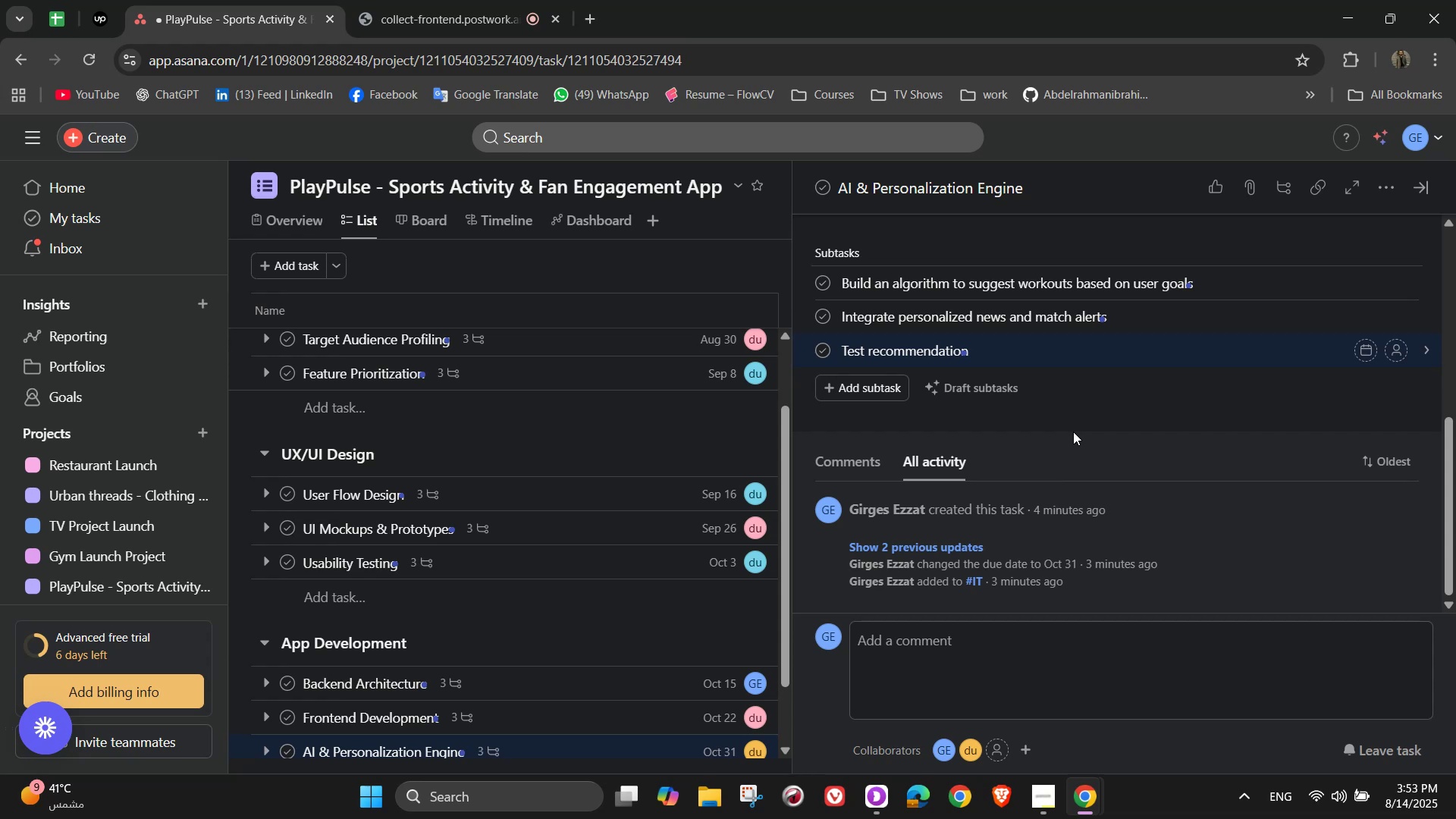 
wait(19.53)
 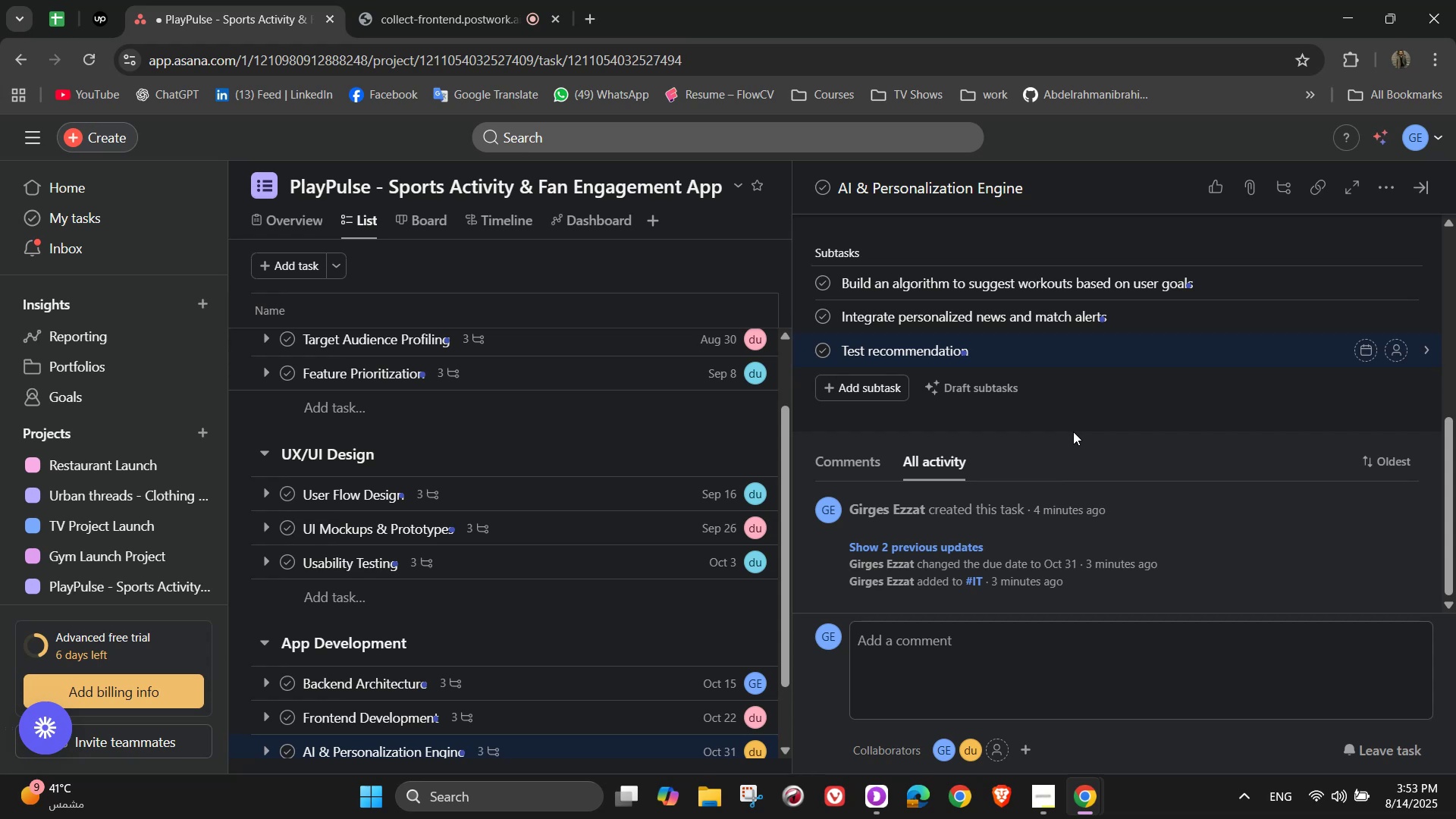 
type( accuracy with ba)
key(Backspace)
type(eta users)
 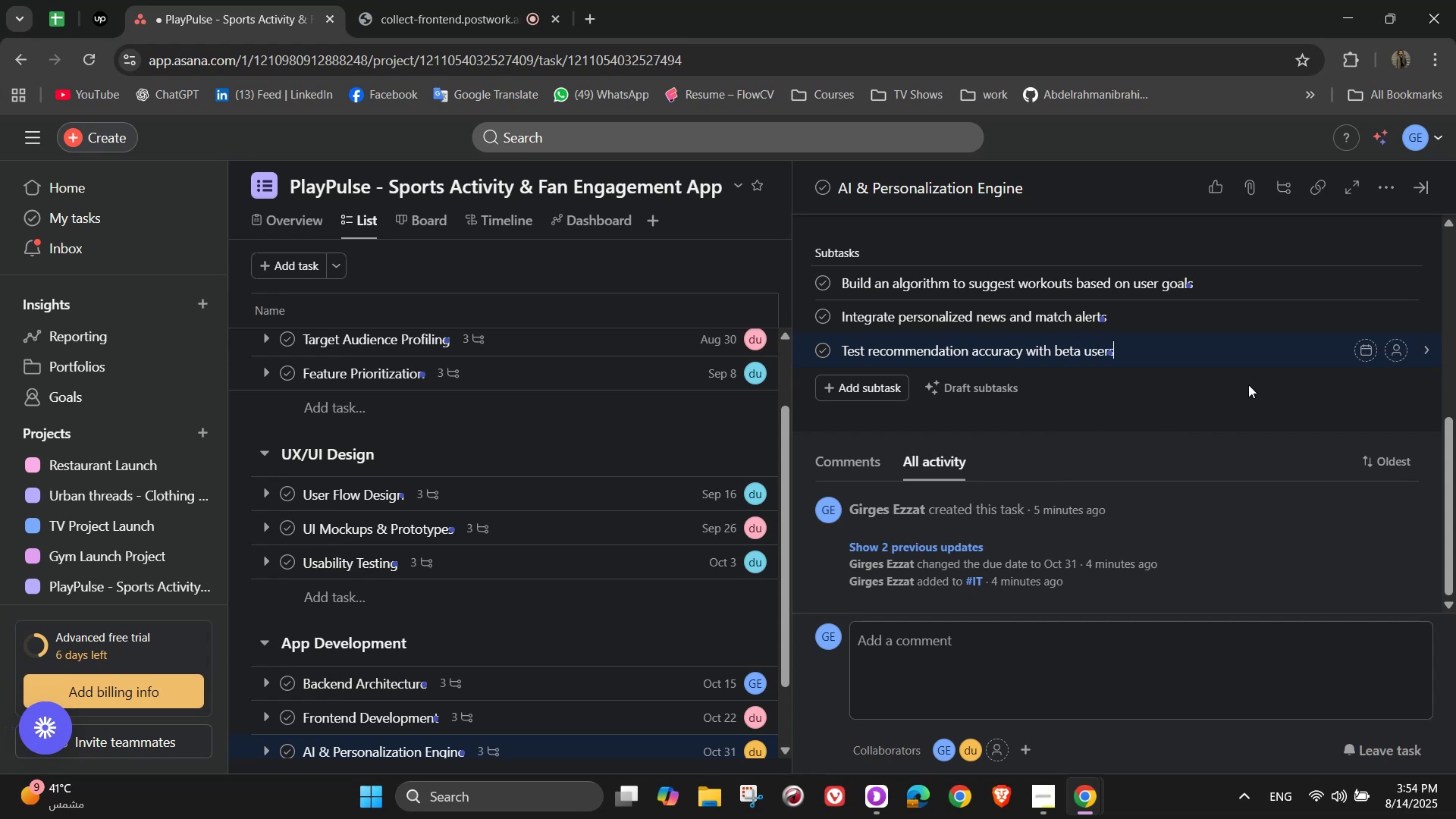 
left_click([1396, 281])
 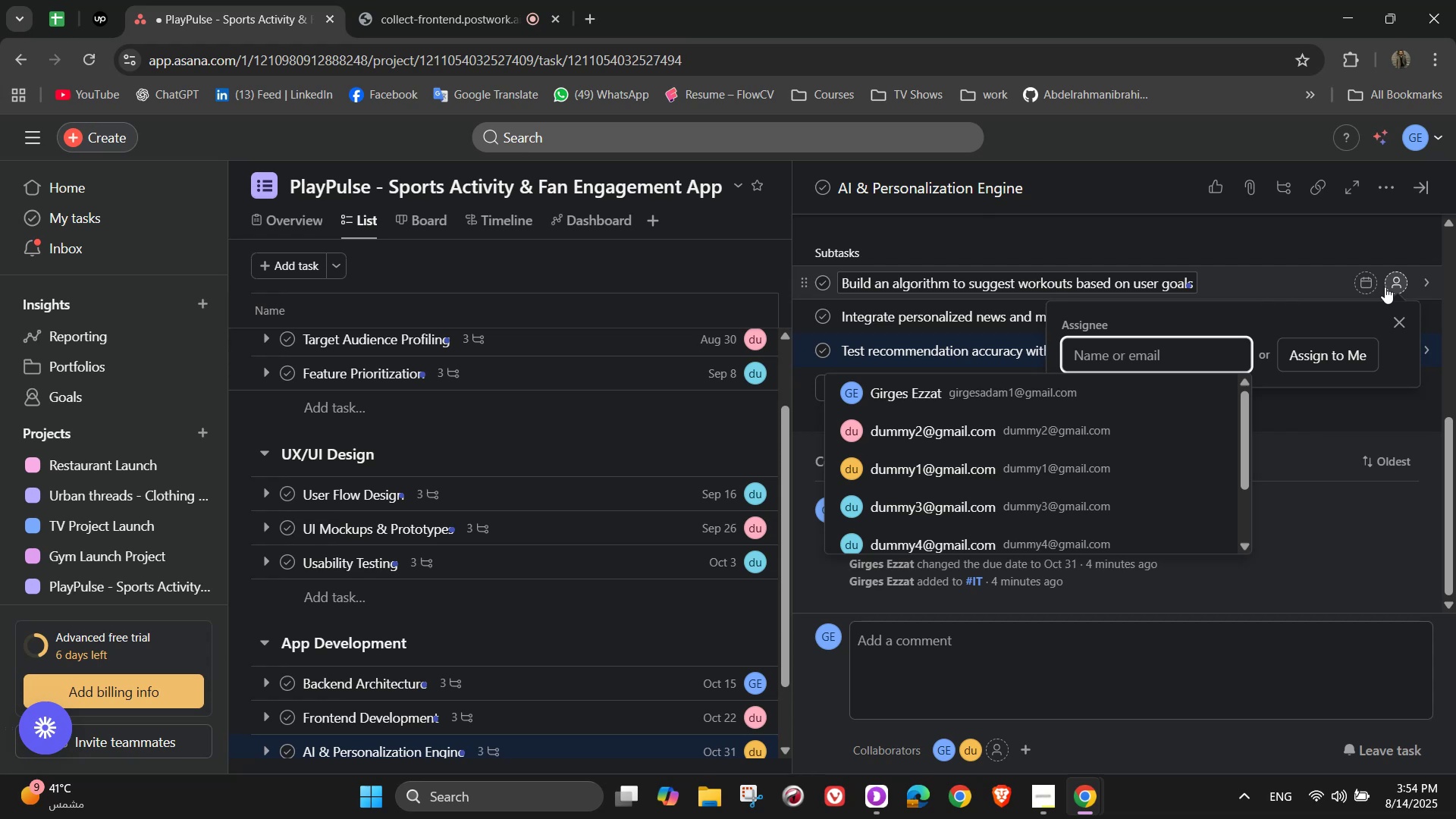 
wait(10.97)
 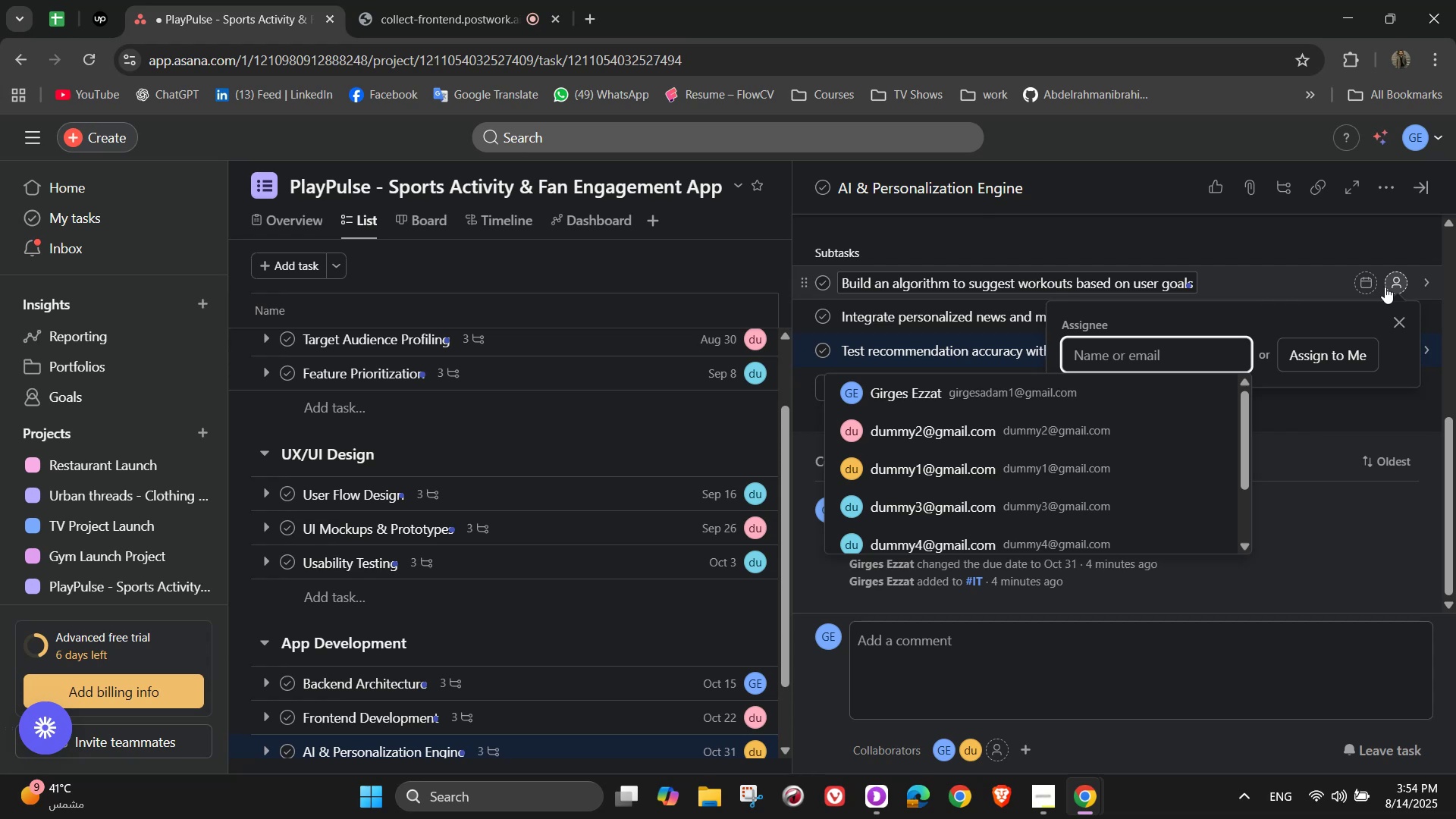 
left_click([882, 406])
 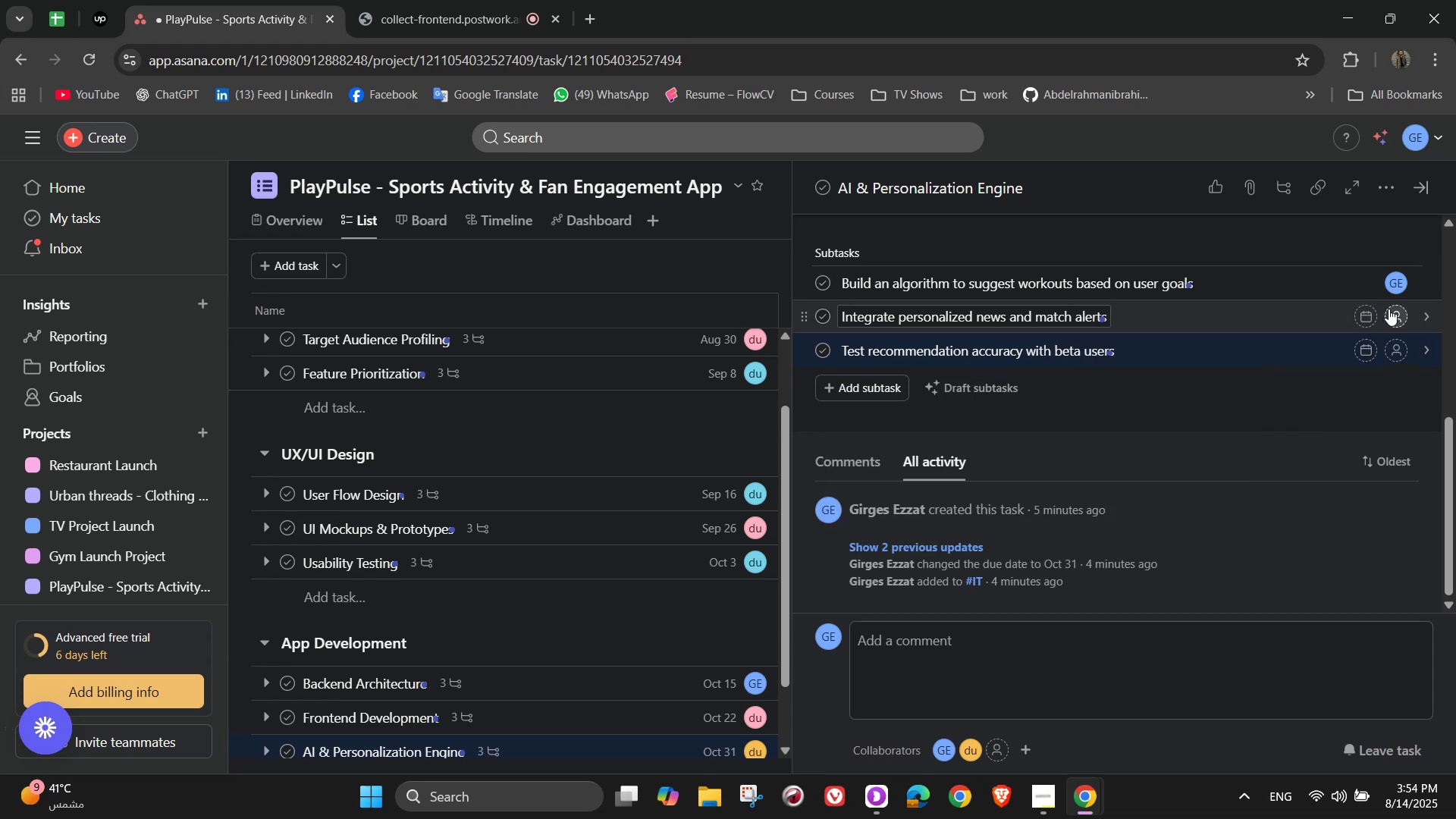 
left_click([1393, 315])
 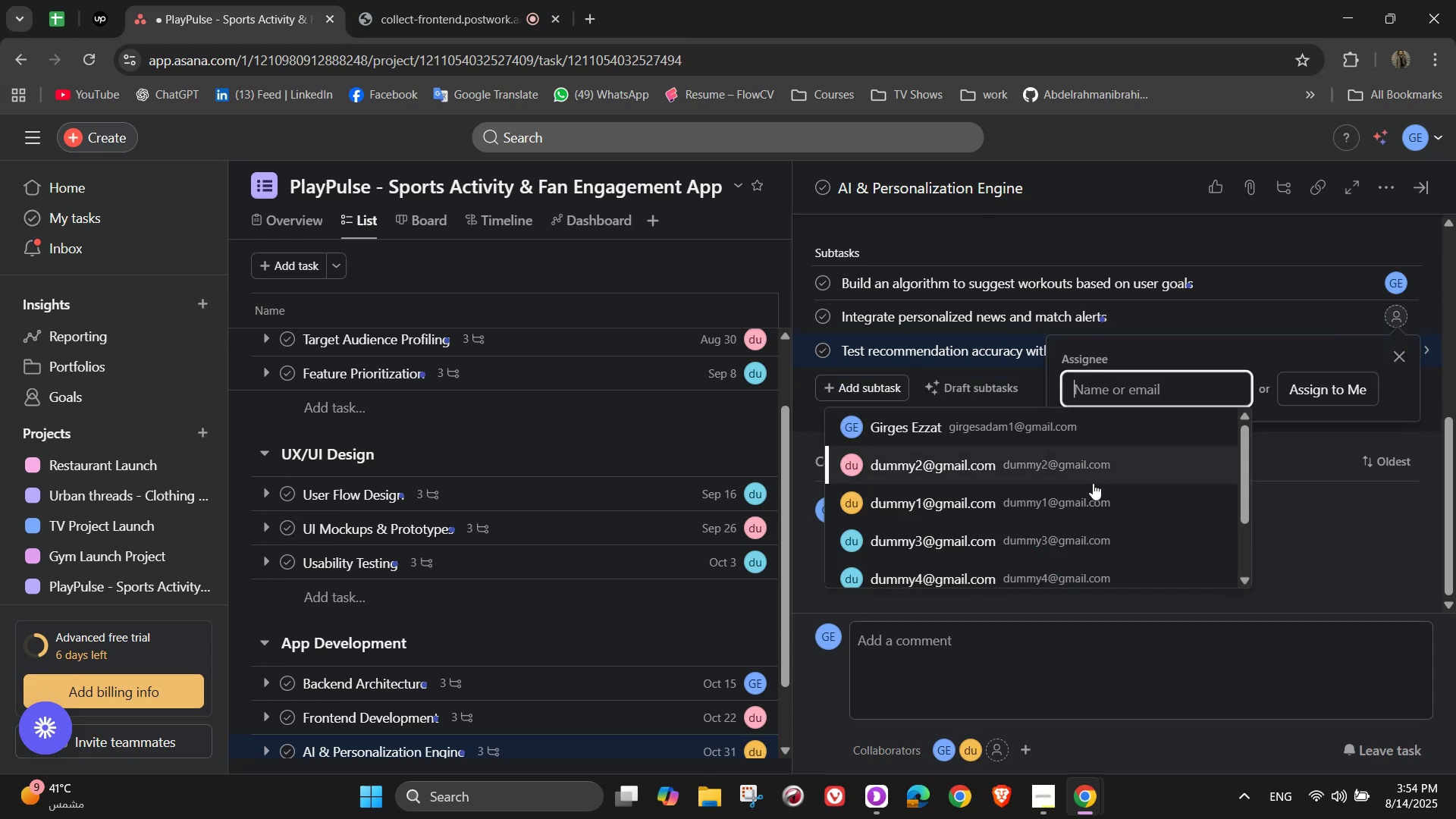 
left_click([1093, 483])
 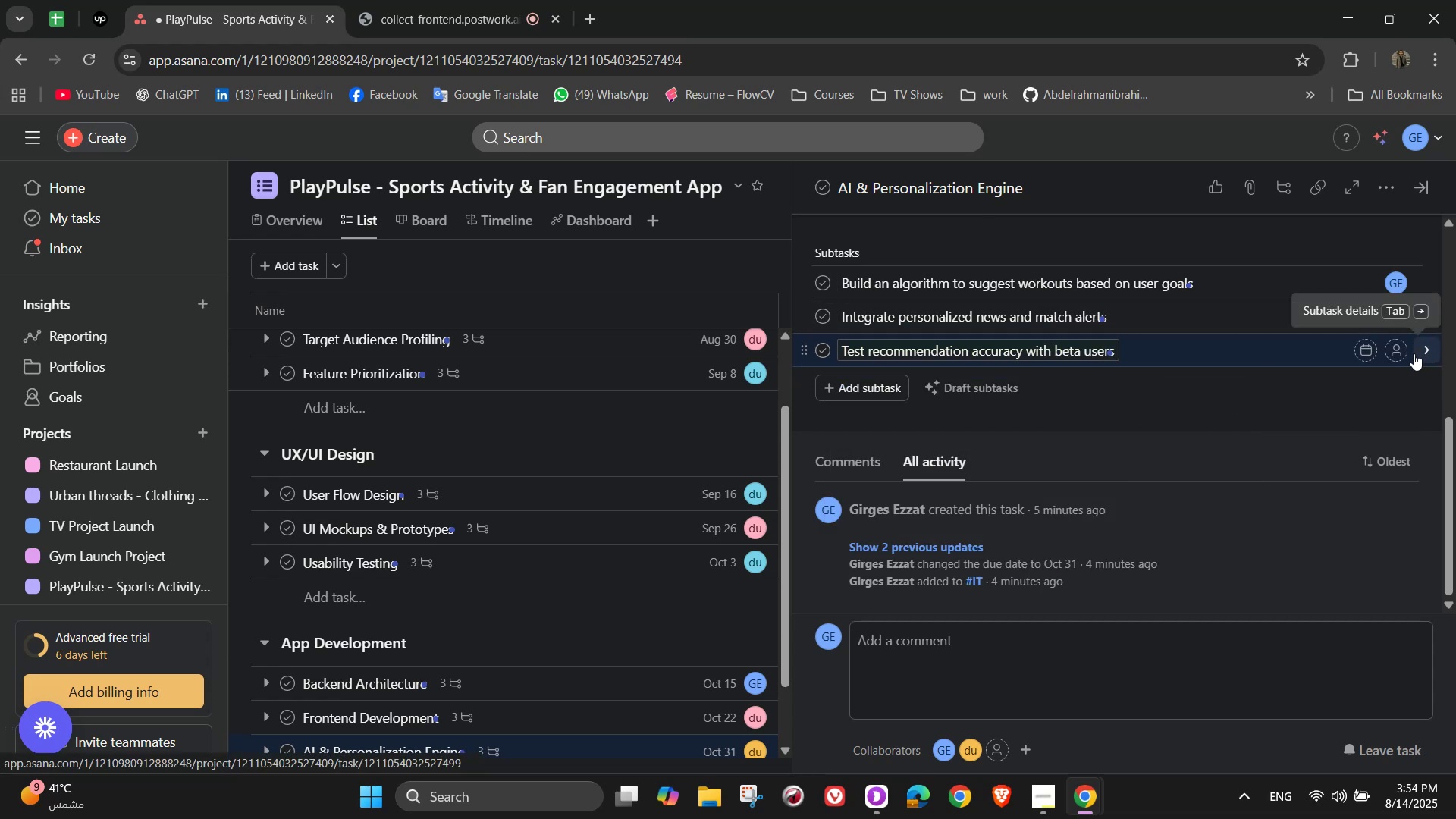 
left_click([1409, 355])
 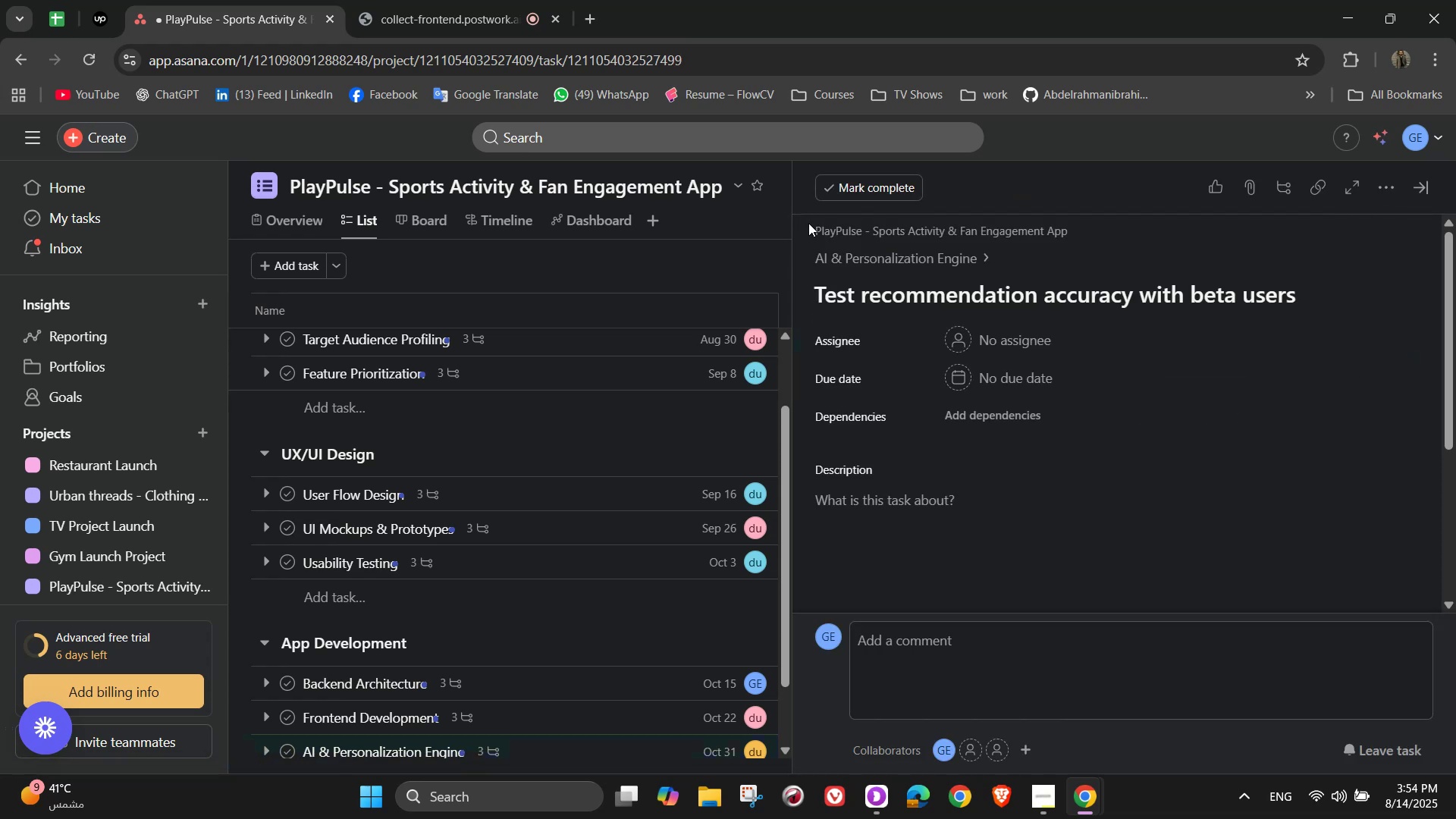 
left_click([961, 253])
 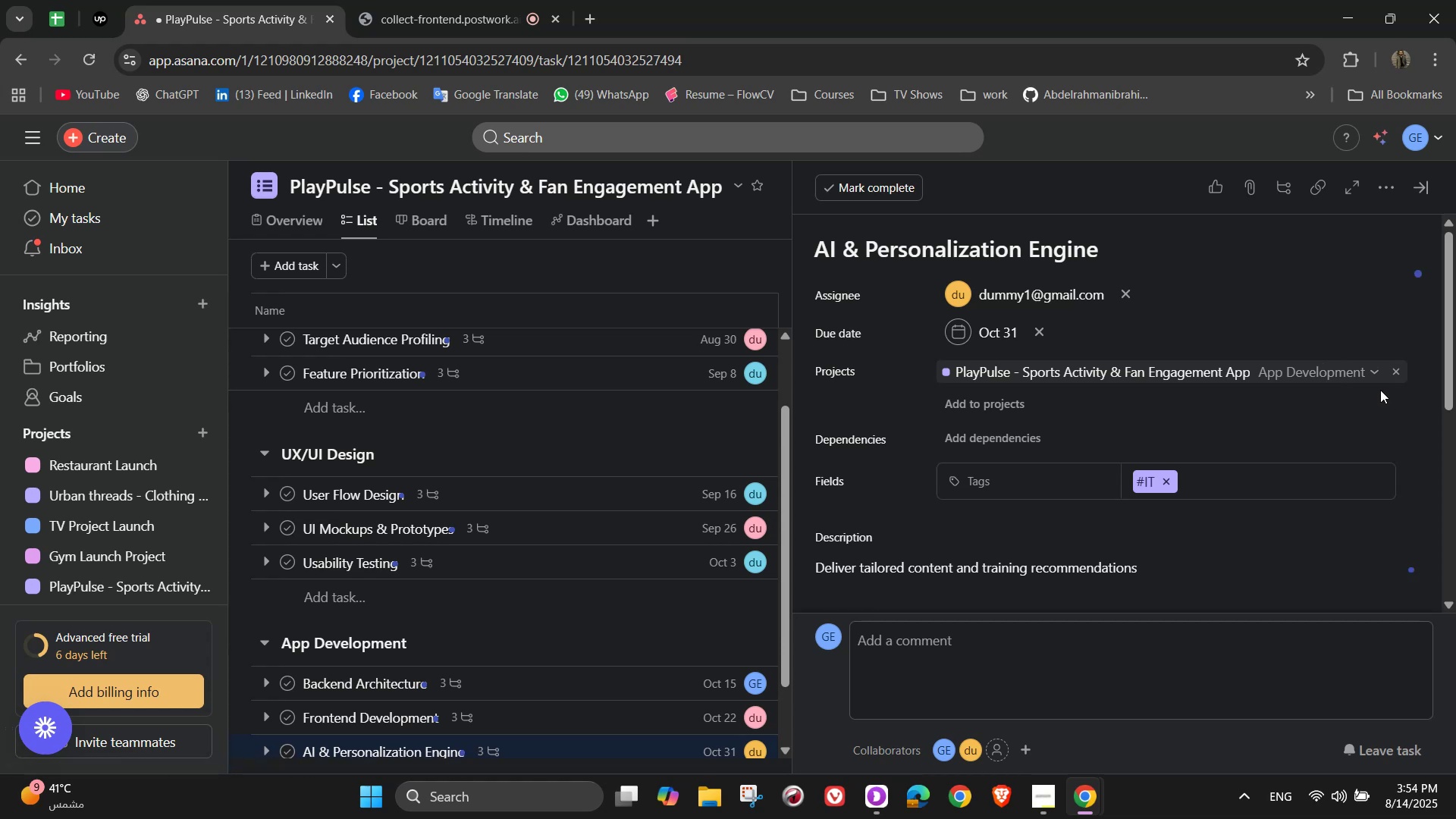 
scroll: coordinate [1360, 406], scroll_direction: down, amount: 3.0
 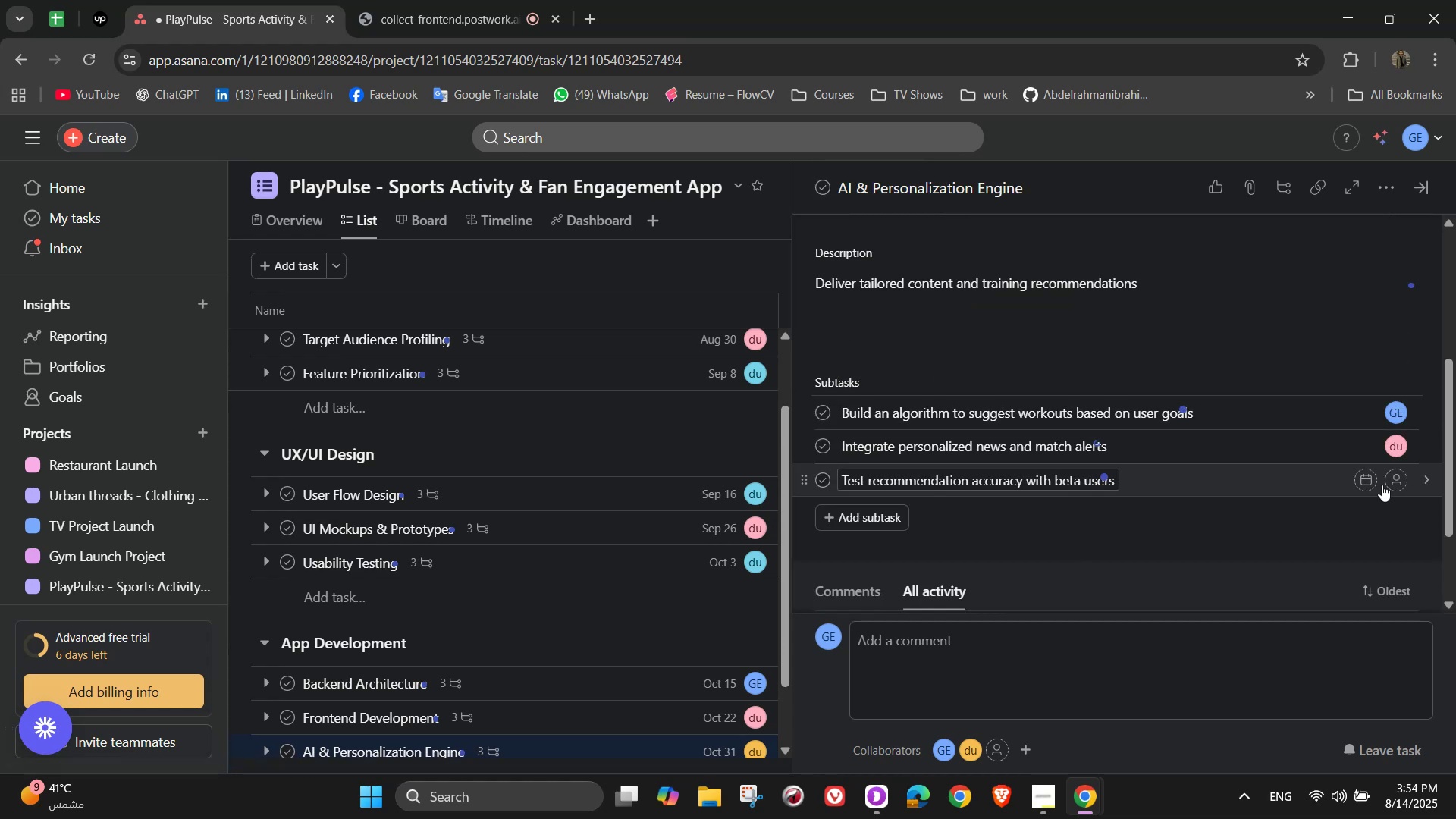 
left_click([1396, 485])
 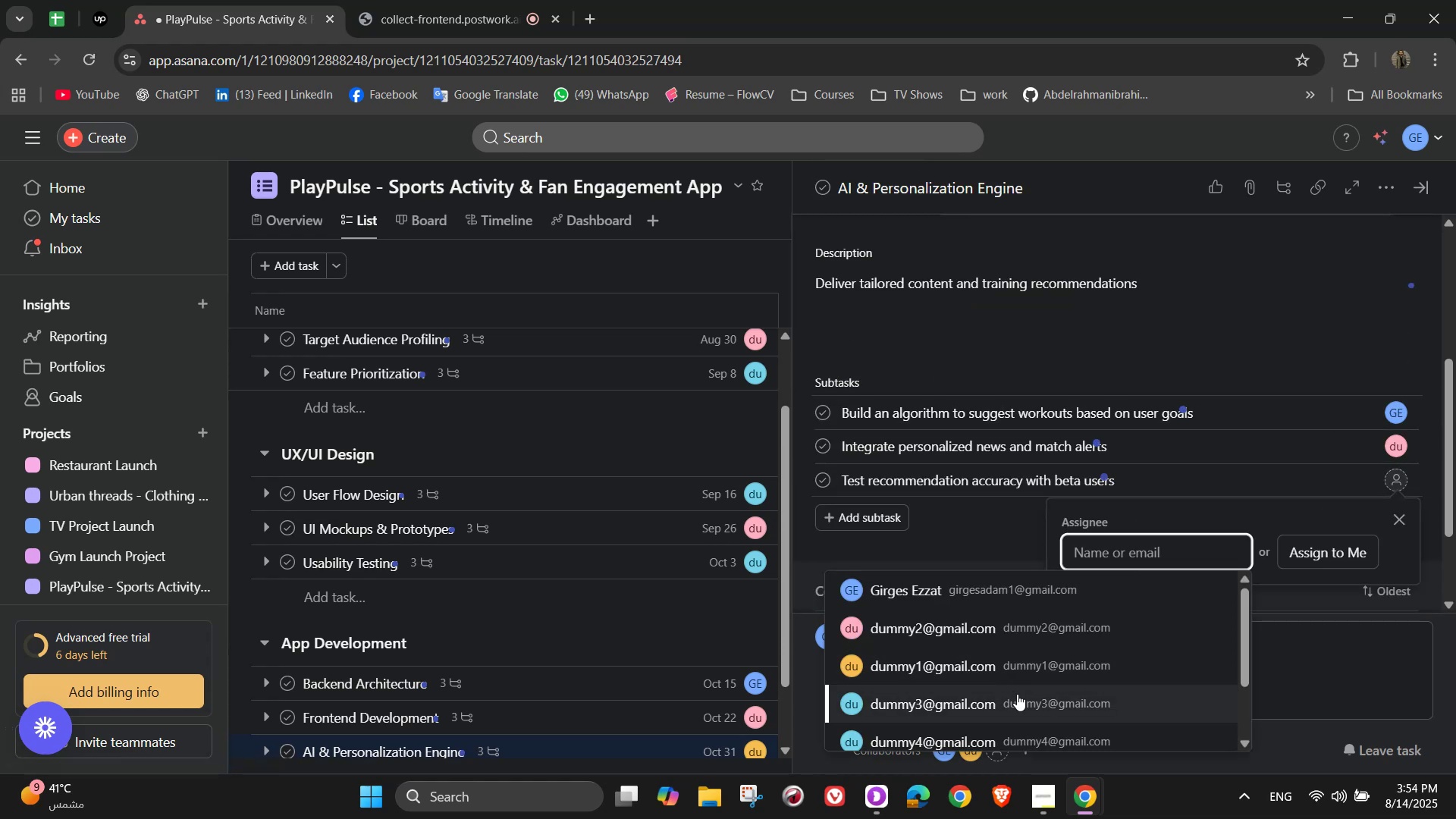 
left_click([1021, 697])
 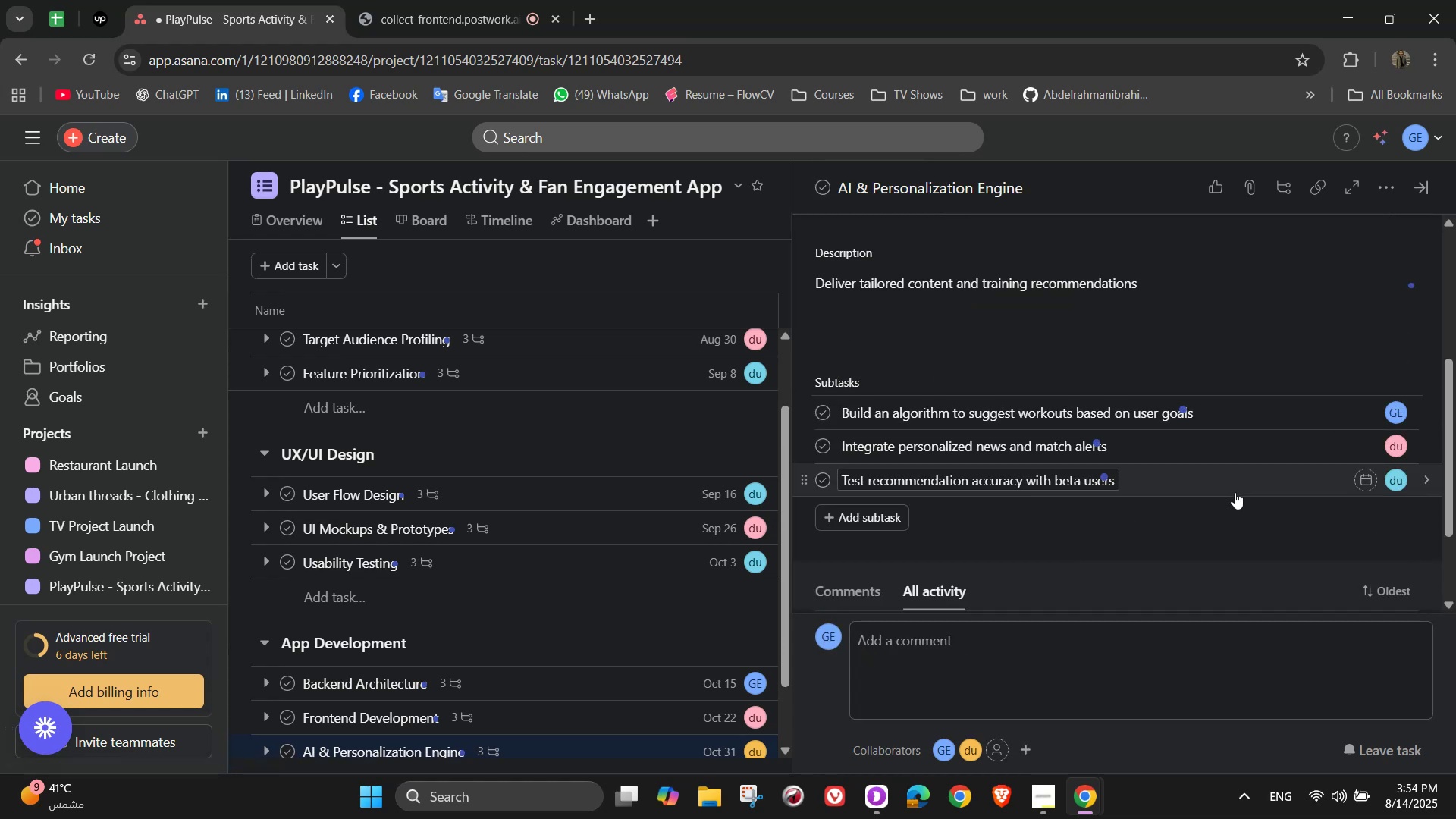 
scroll: coordinate [1235, 492], scroll_direction: down, amount: 3.0
 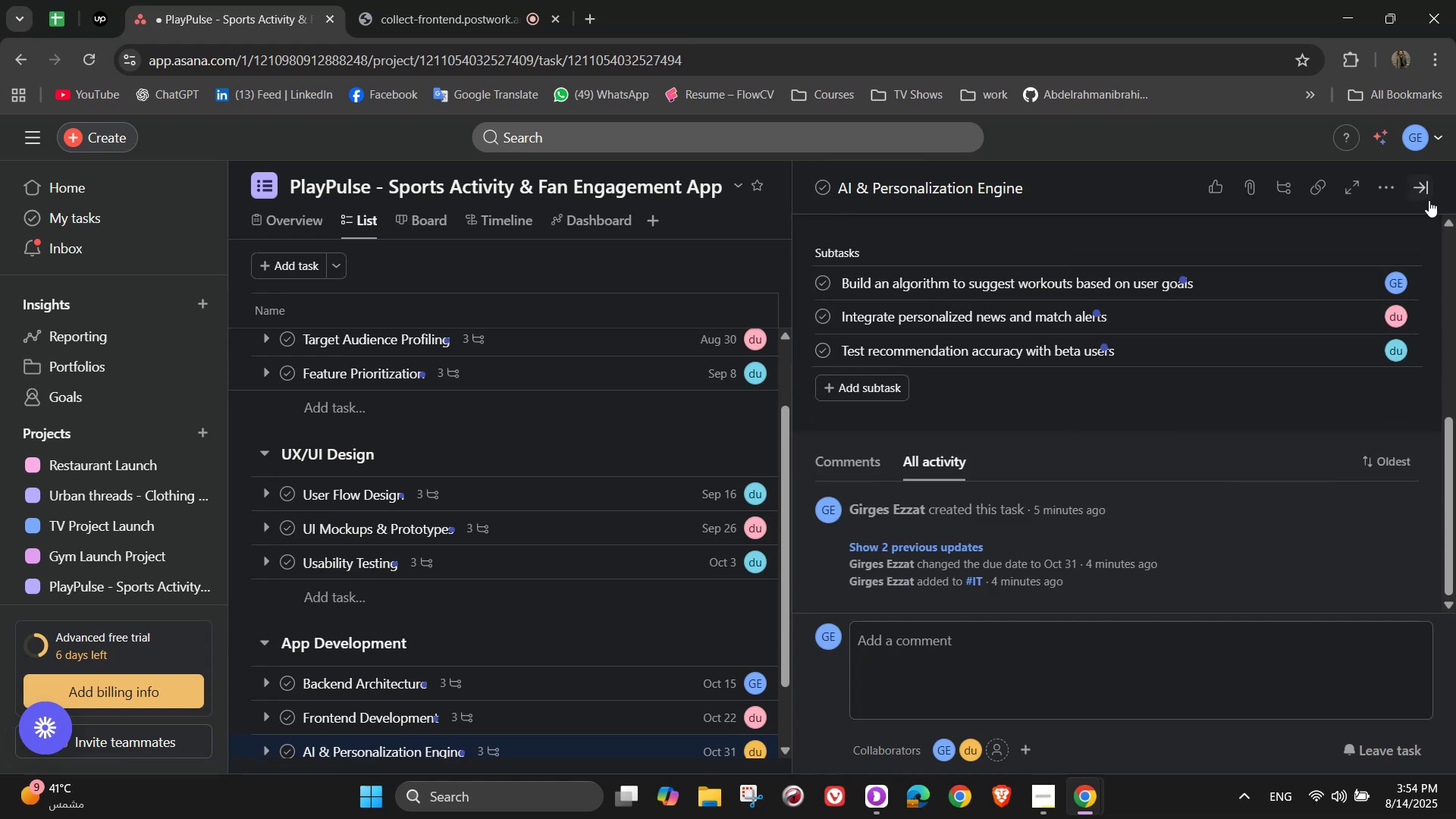 
left_click([1426, 187])
 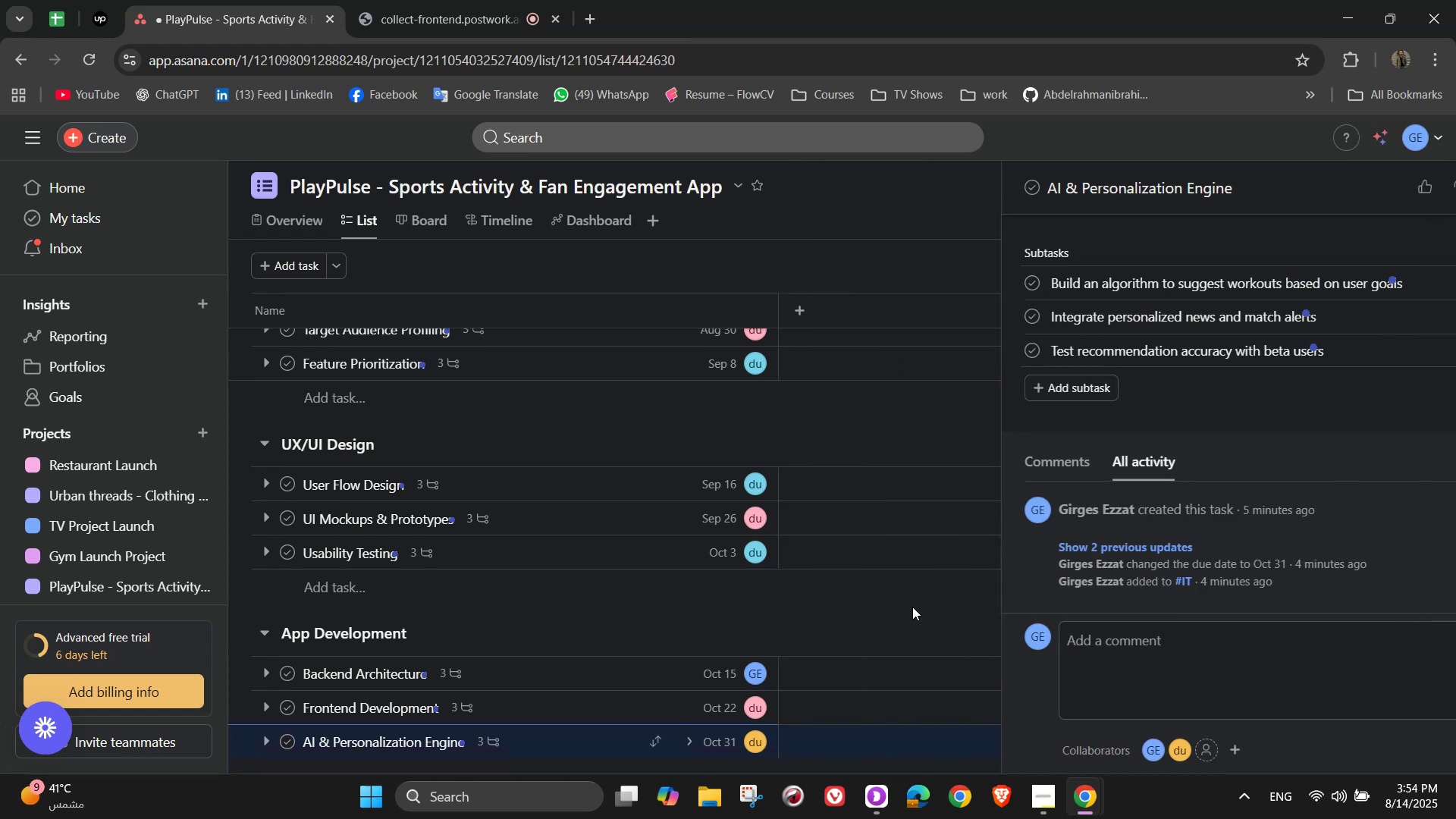 
scroll: coordinate [971, 597], scroll_direction: down, amount: 5.0
 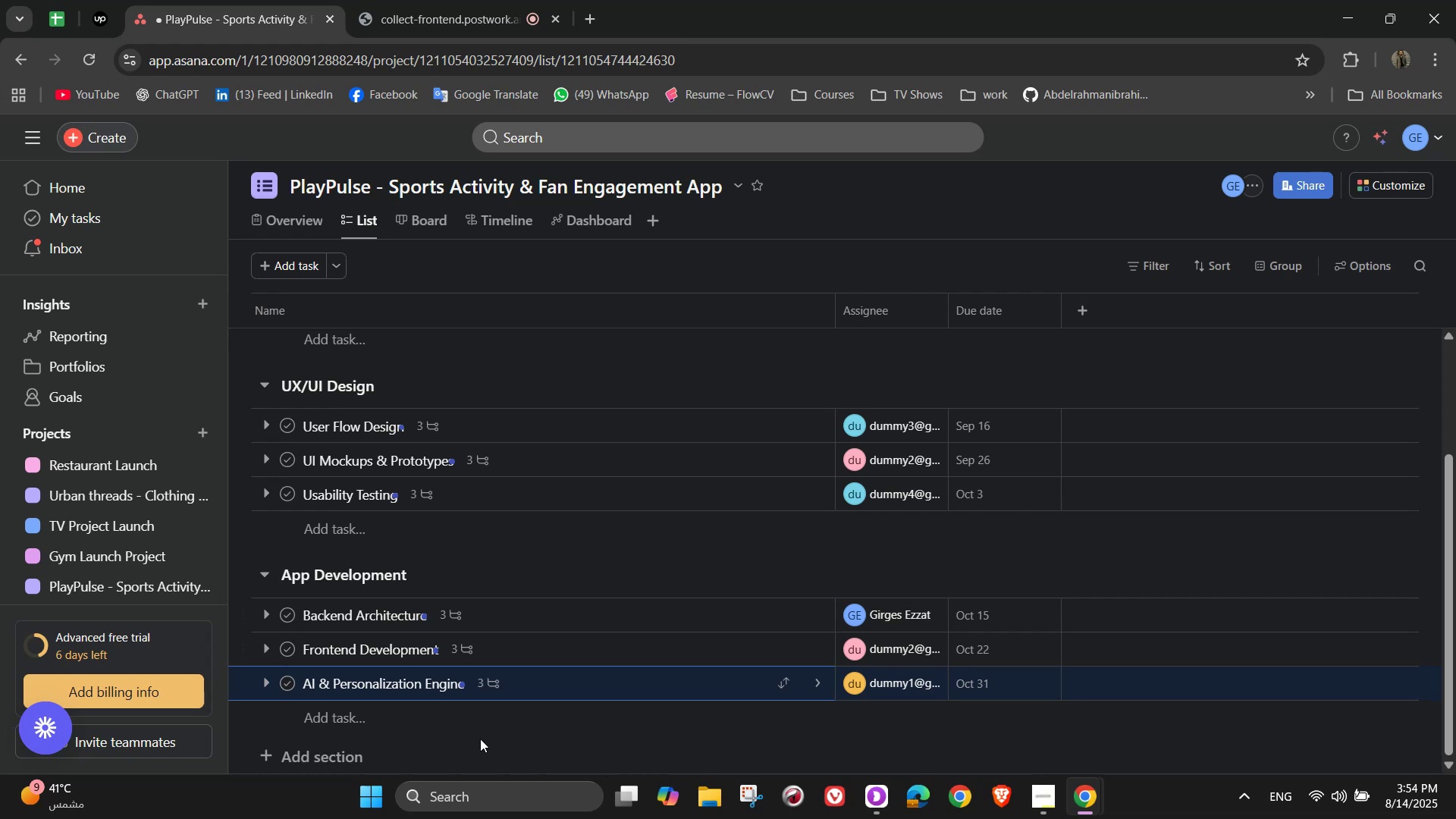 
wait(15.18)
 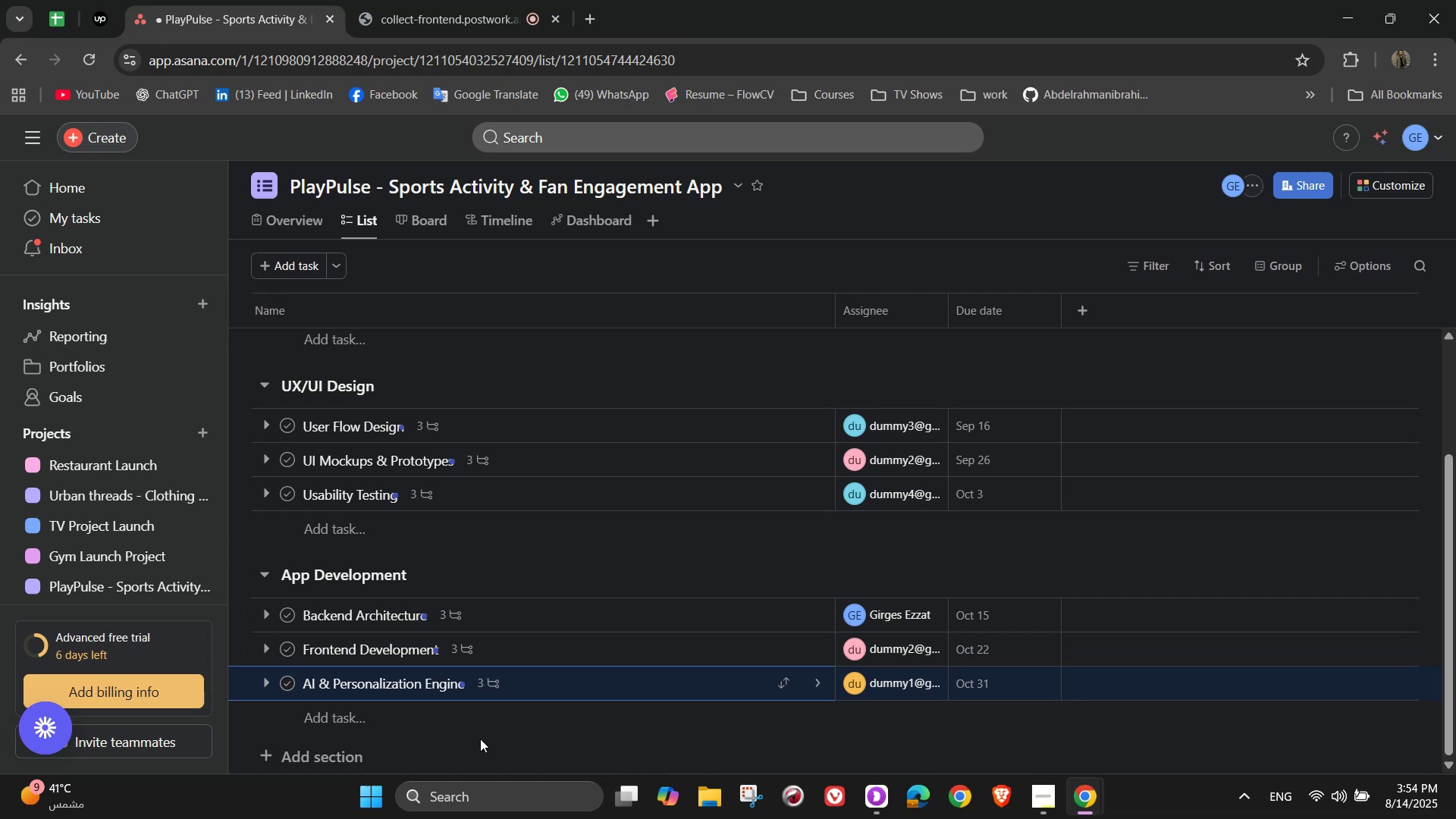 
left_click([312, 746])
 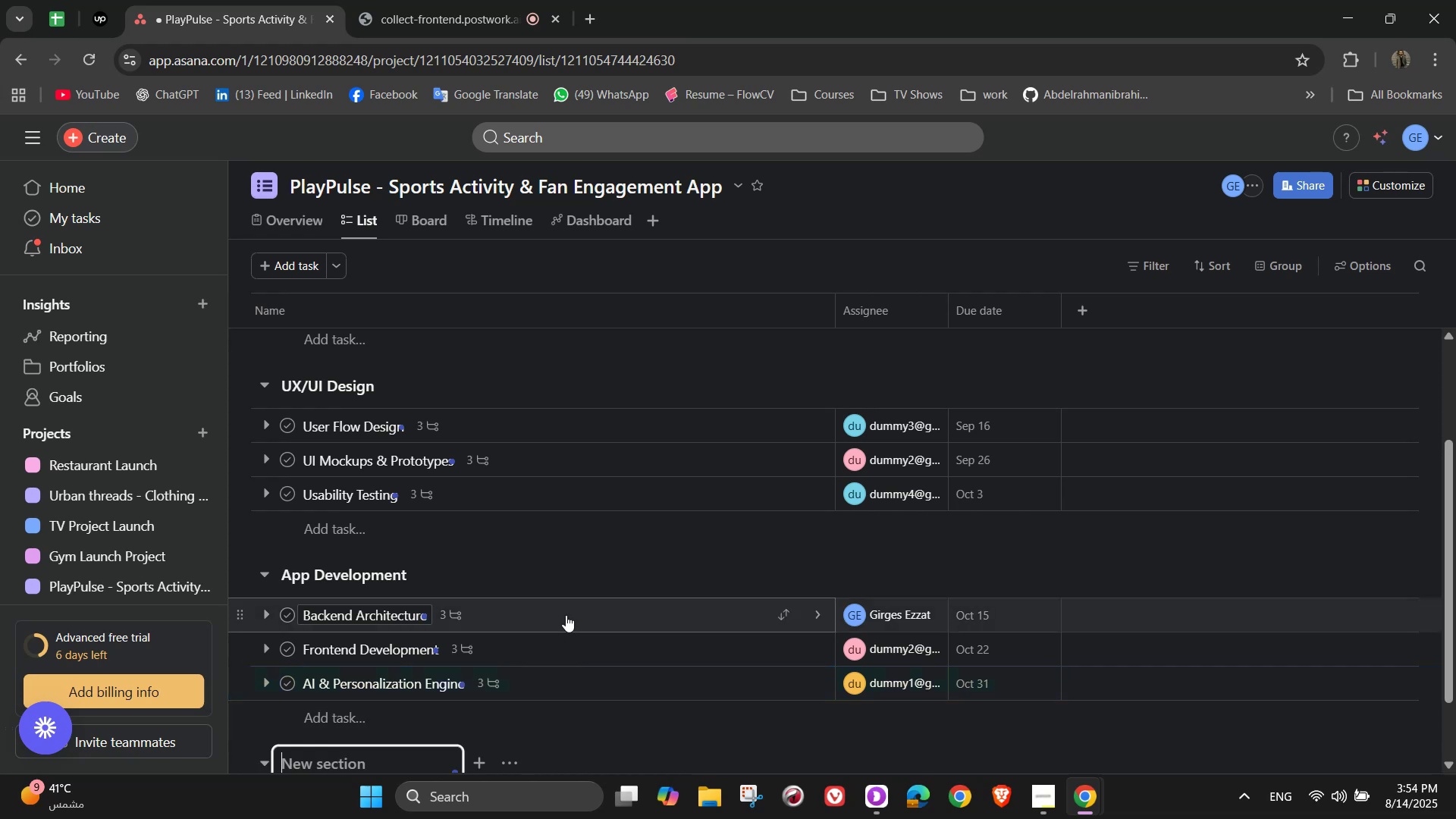 
scroll: coordinate [610, 593], scroll_direction: down, amount: 4.0
 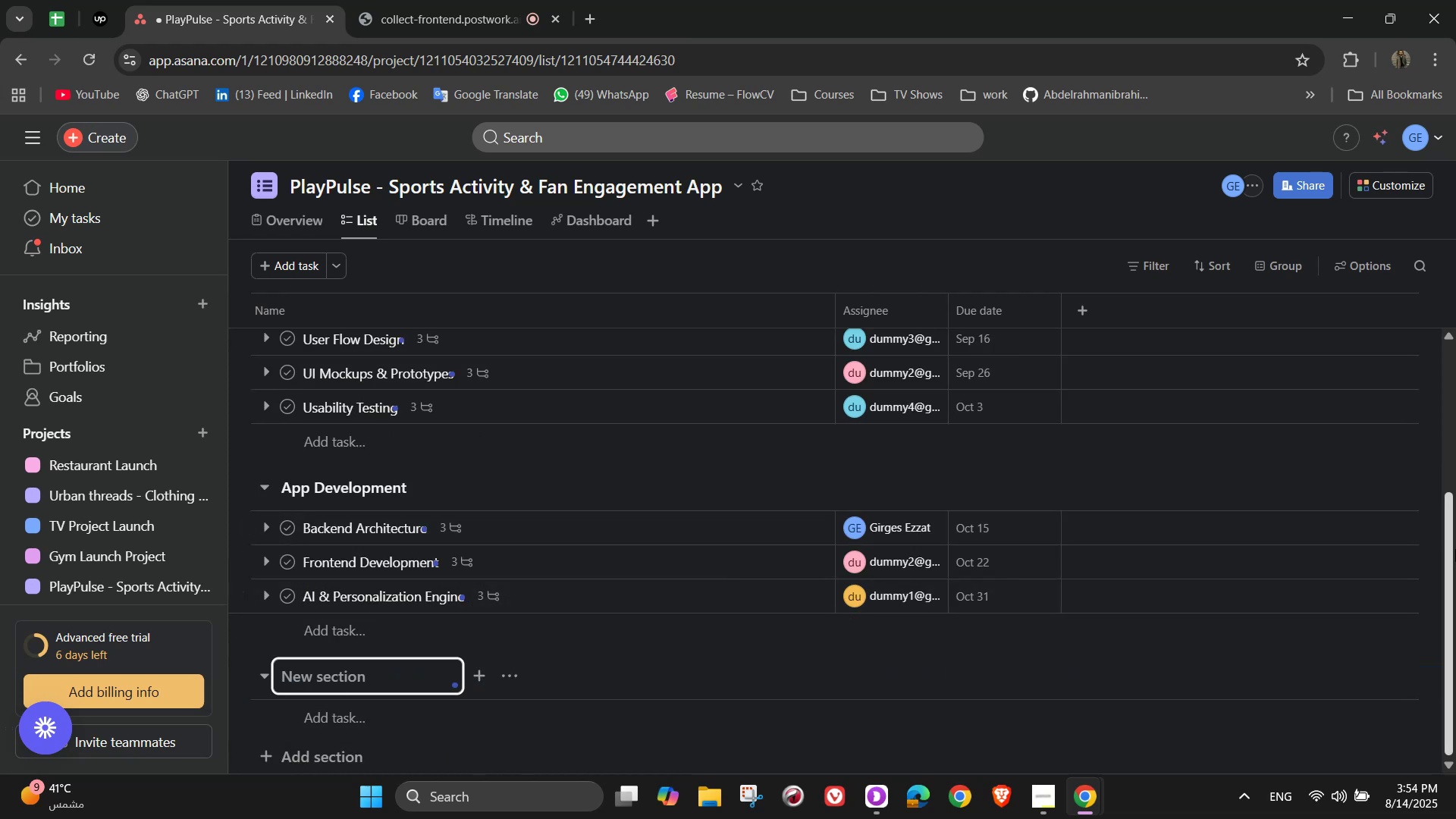 
type(Secu)
key(Backspace)
type(urity & Compliance)
 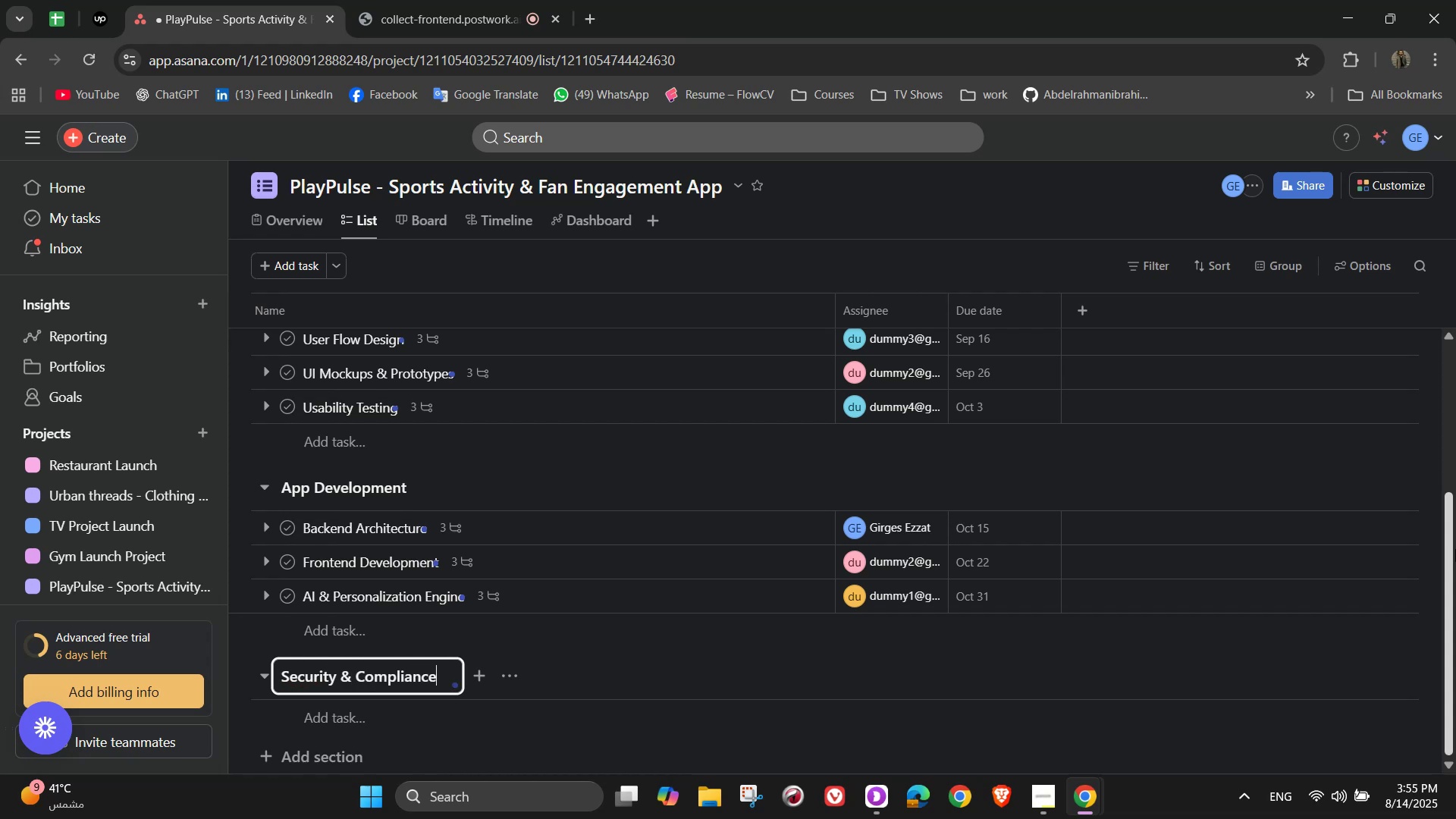 
left_click([450, 721])
 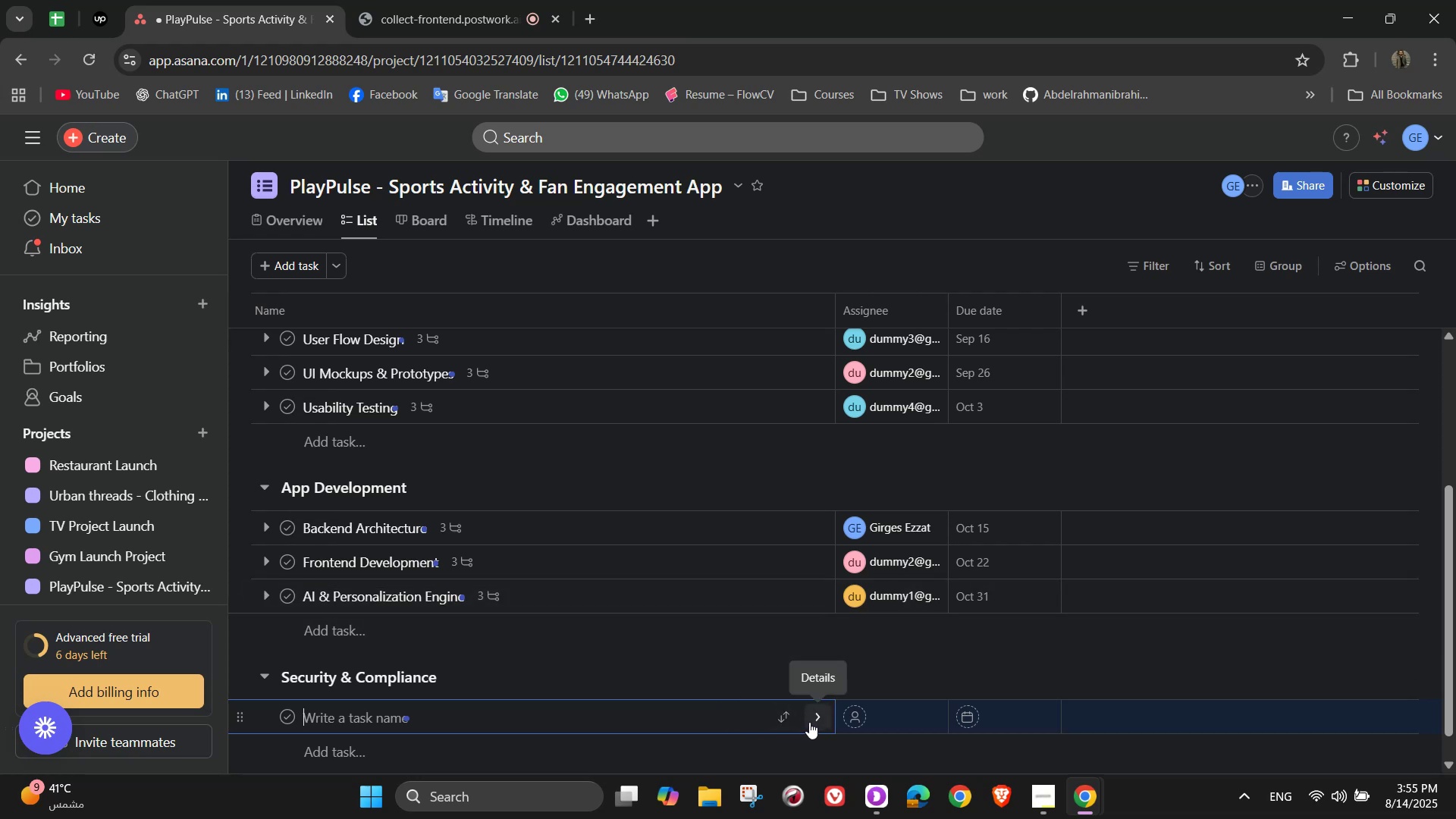 
type(Data Privacy Implementation)
 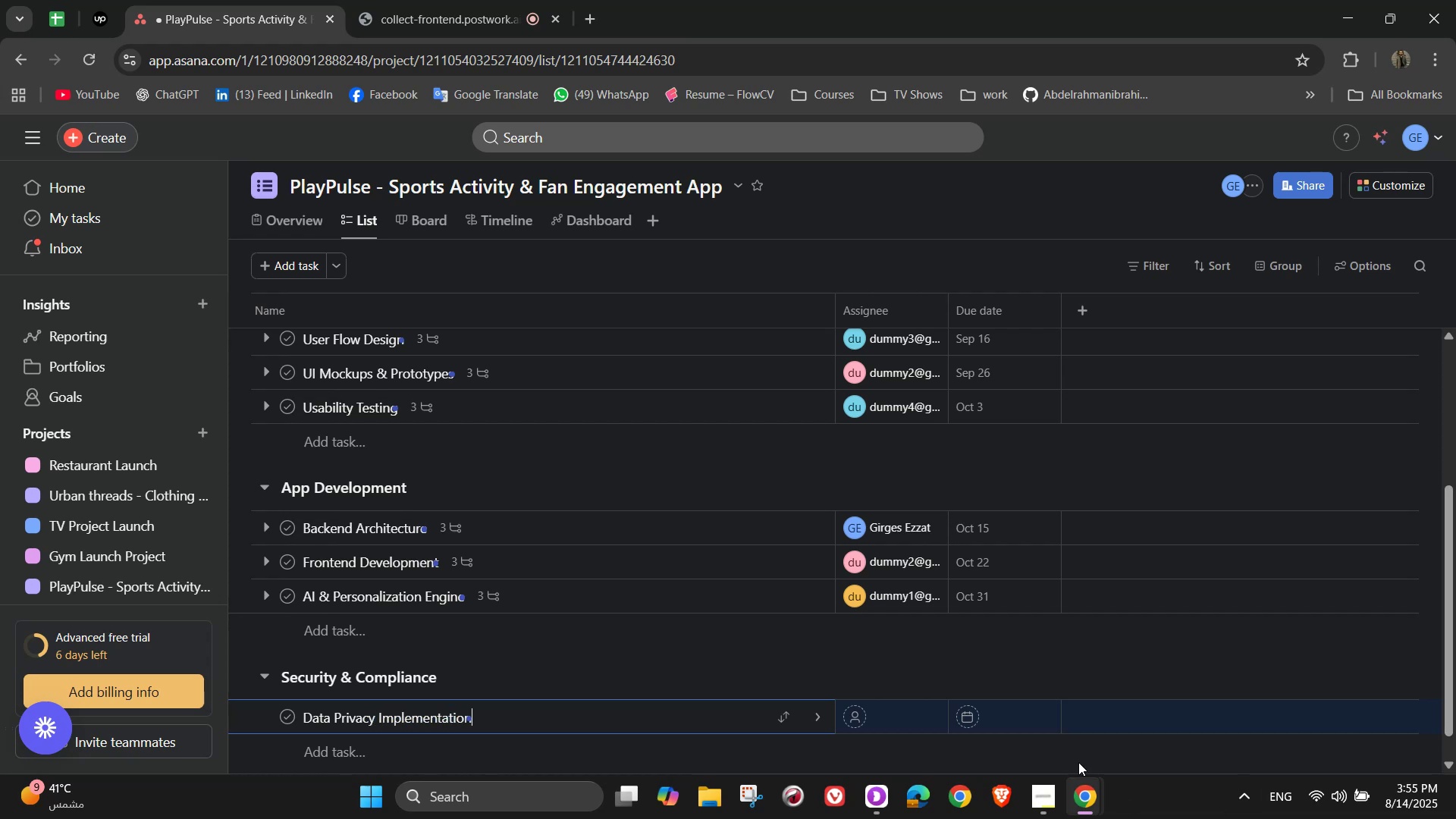 
left_click([811, 720])
 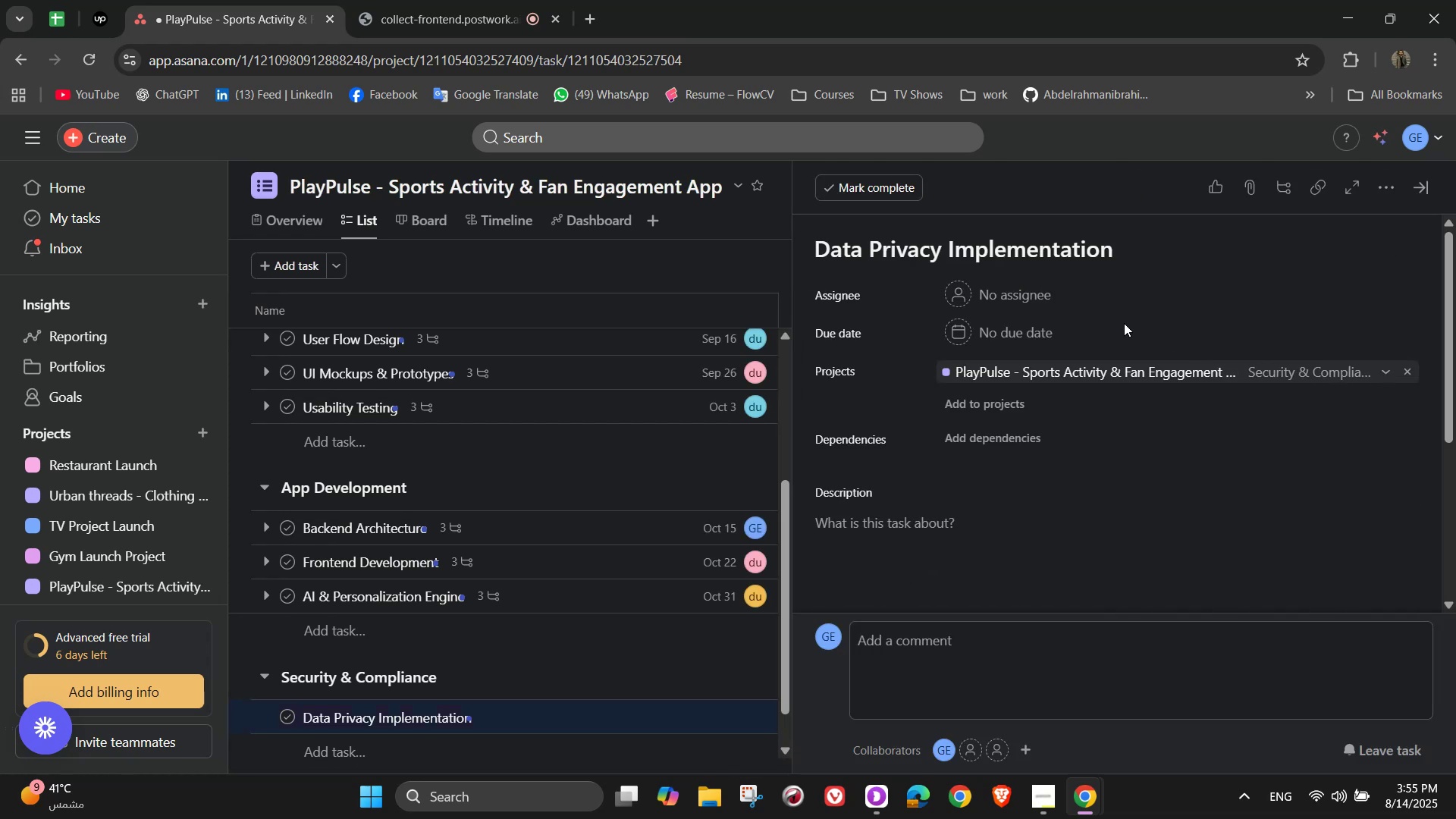 
left_click([1041, 294])
 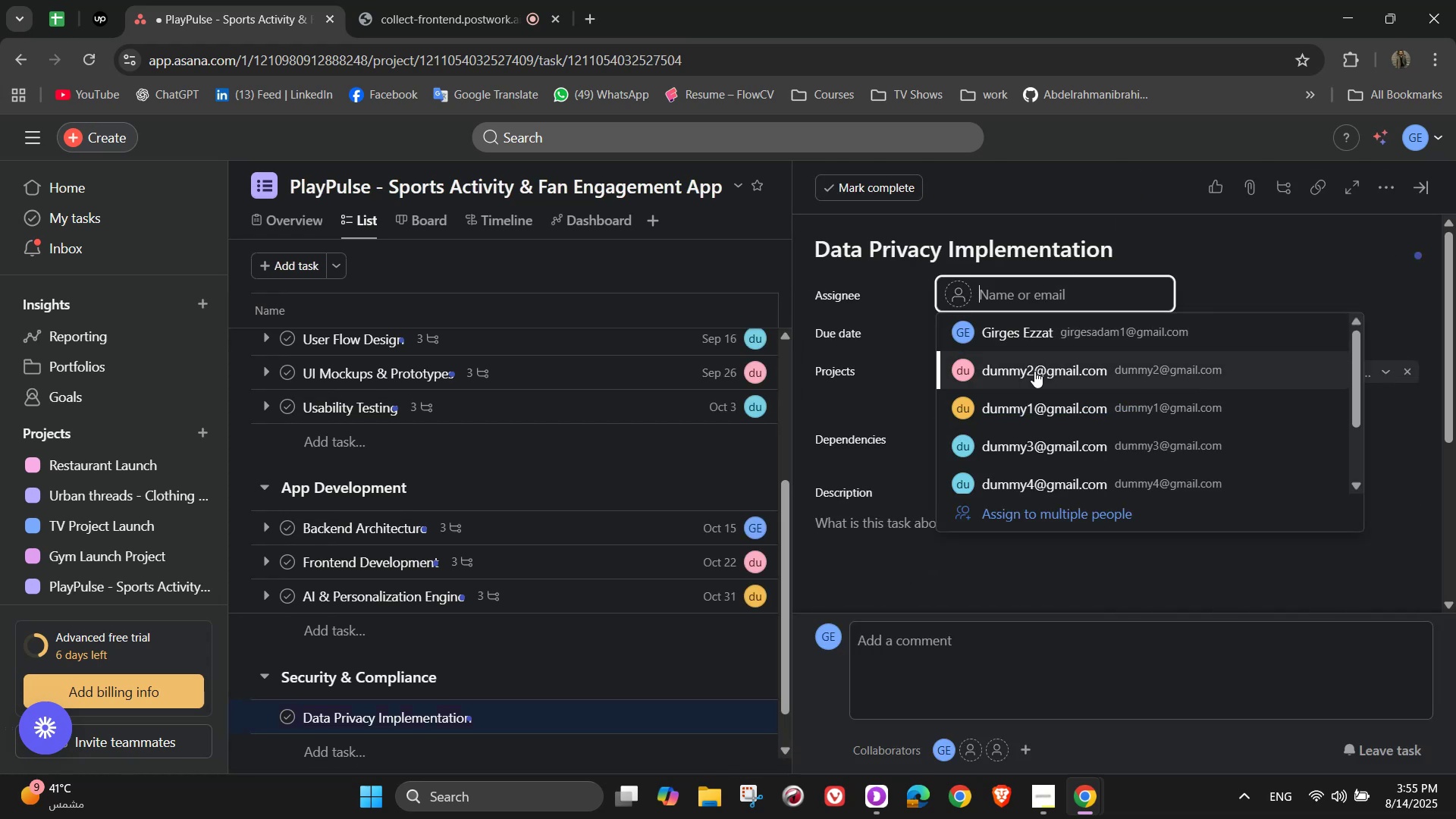 
left_click([1015, 447])
 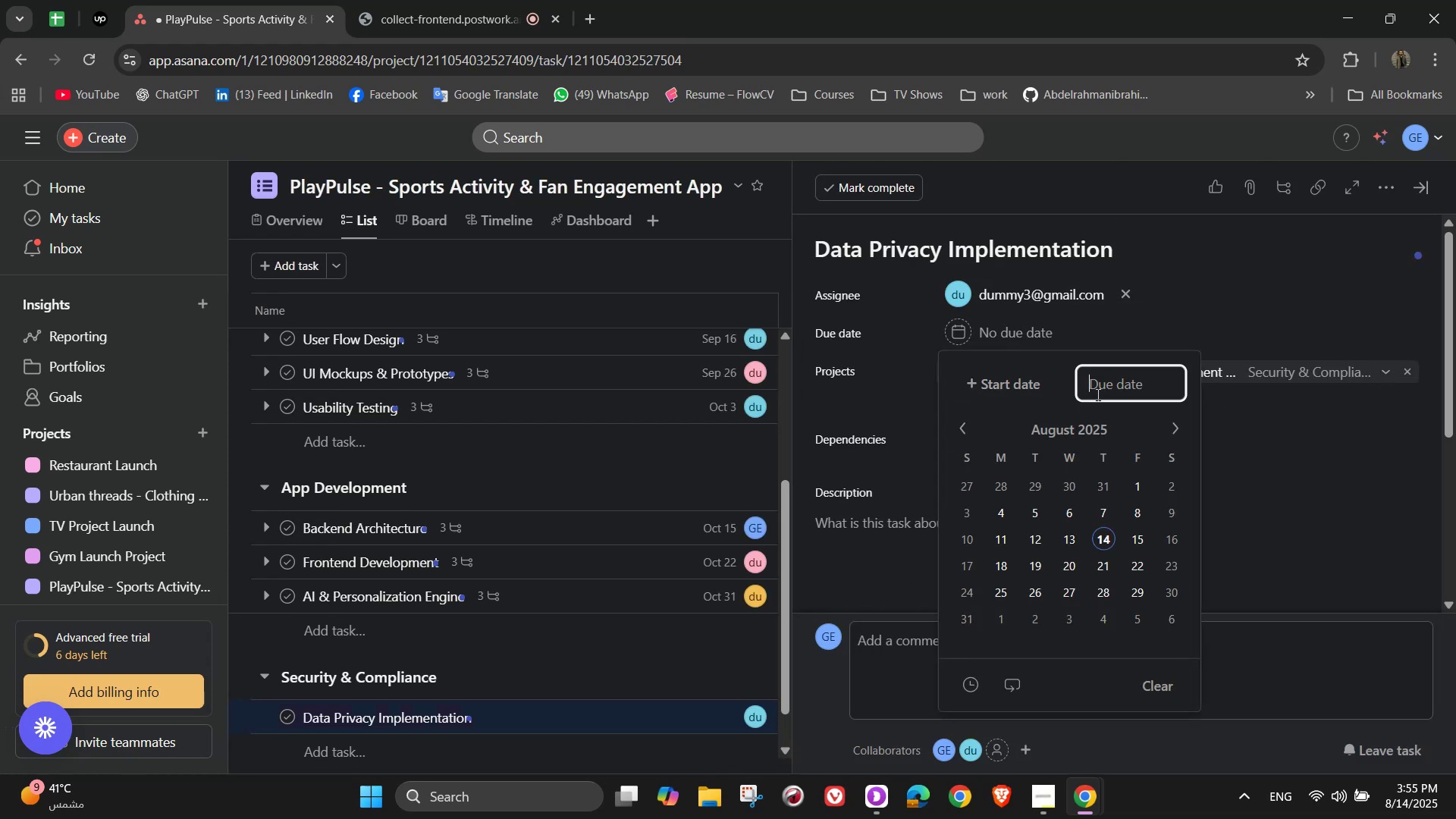 
left_click([1179, 425])
 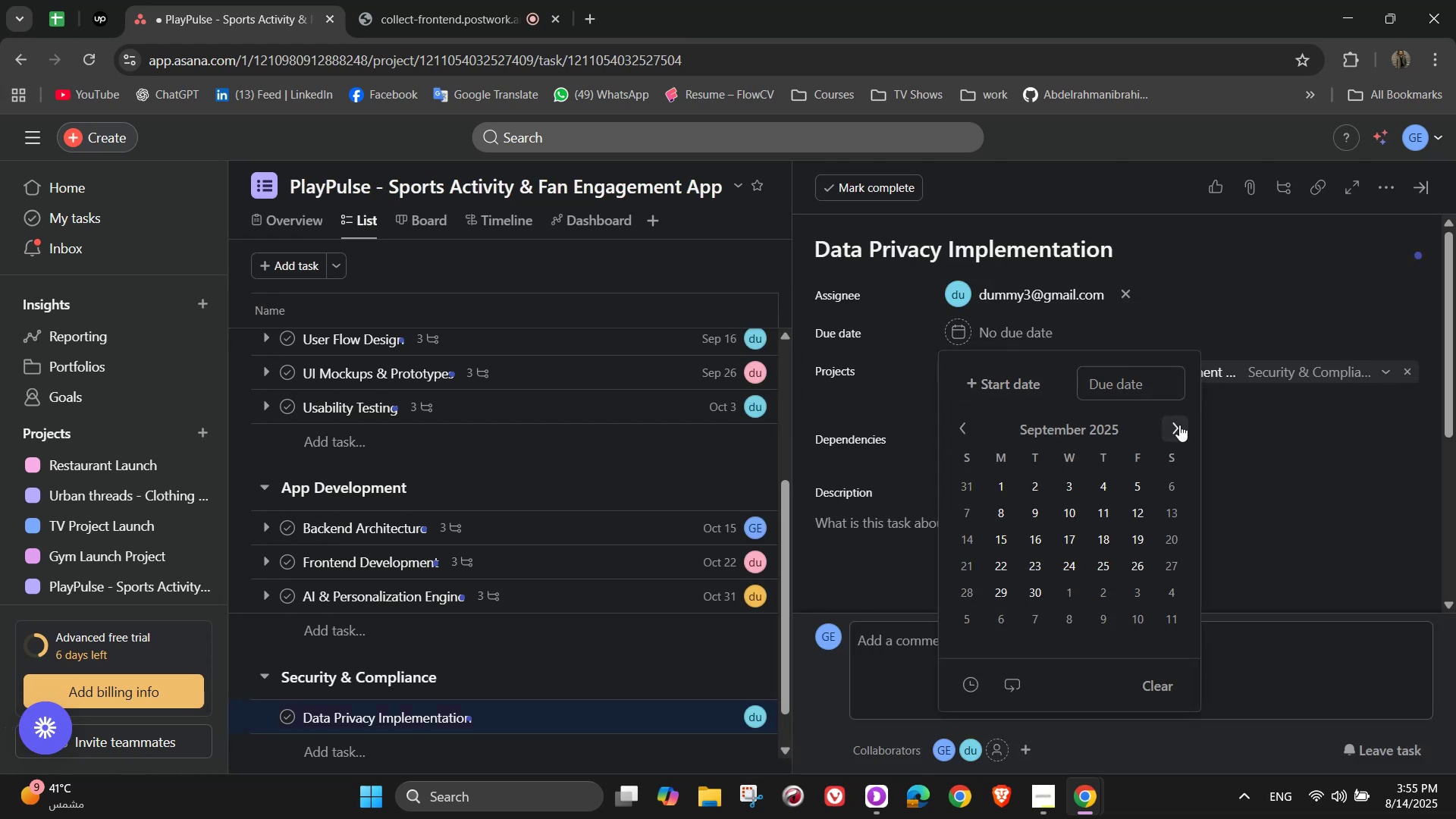 
left_click([1179, 425])
 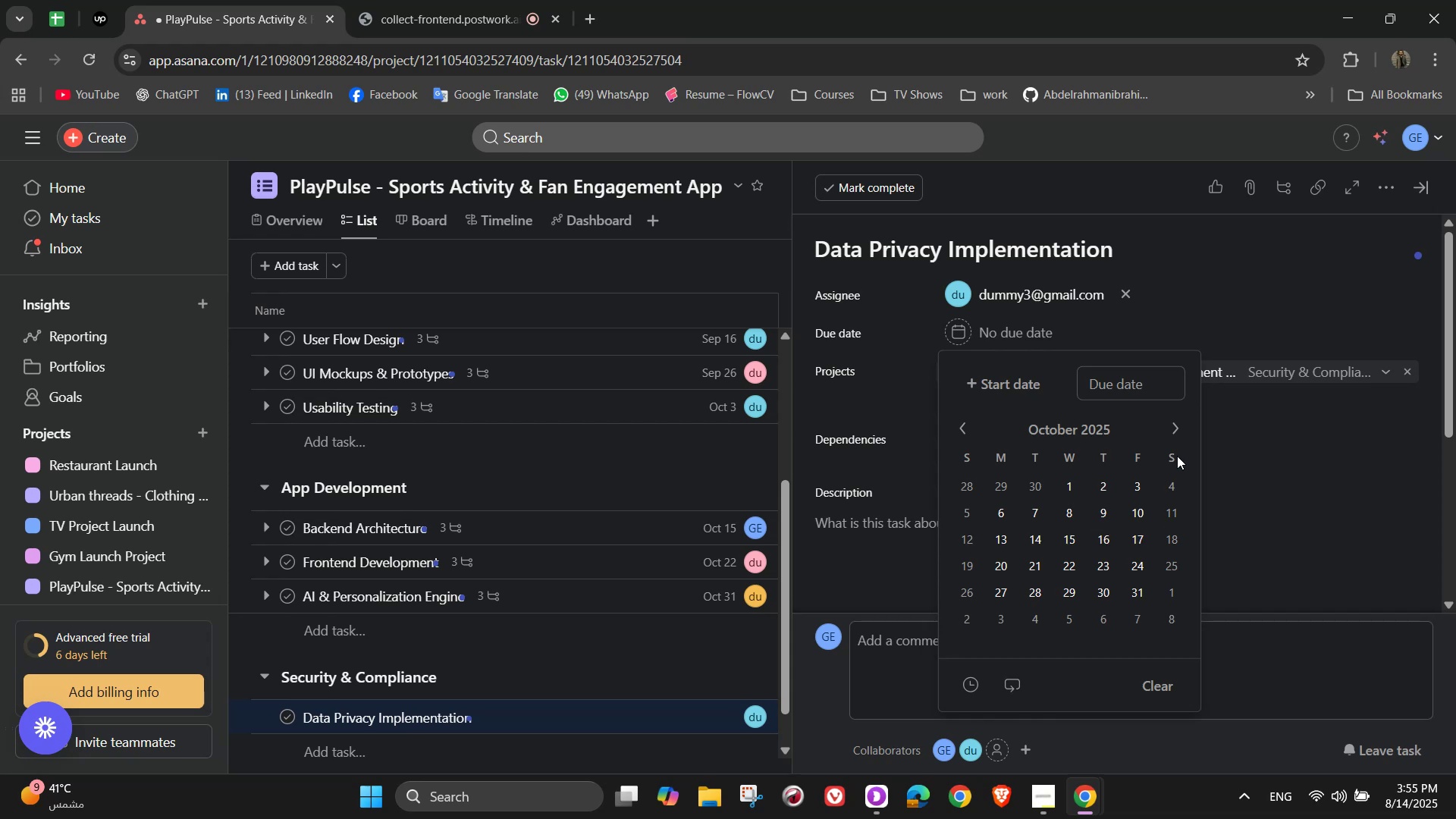 
left_click([1177, 431])
 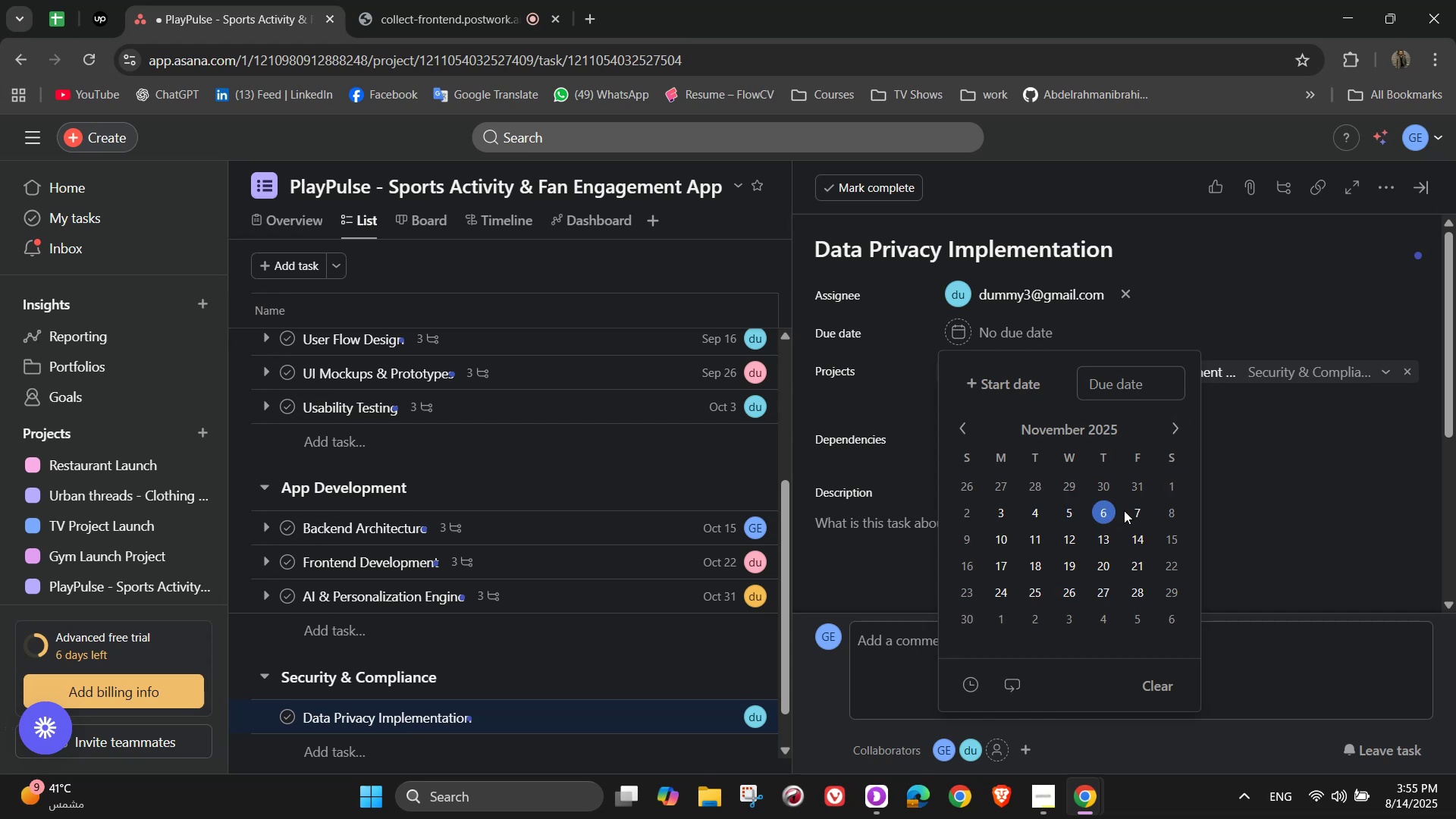 
double_click([1247, 344])
 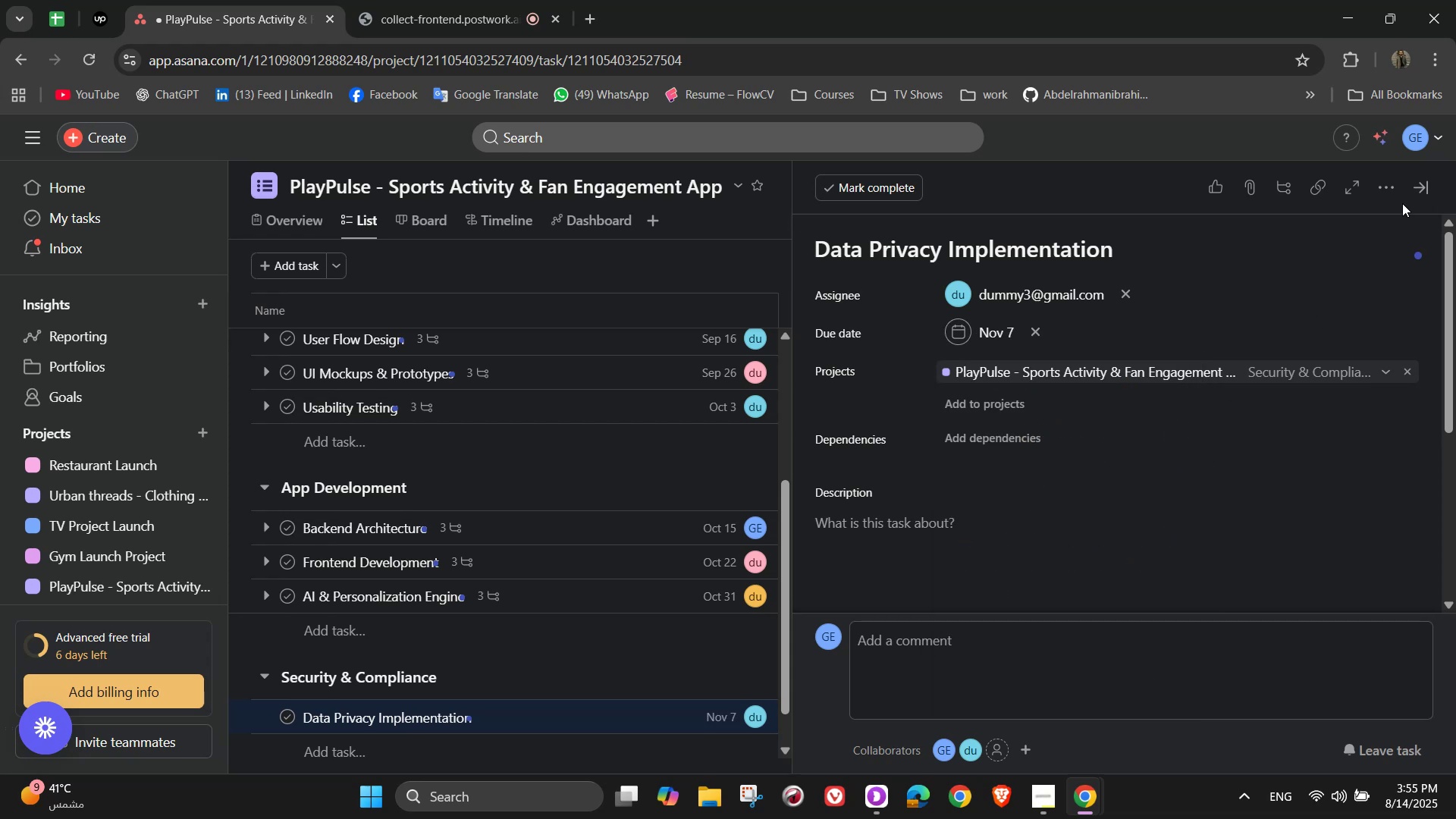 
left_click([1392, 193])
 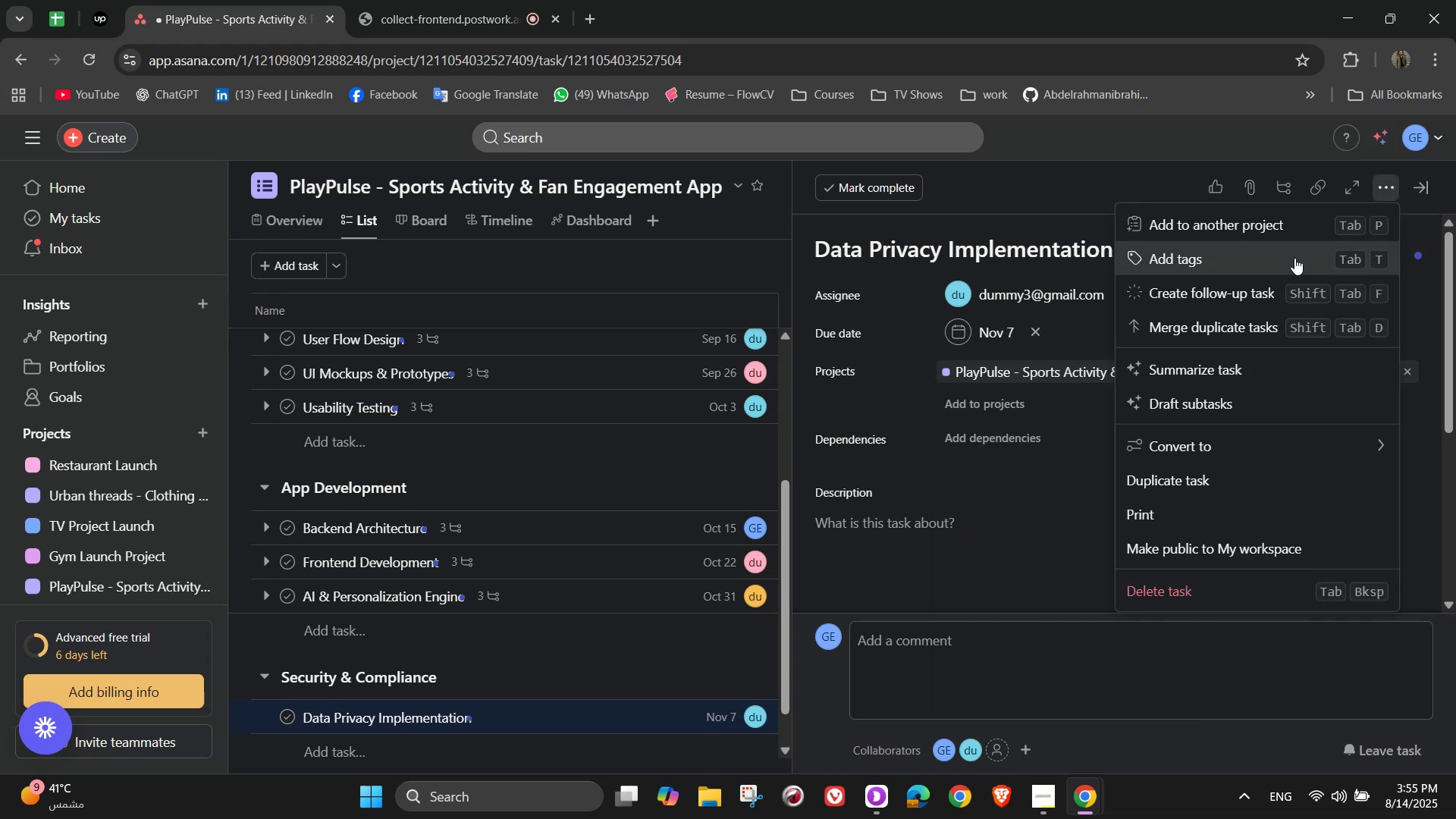 
left_click([1294, 258])
 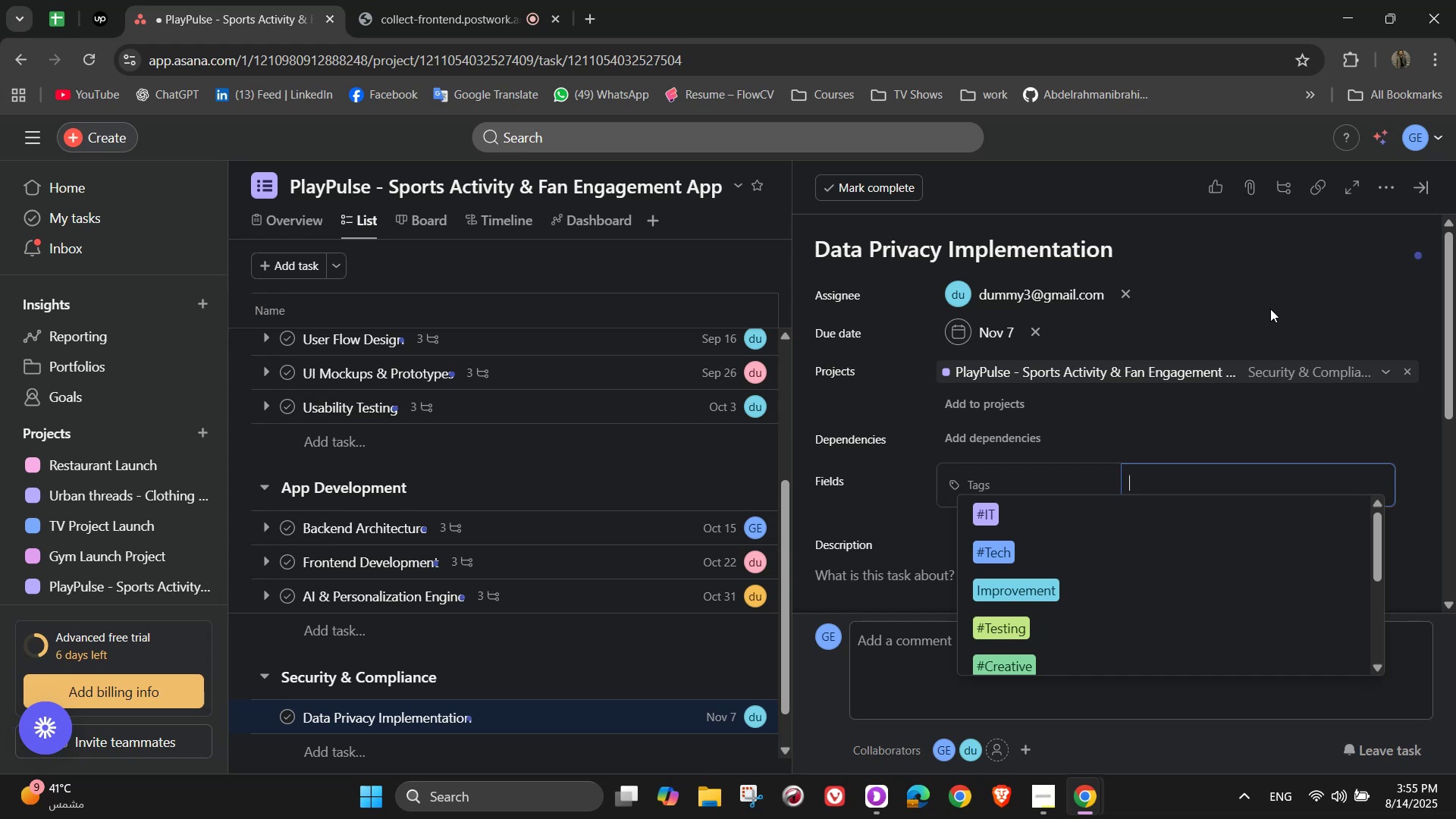 
wait(10.74)
 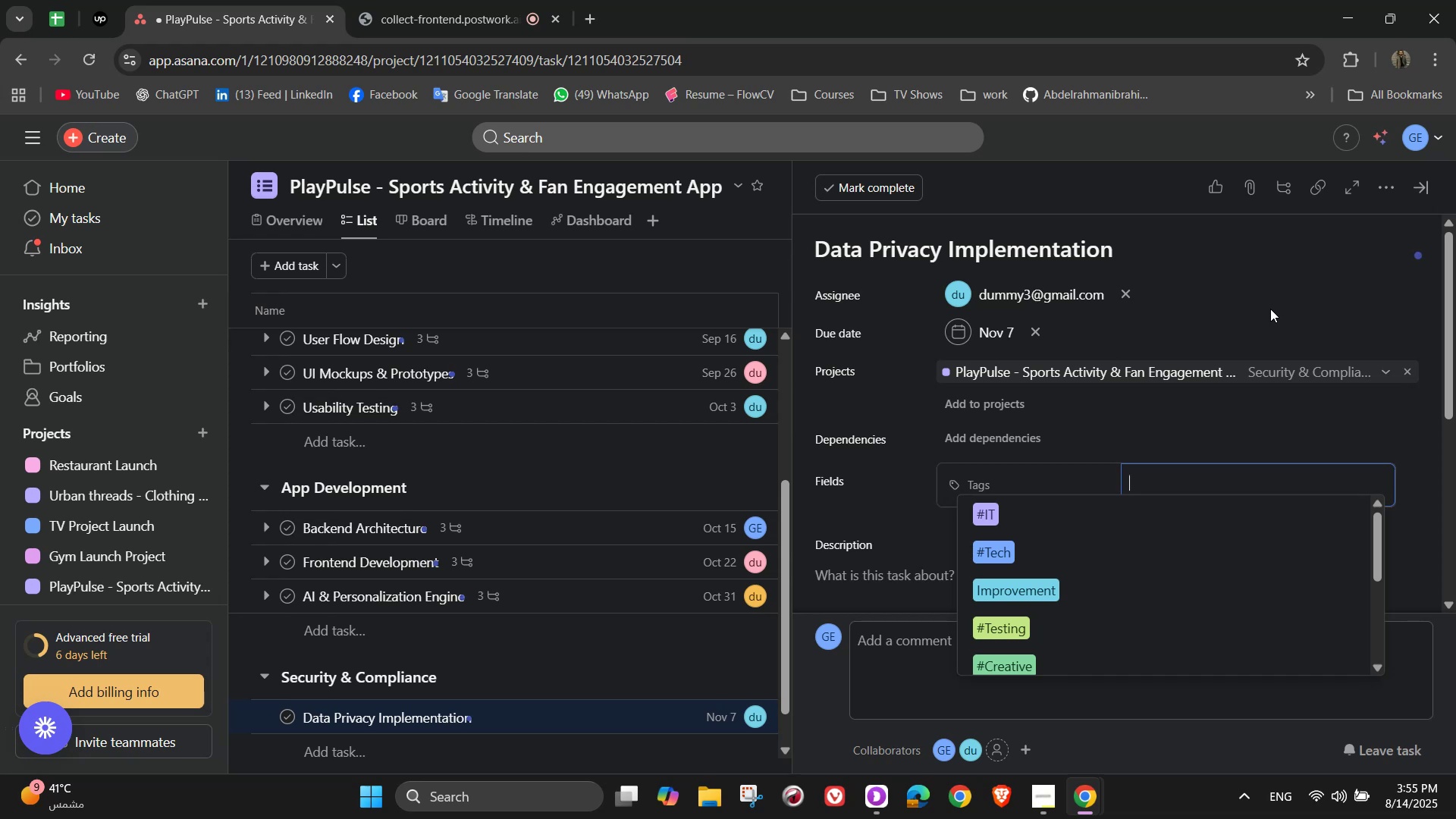 
key(S)
 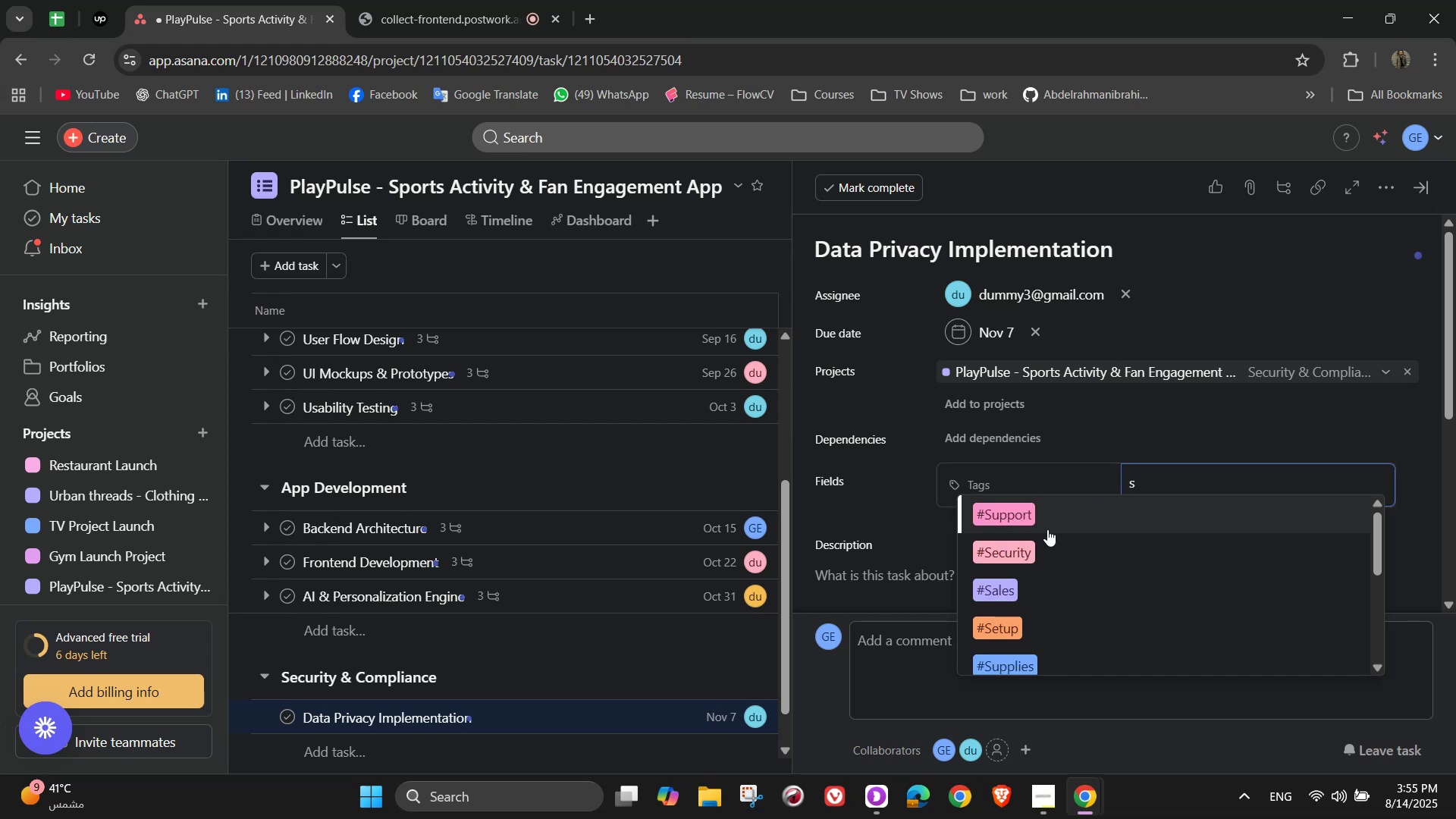 
left_click([1051, 551])
 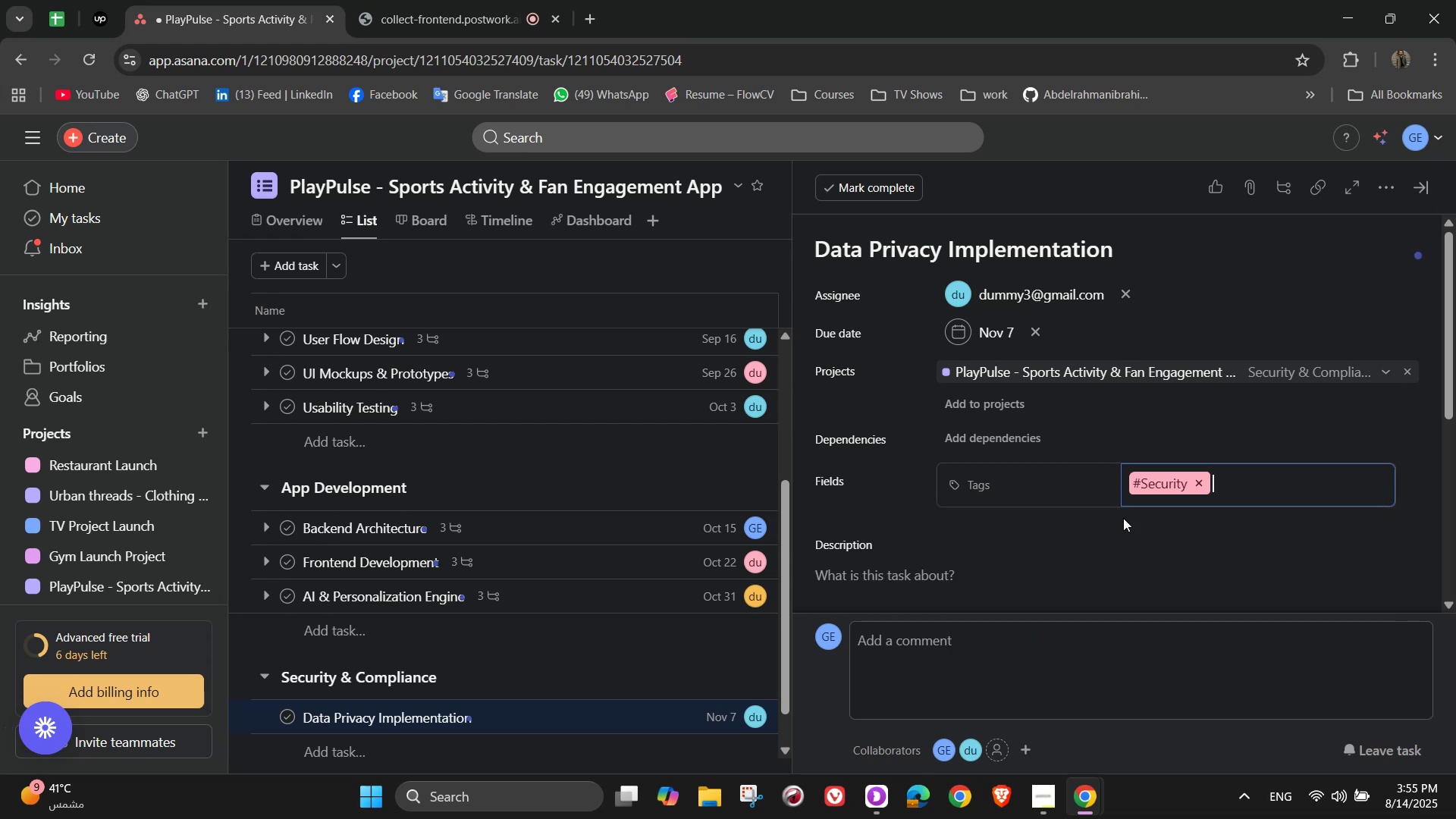 
scroll: coordinate [1147, 496], scroll_direction: down, amount: 3.0
 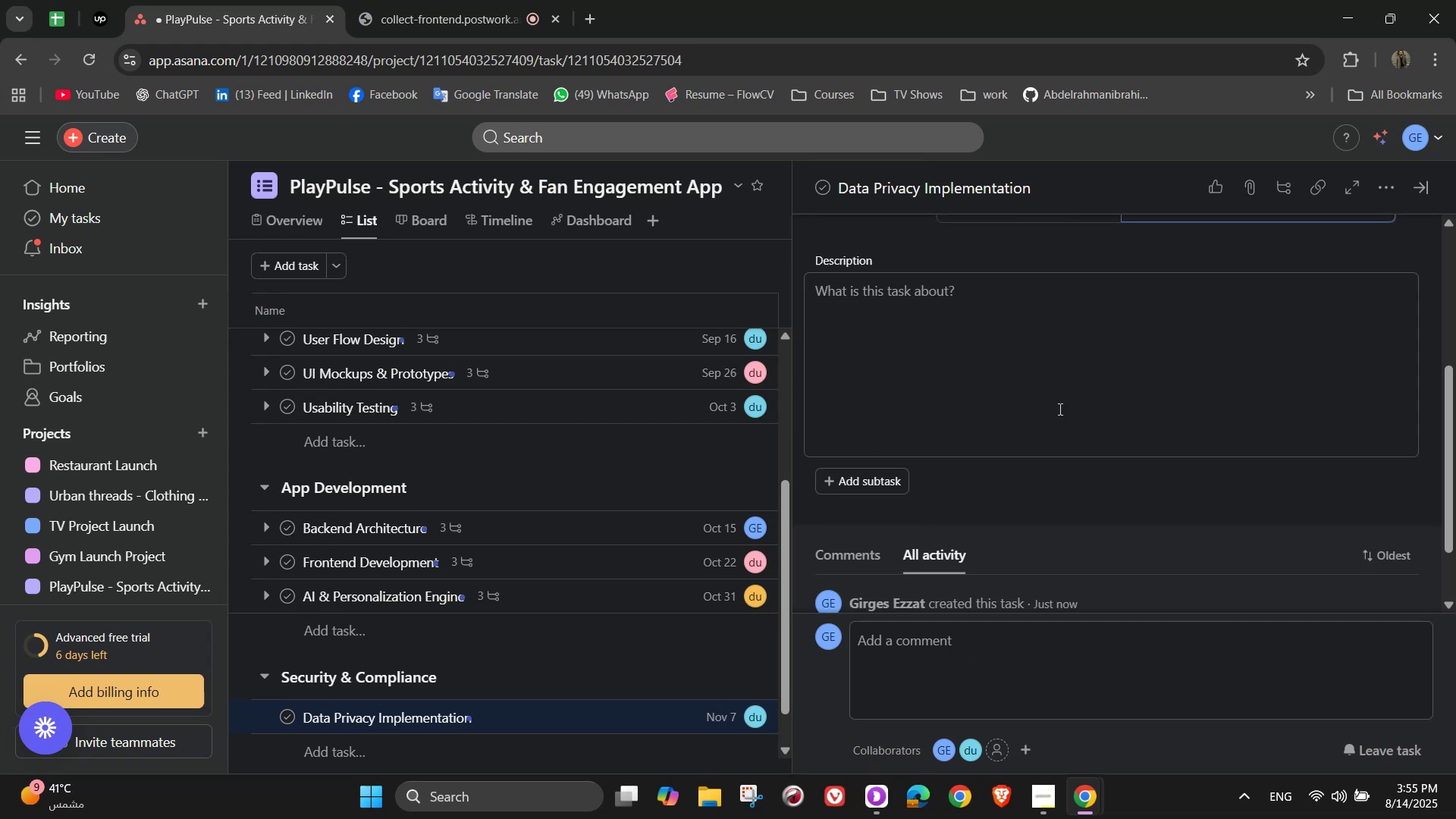 
left_click([1042, 356])
 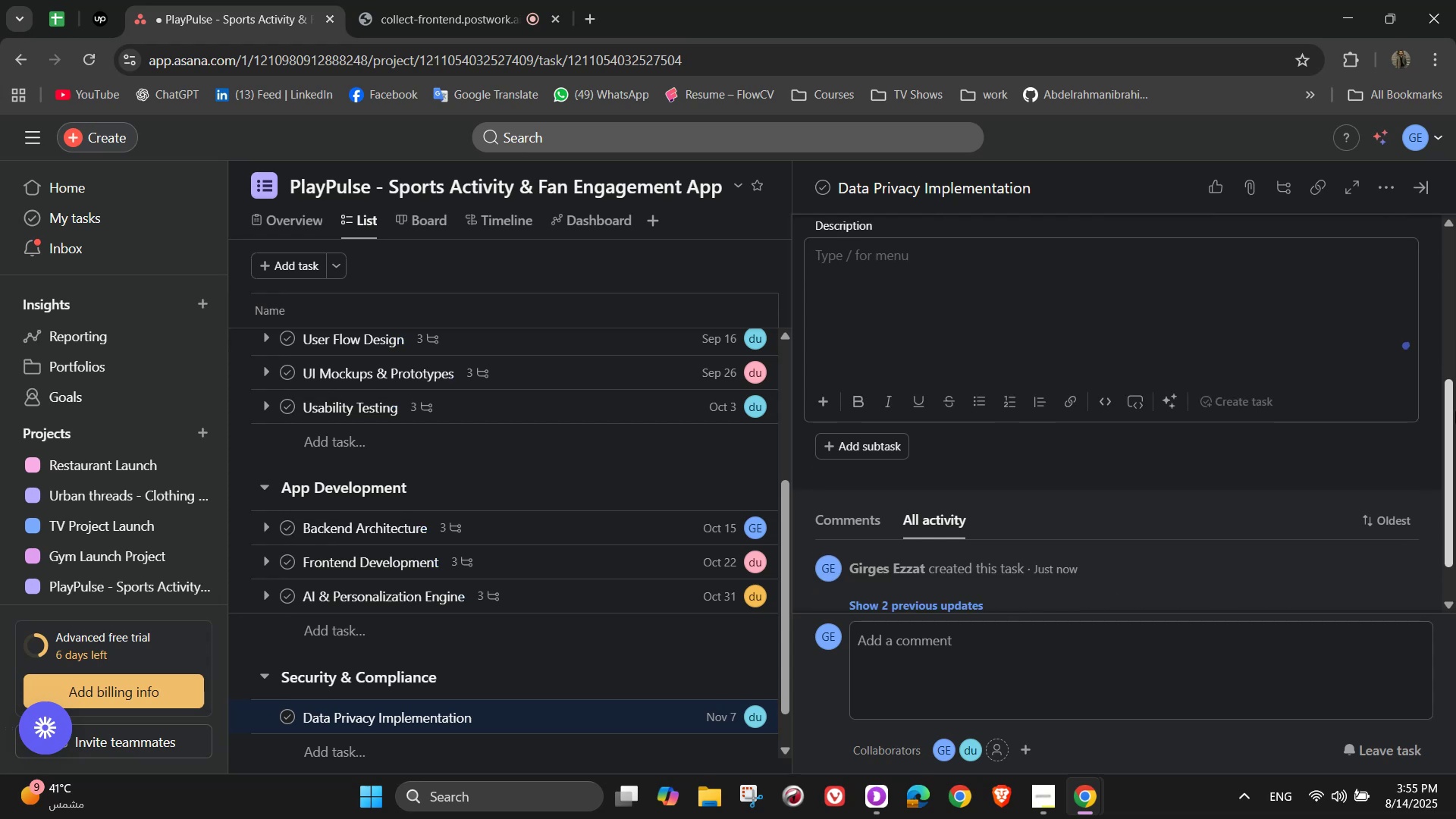 
type(Ensure tha app )
key(Backspace)
key(Backspace)
key(Backspace)
key(Backspace)
key(Backspace)
key(Backspace)
type(e app complies with global data protection regulations)
 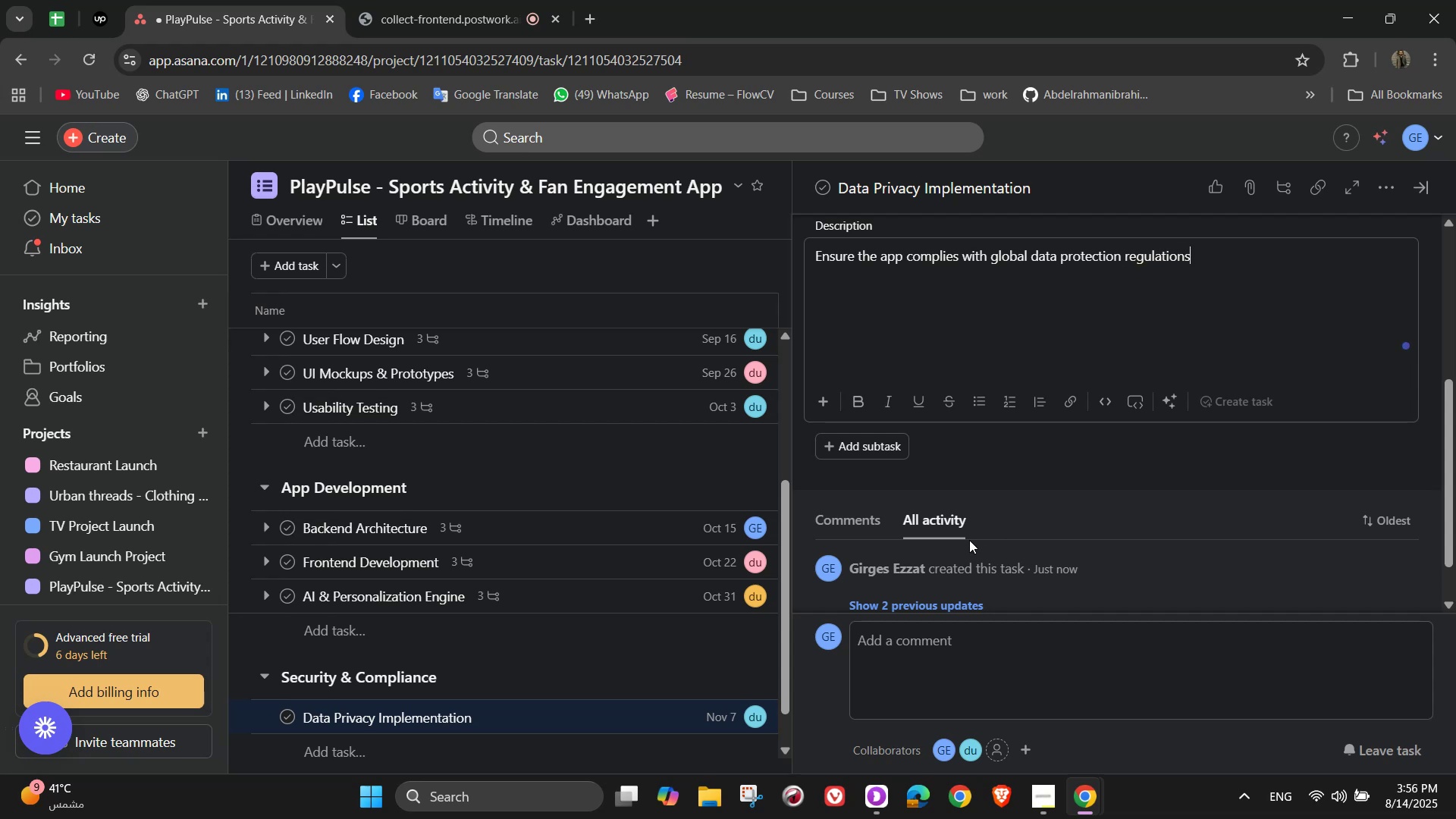 
left_click([951, 462])
 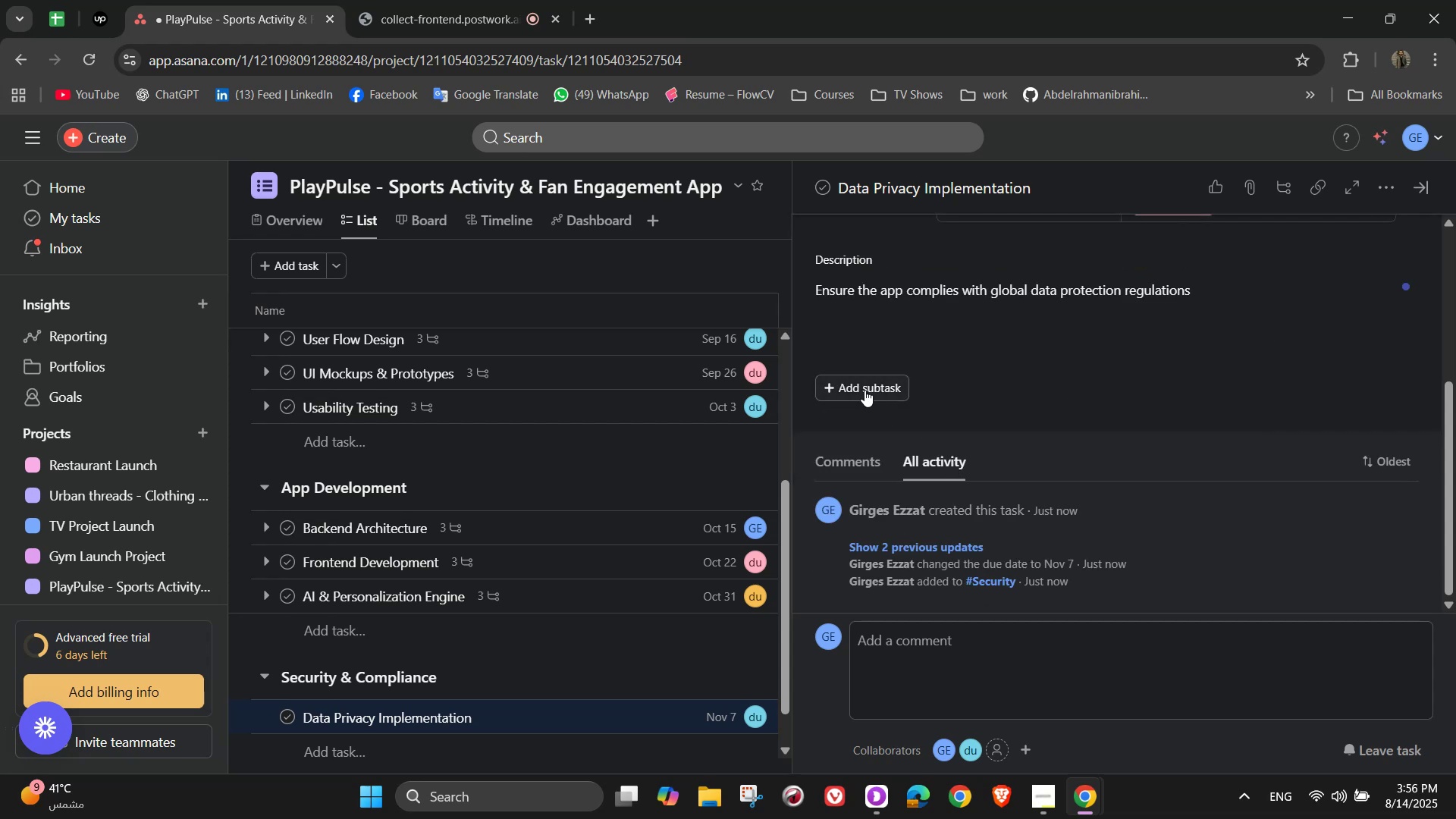 
left_click([864, 390])
 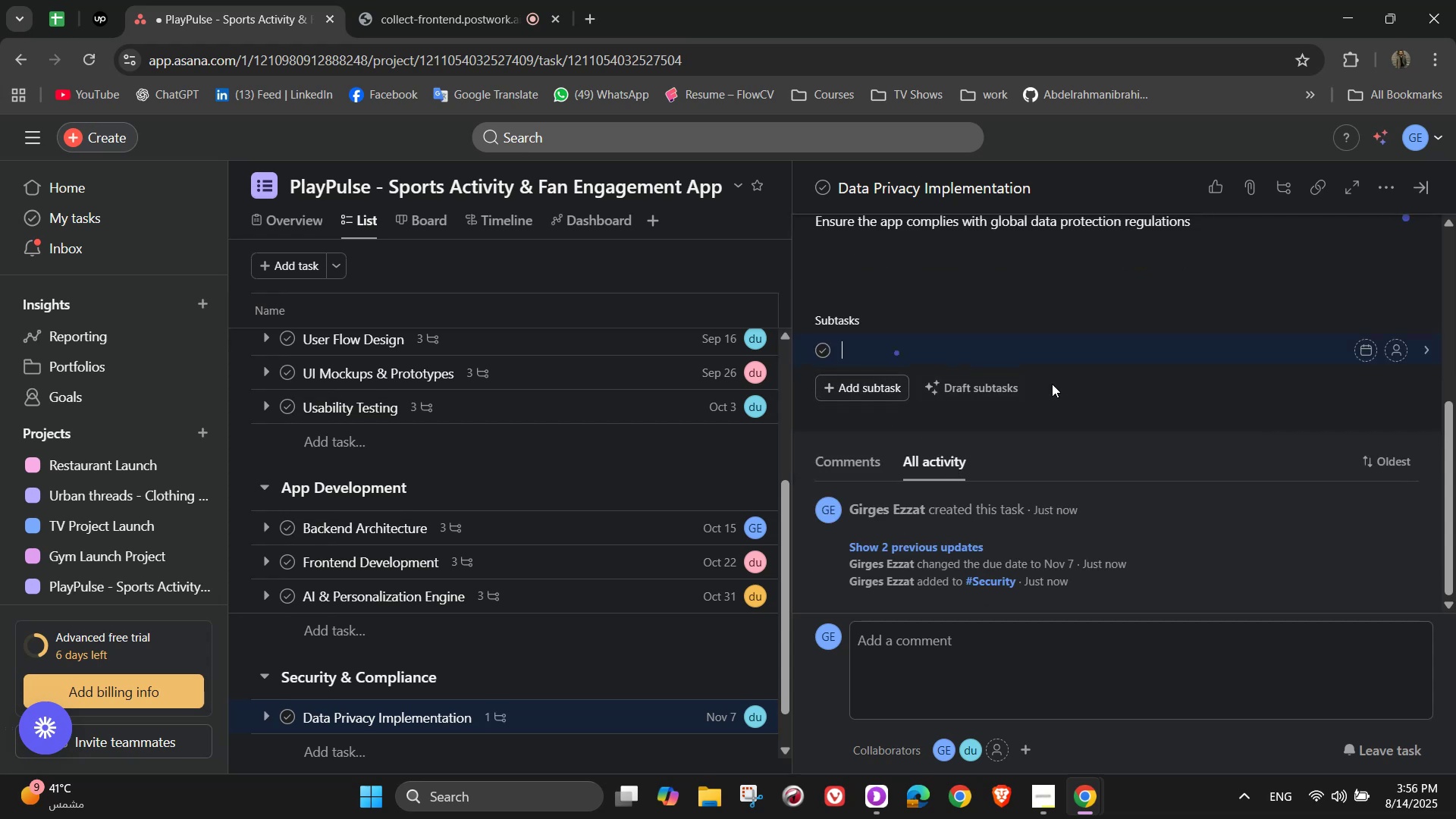 
type(Set )
 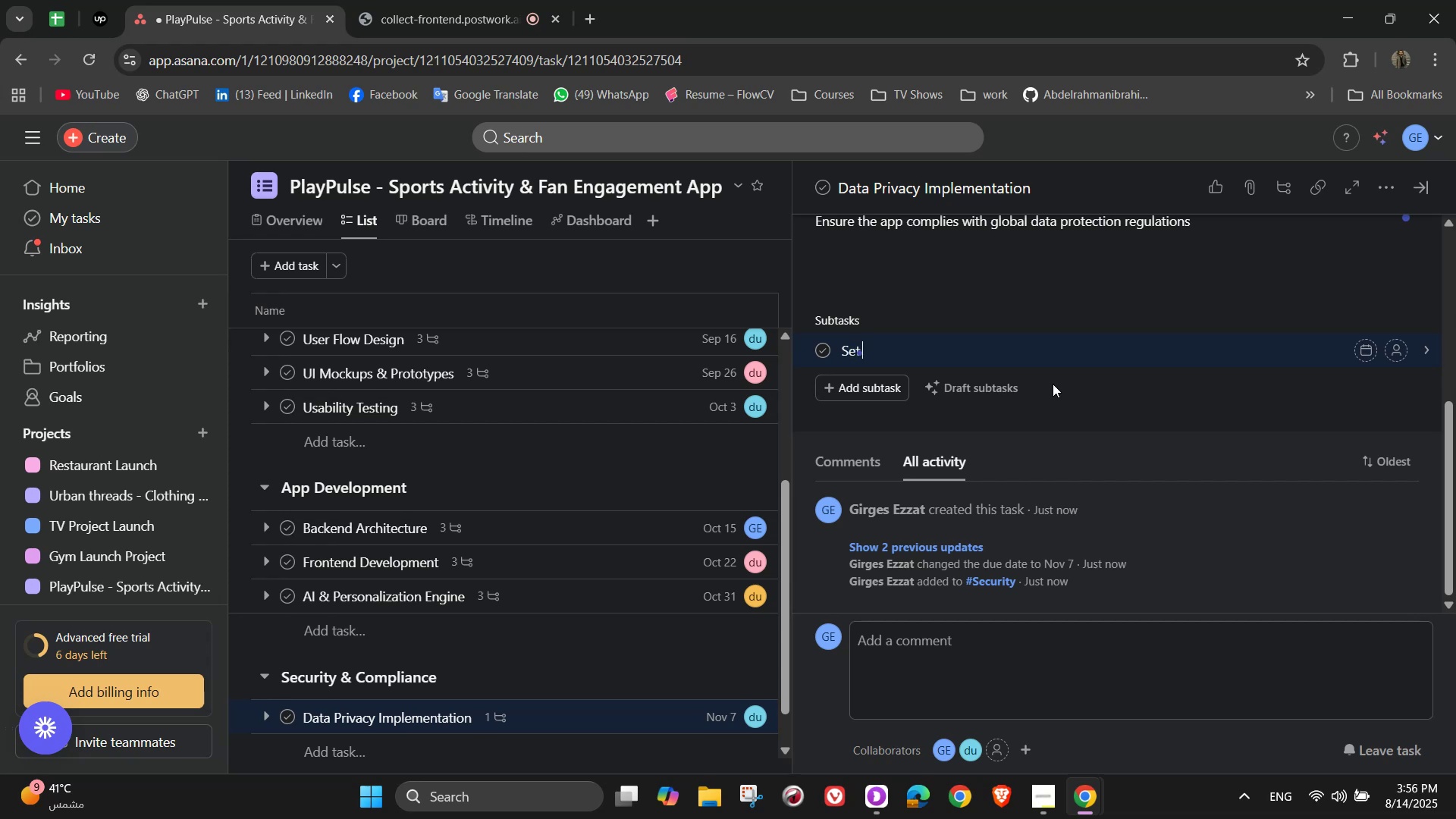 
hold_key(key=ShiftLeft, duration=0.57)
 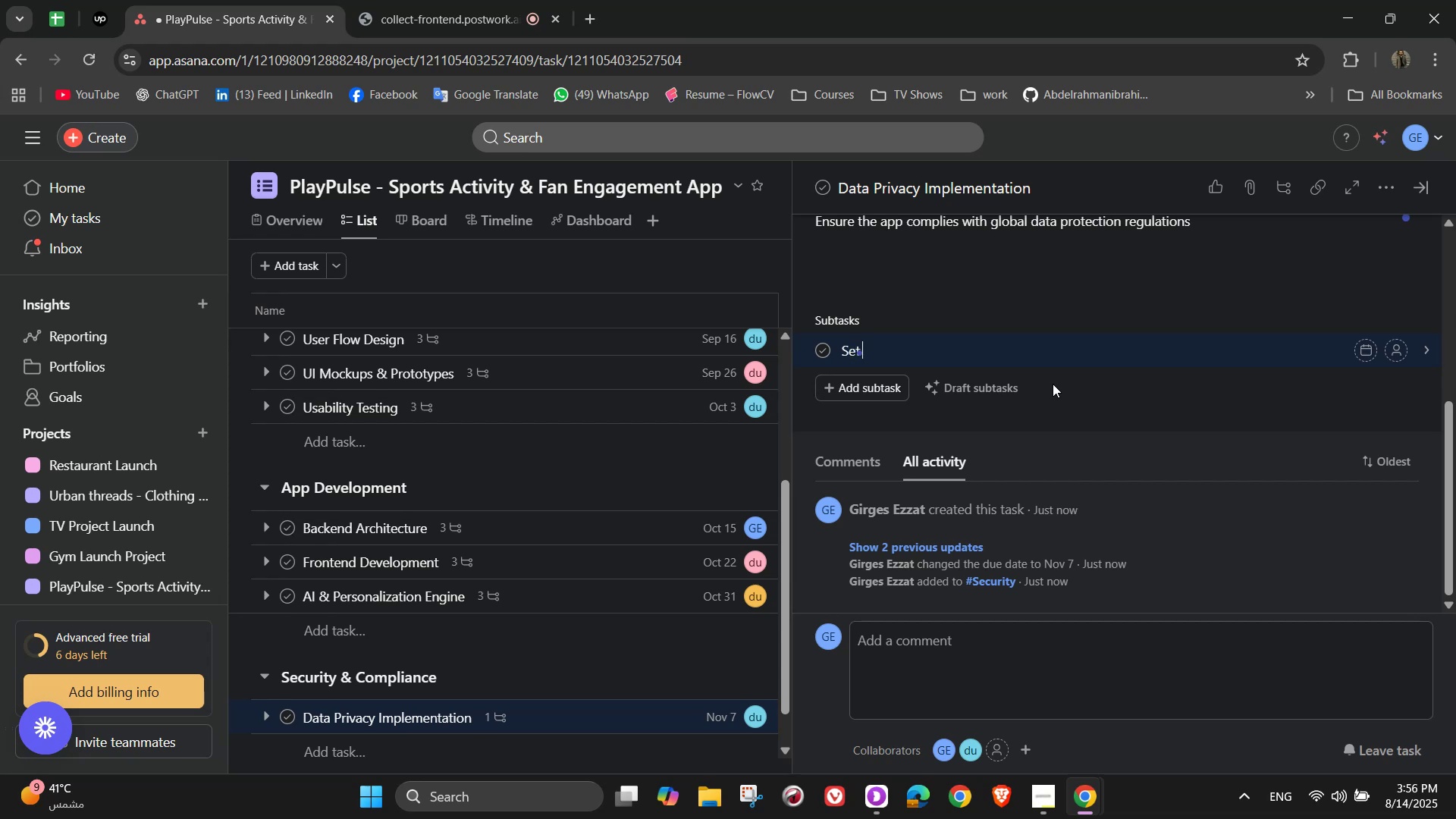 
type(GDPR and CCPA compliance [[NumLock][NumLock])
key(Backspace)
type(policies)
 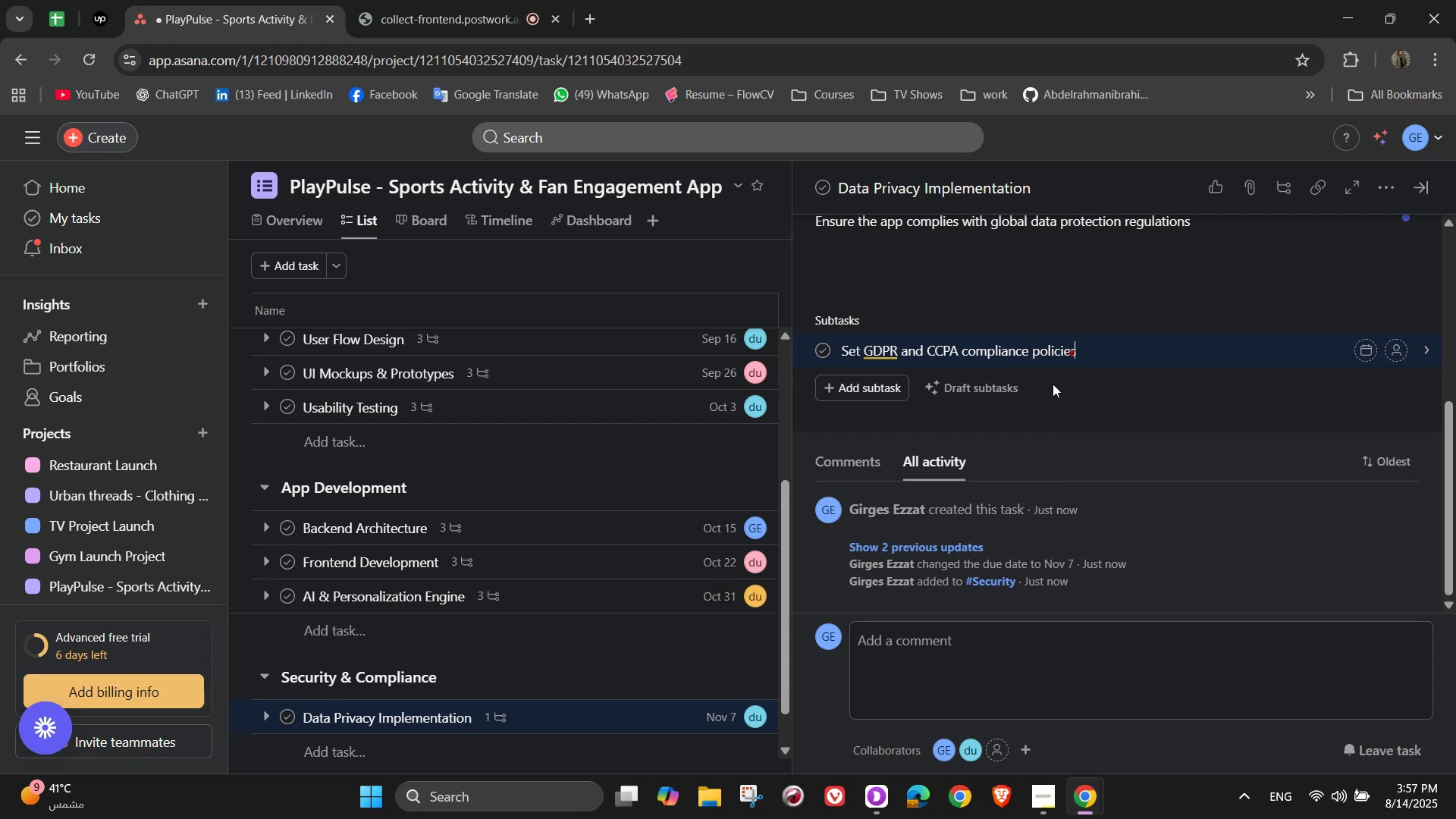 
key(Enter)
 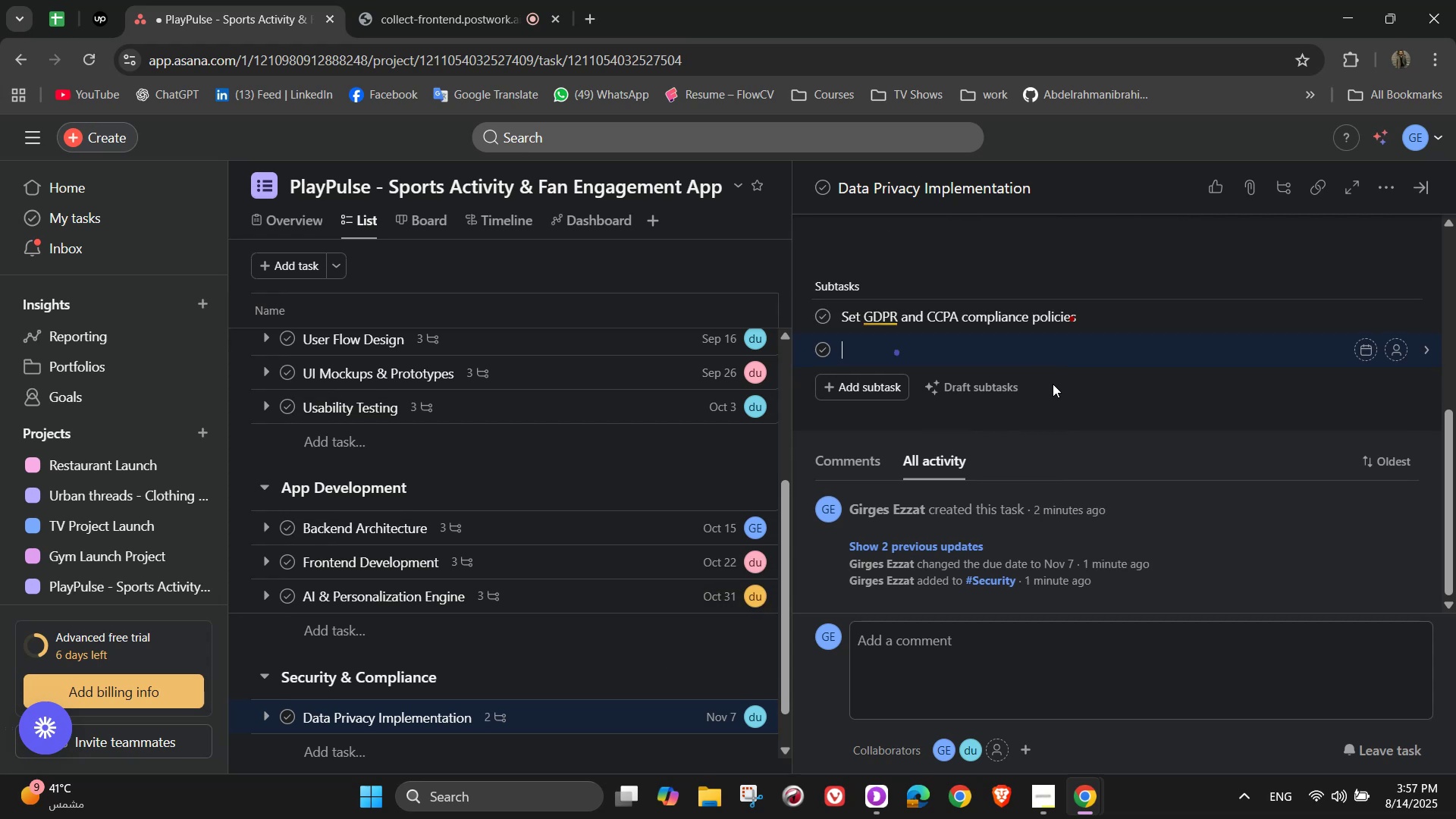 
type(Ena)
key(Backspace)
type(able user )
key(Backspace)
type( contor)
key(Backspace)
key(Backspace)
type(rol over personal data )
 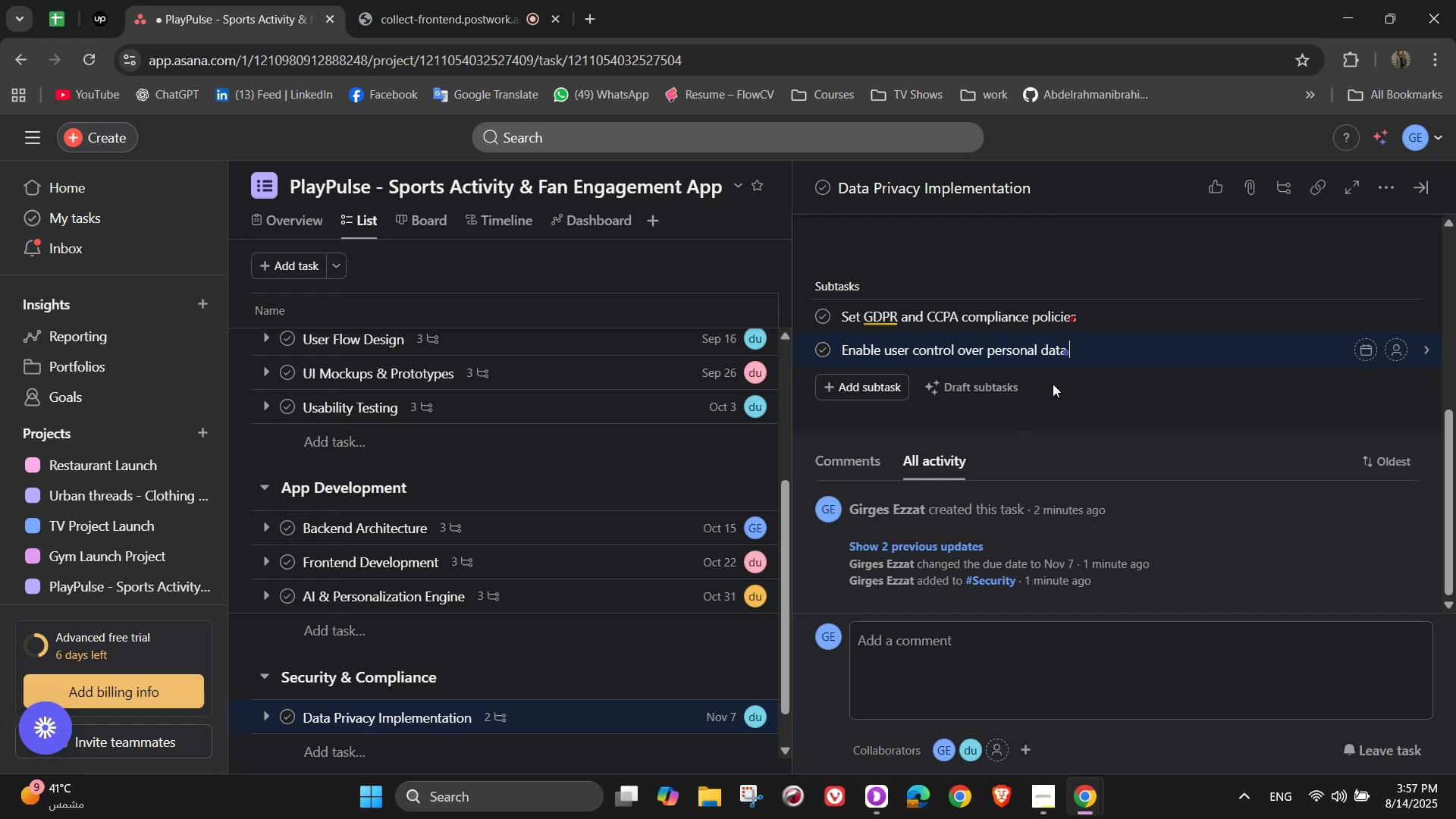 
key(Enter)
 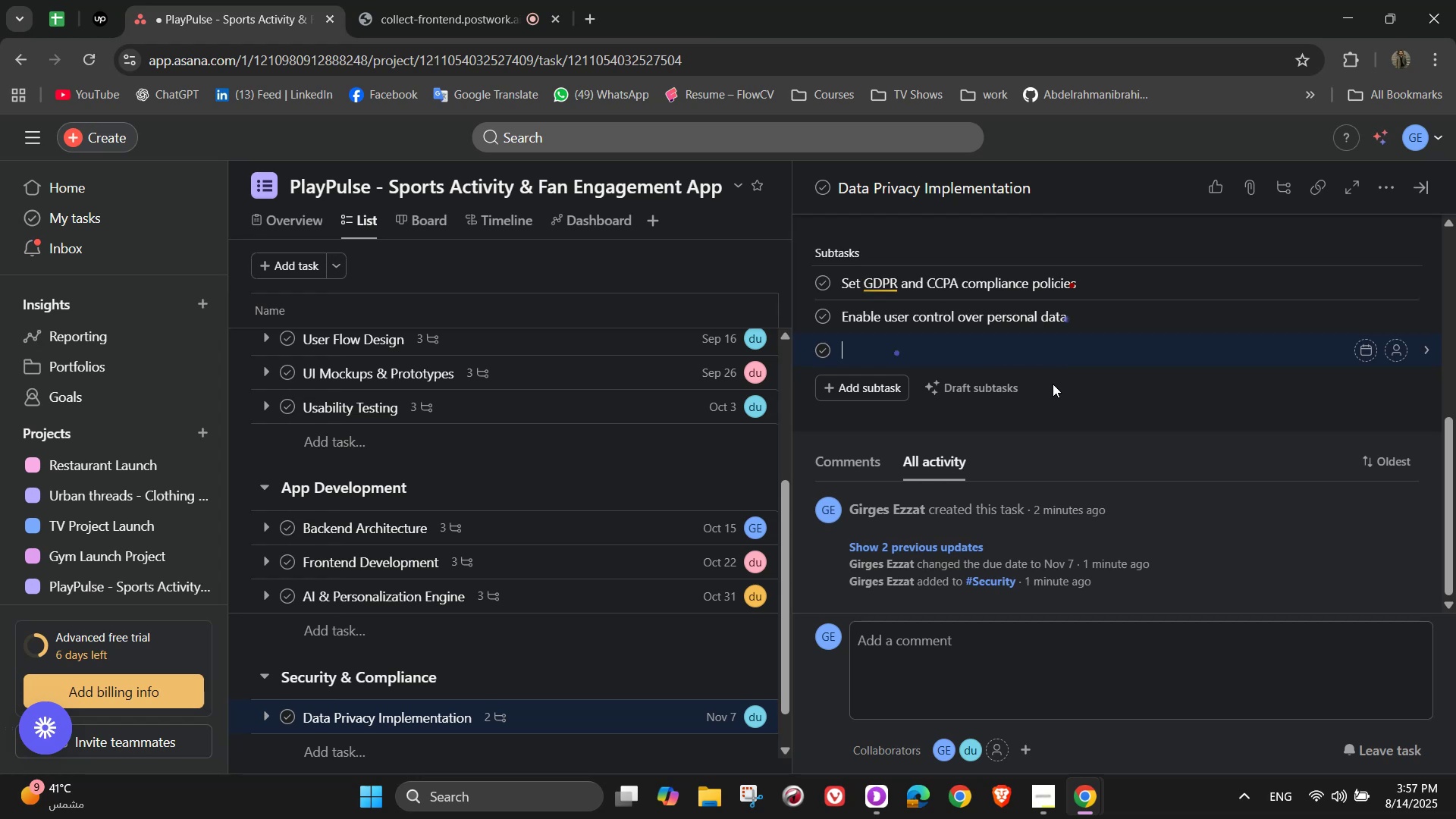 
type(Implemet encry)
key(Backspace)
key(Backspace)
key(Backspace)
key(Backspace)
key(Backspace)
key(Backspace)
key(Backspace)
type(ement encrypted data storage)
 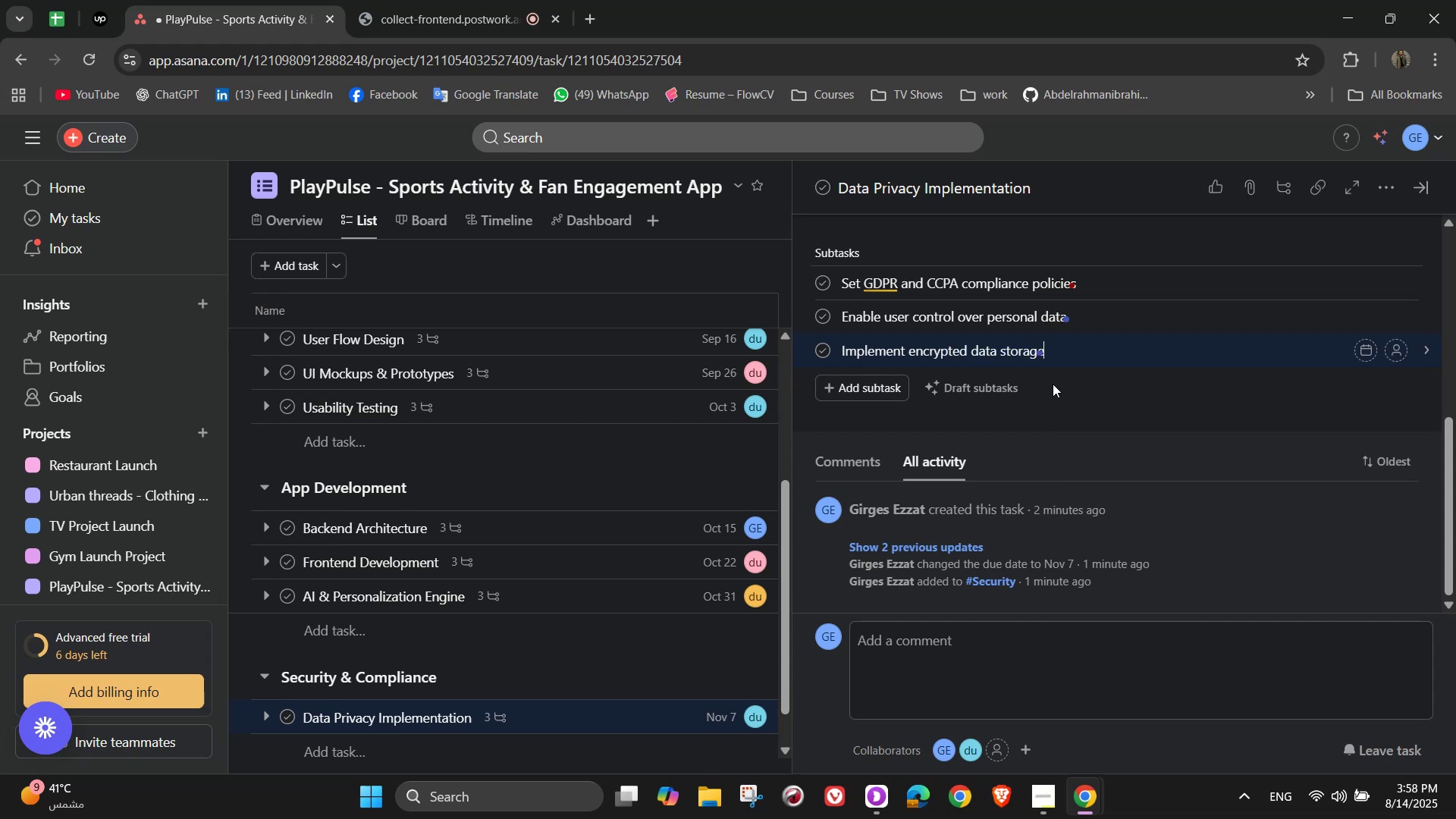 
left_click([1391, 284])
 